 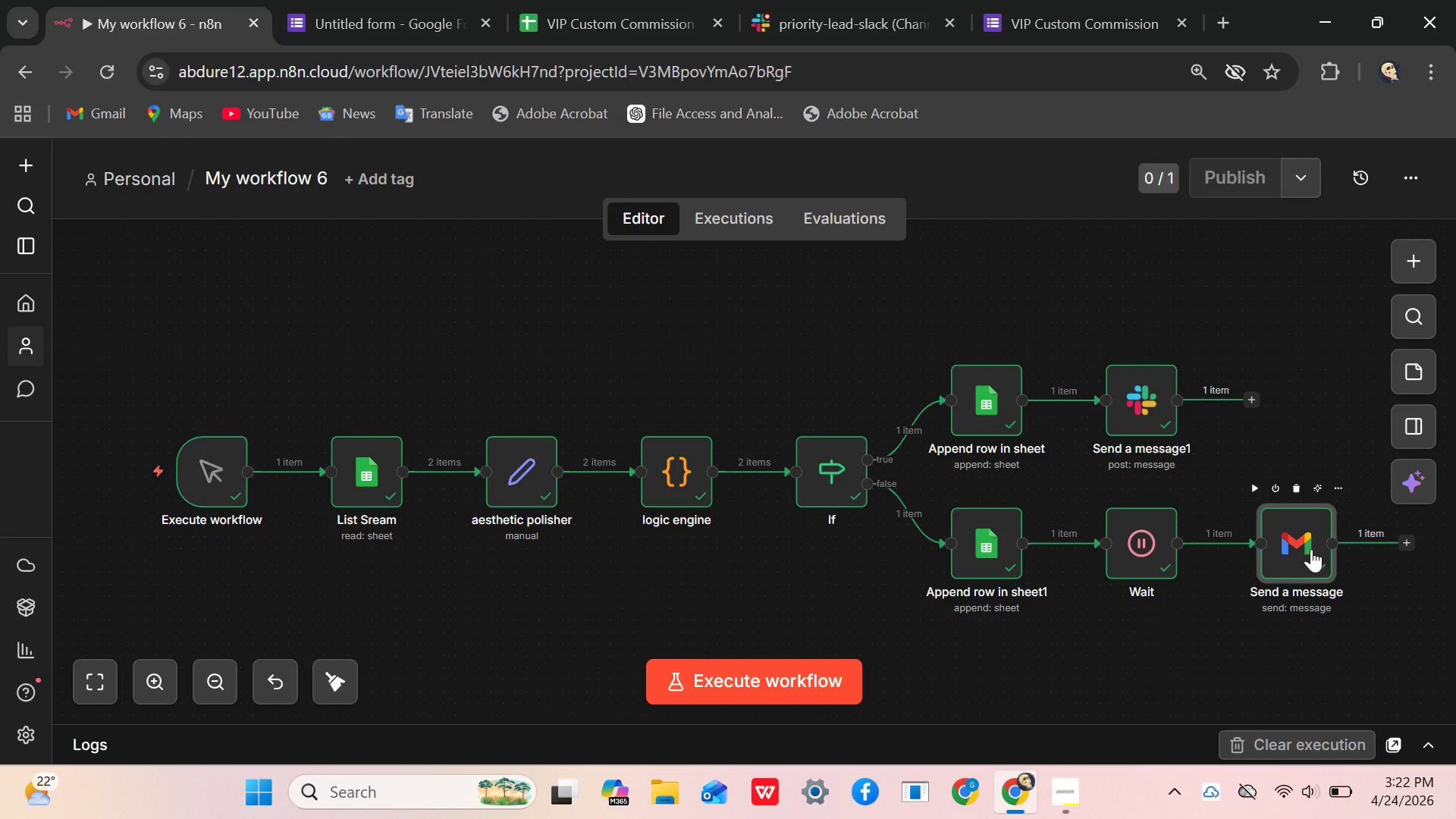 
left_click([1295, 547])
 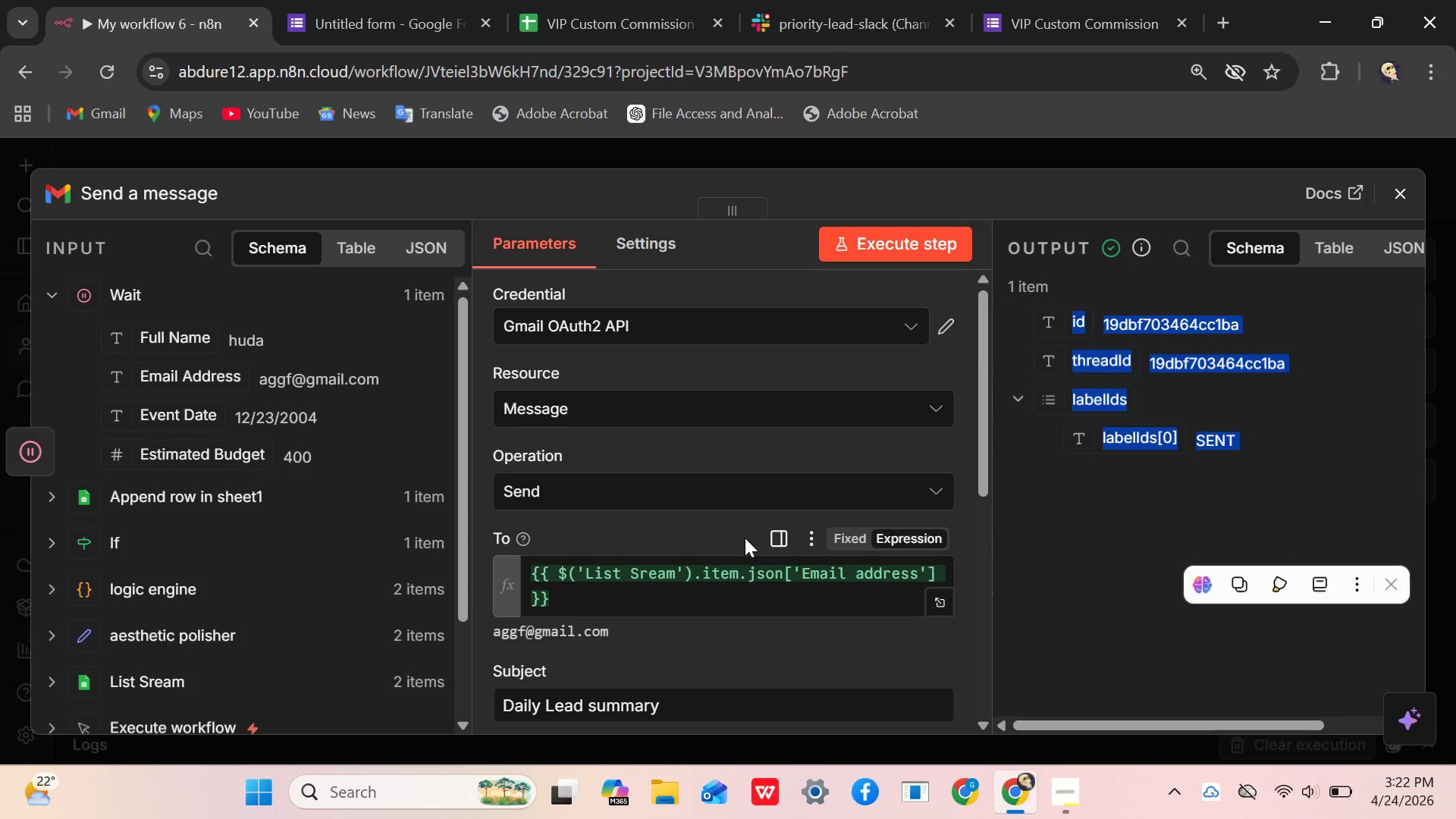 
scroll: coordinate [731, 548], scroll_direction: down, amount: 4.0
 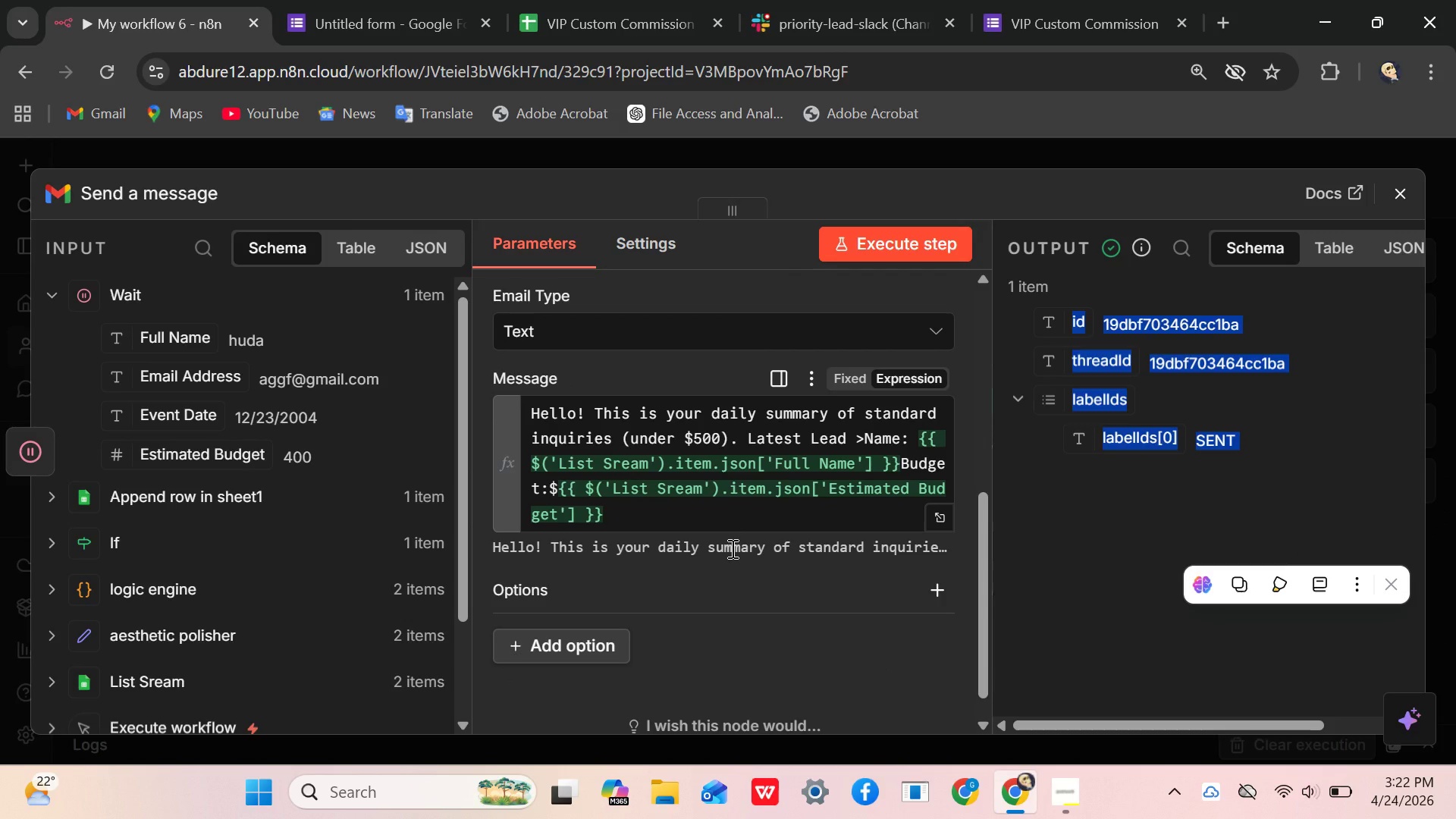 
scroll: coordinate [733, 543], scroll_direction: up, amount: 3.0
 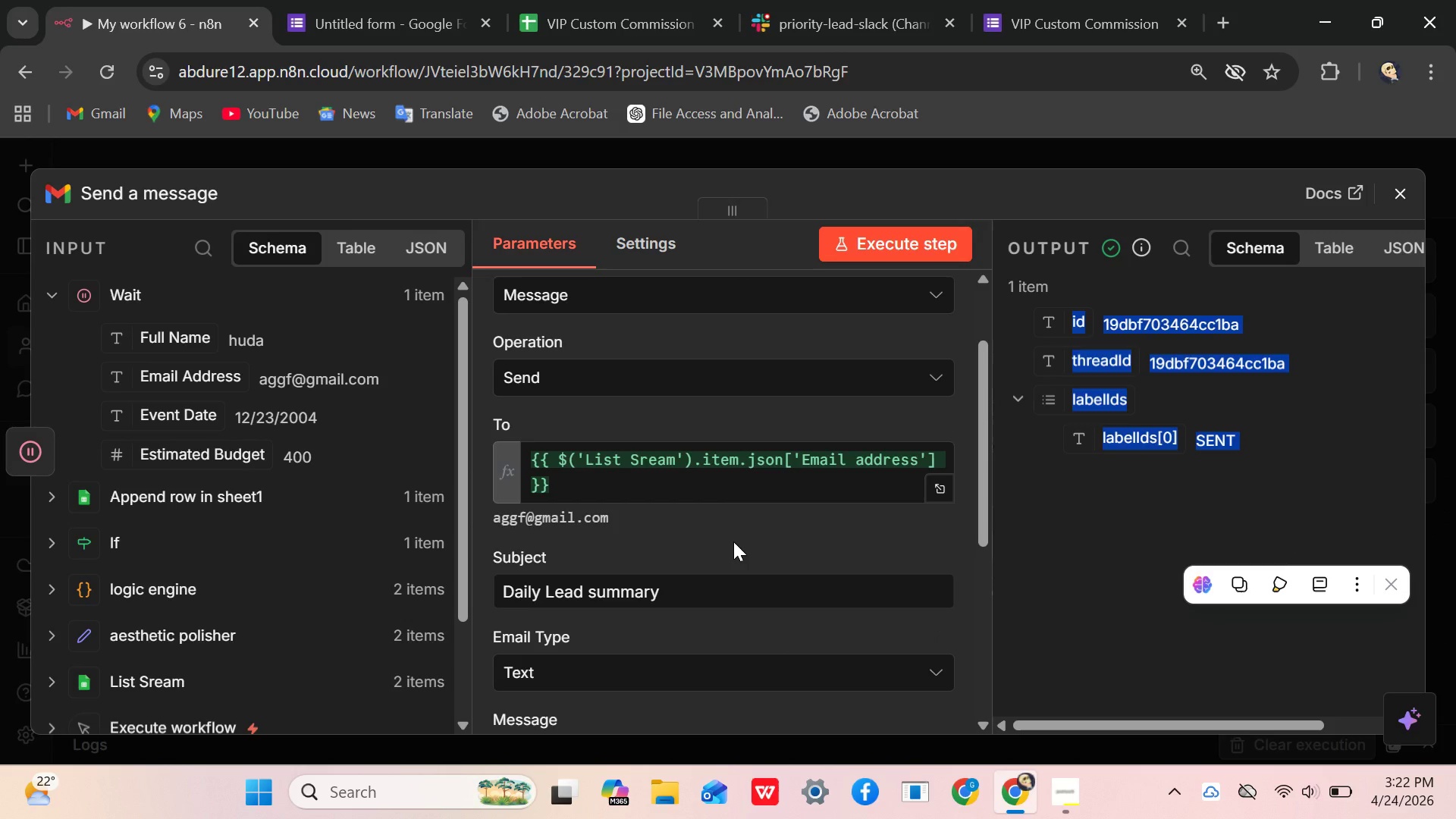 
scroll: coordinate [730, 550], scroll_direction: down, amount: 1.0
 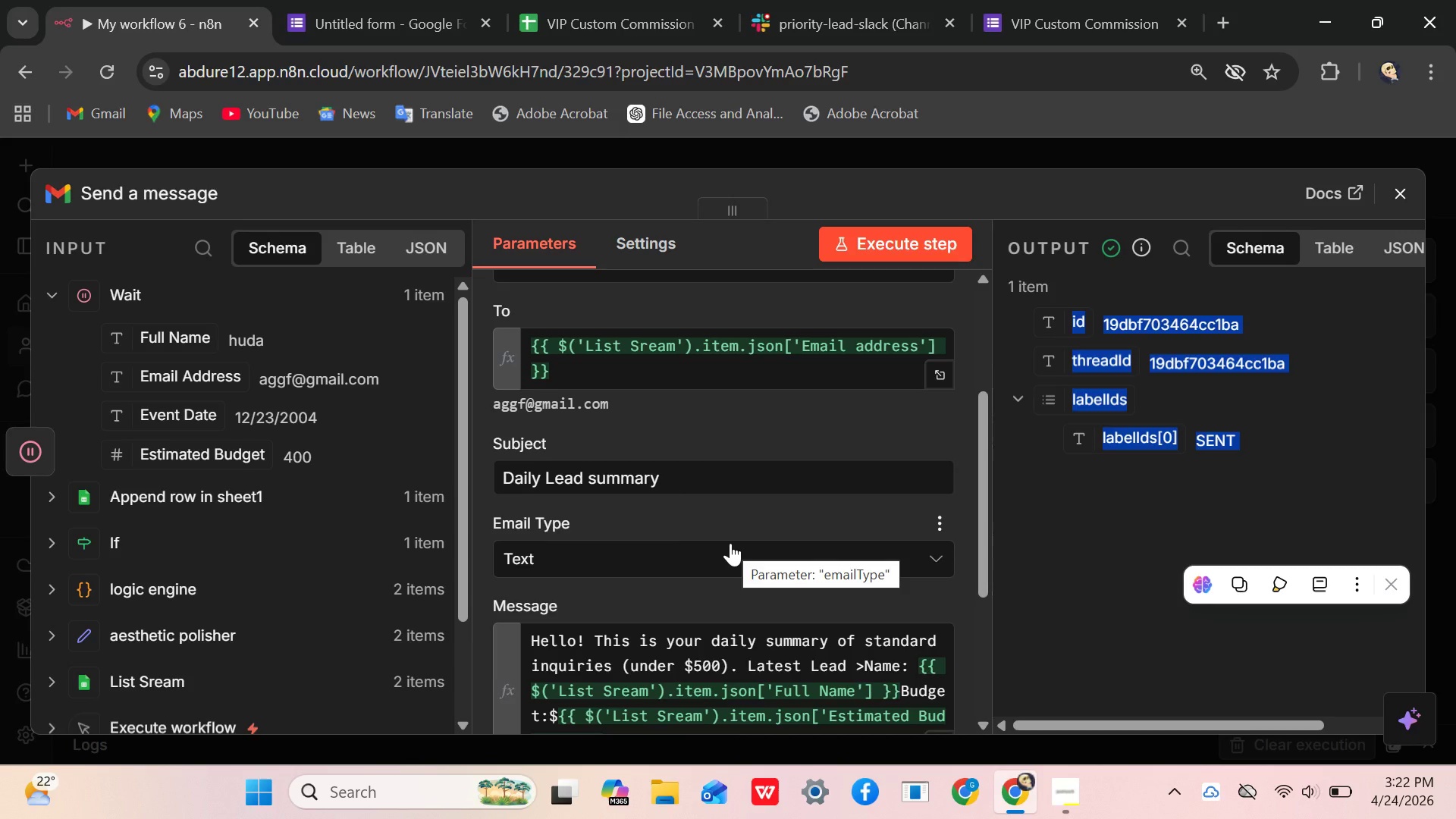 
wait(6.02)
 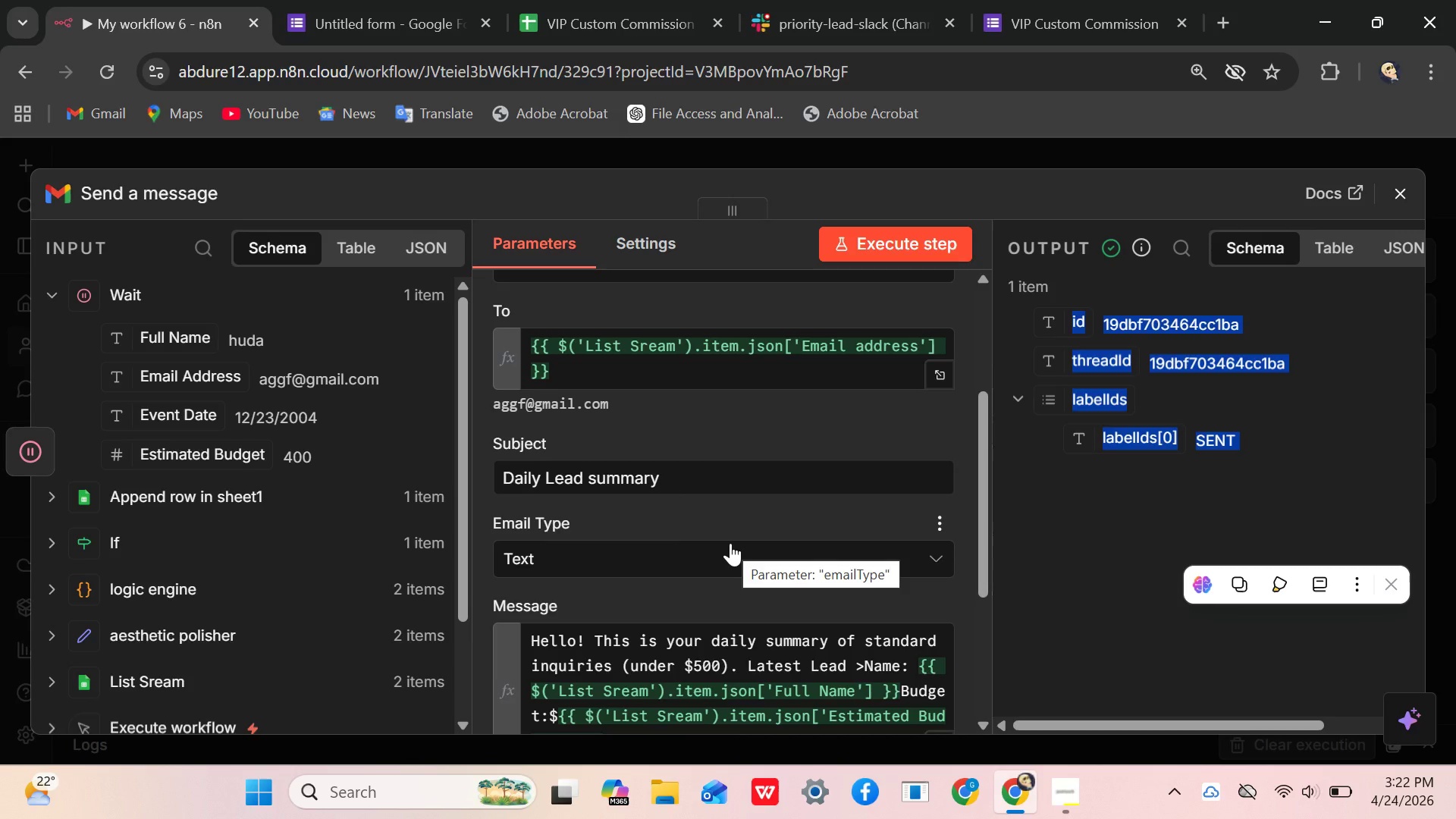 
mouse_move([1385, 203])
 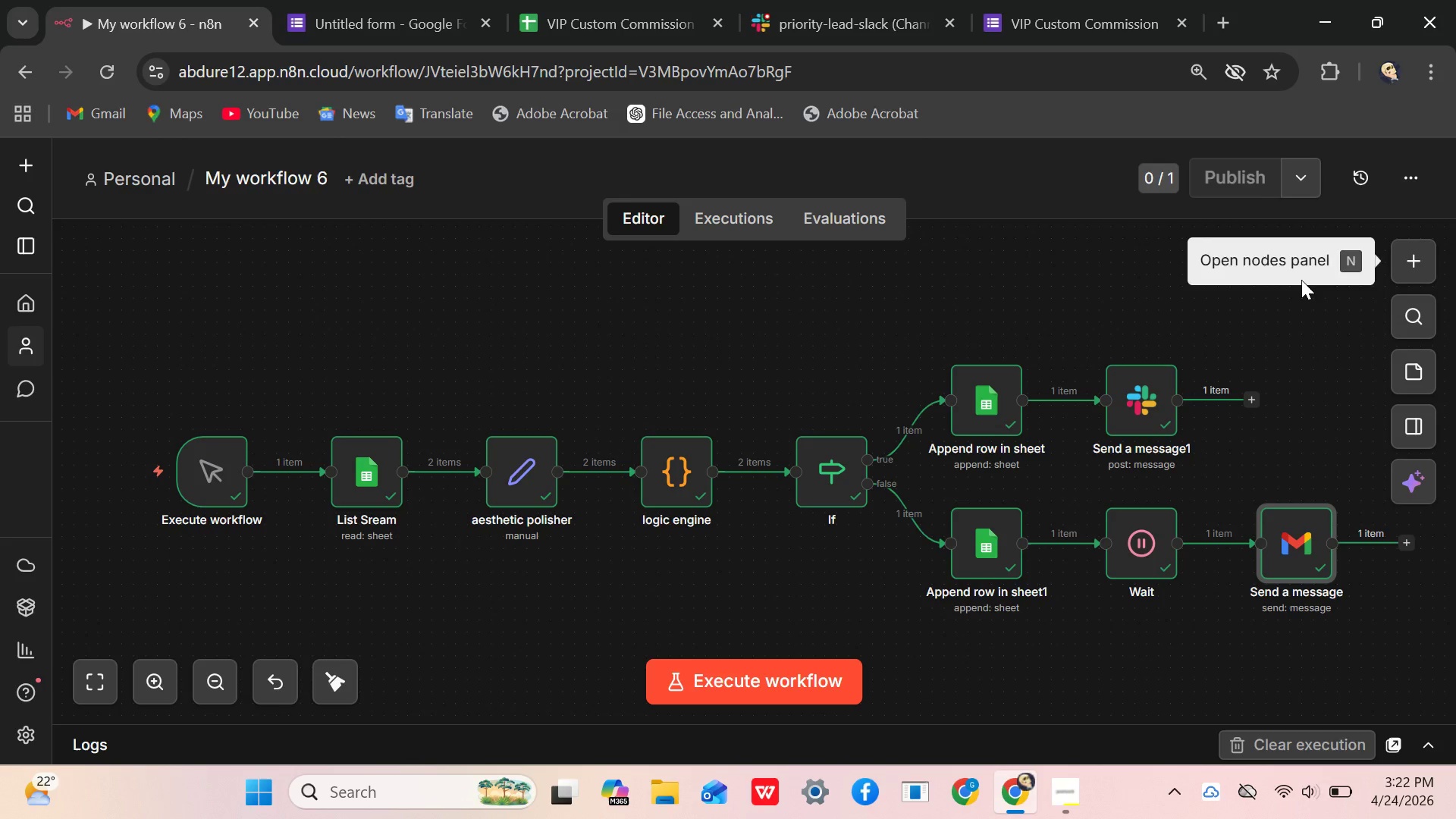 
left_click([1416, 253])
 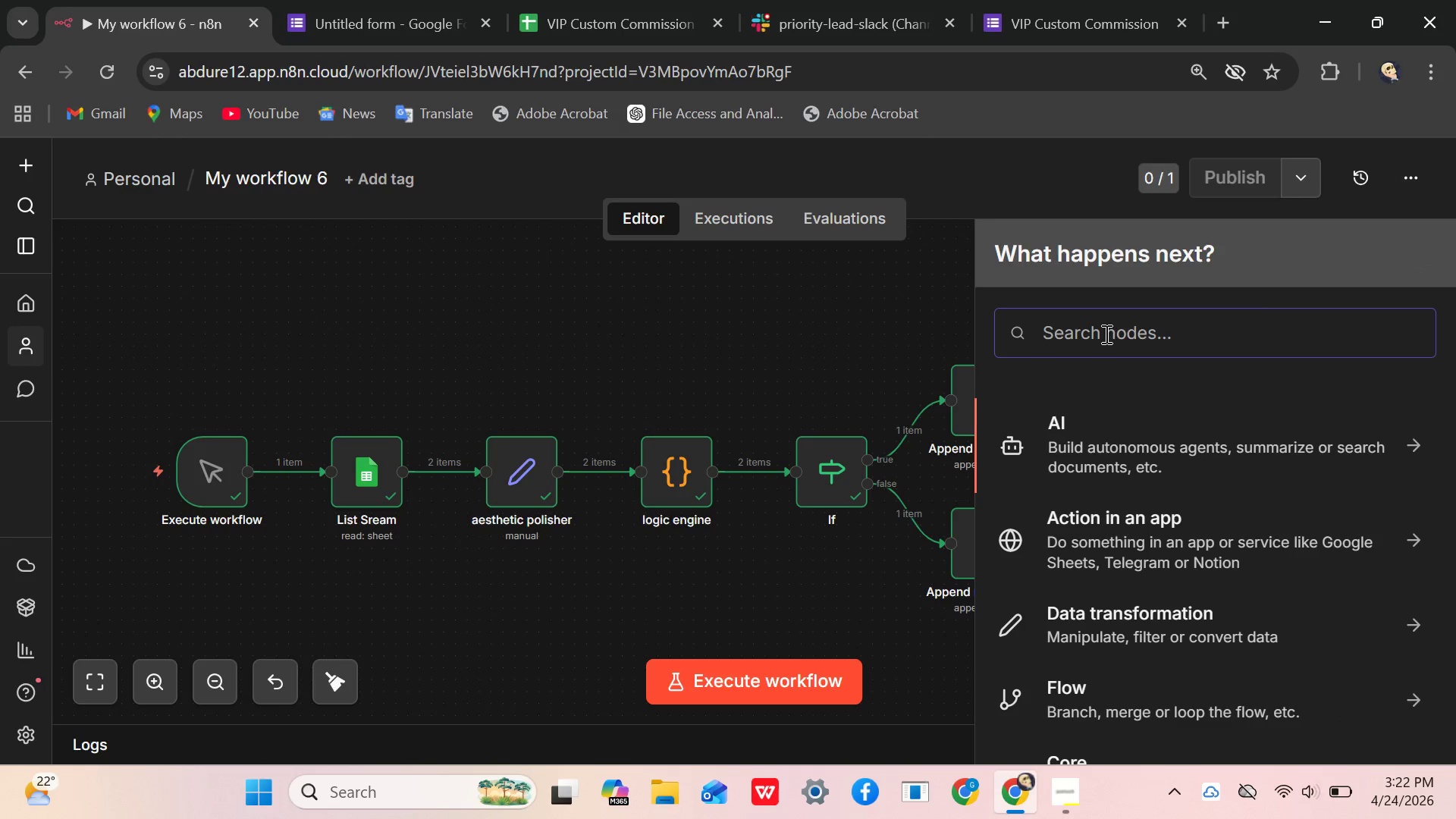 
type(err)
 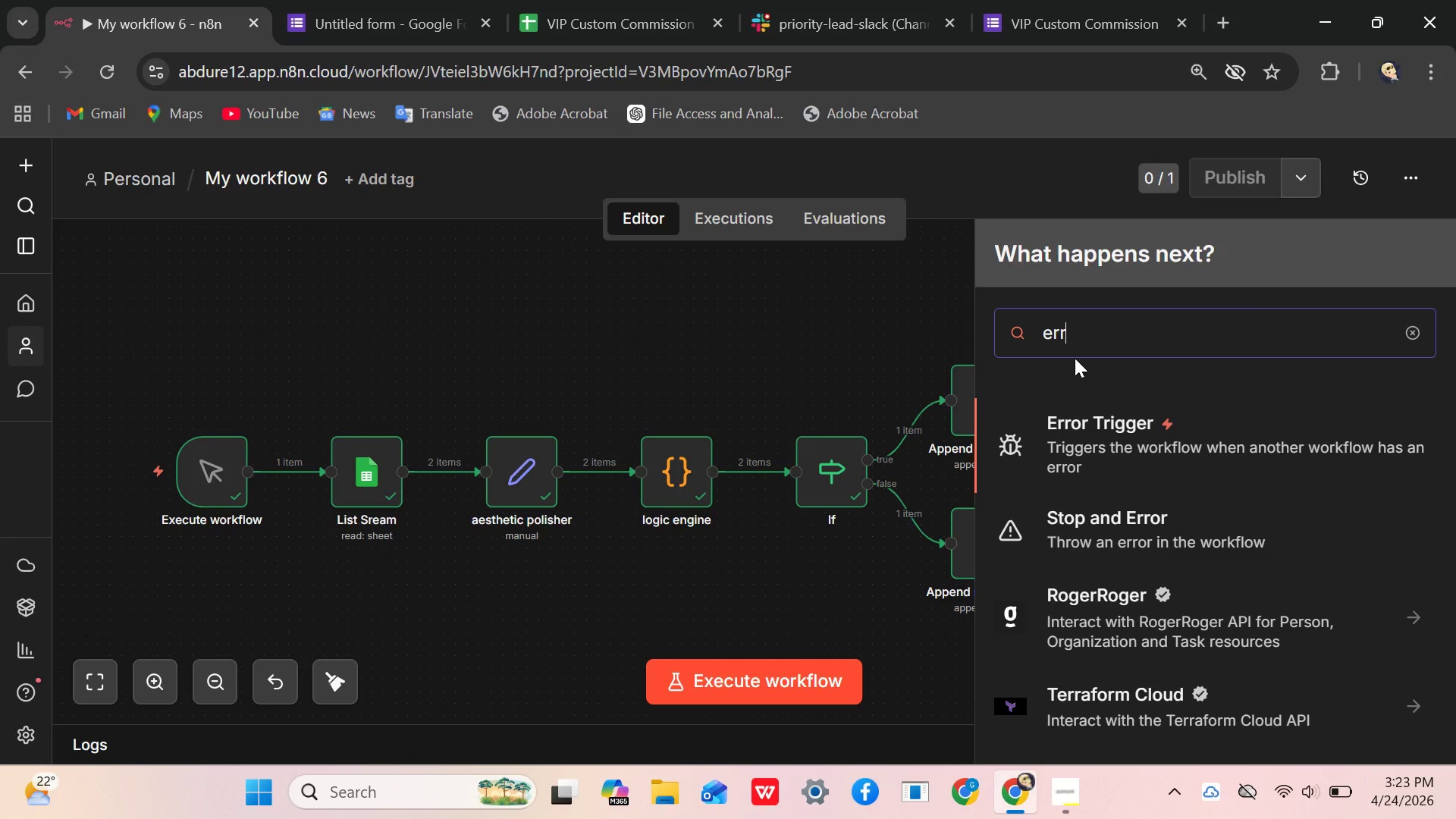 
wait(6.59)
 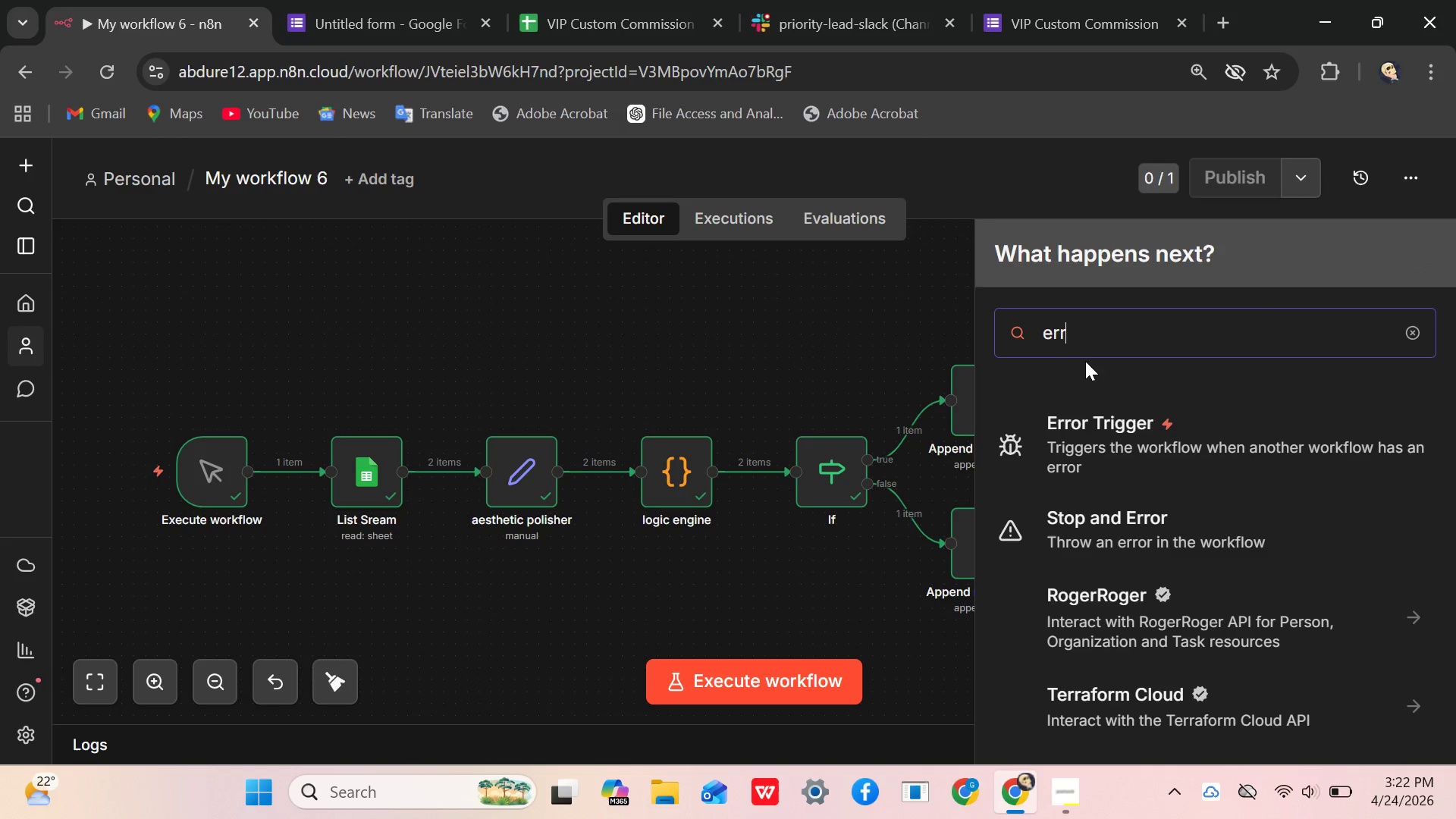 
left_click_drag(start_coordinate=[1072, 436], to_coordinate=[1078, 434])
 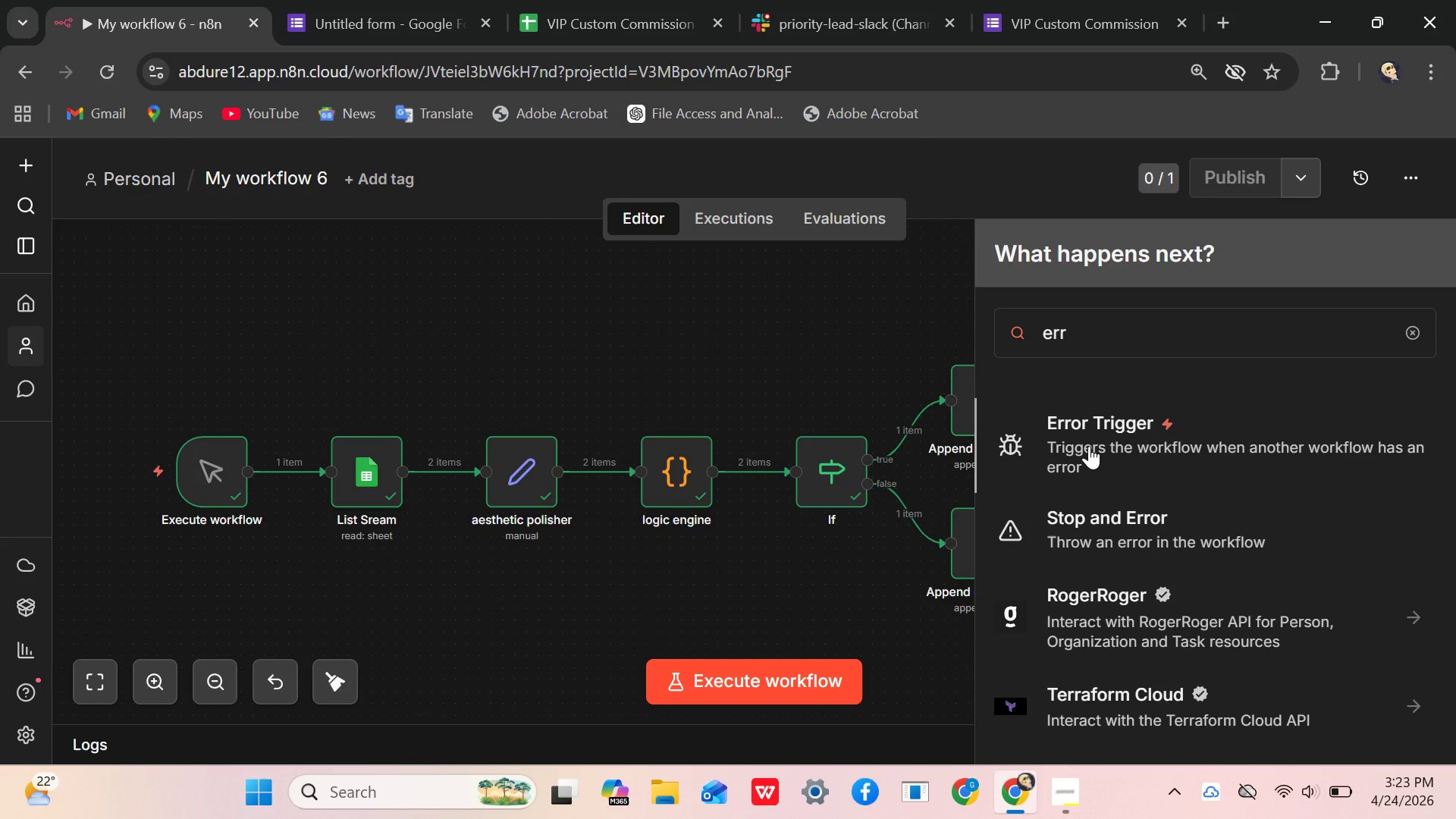 
wait(6.06)
 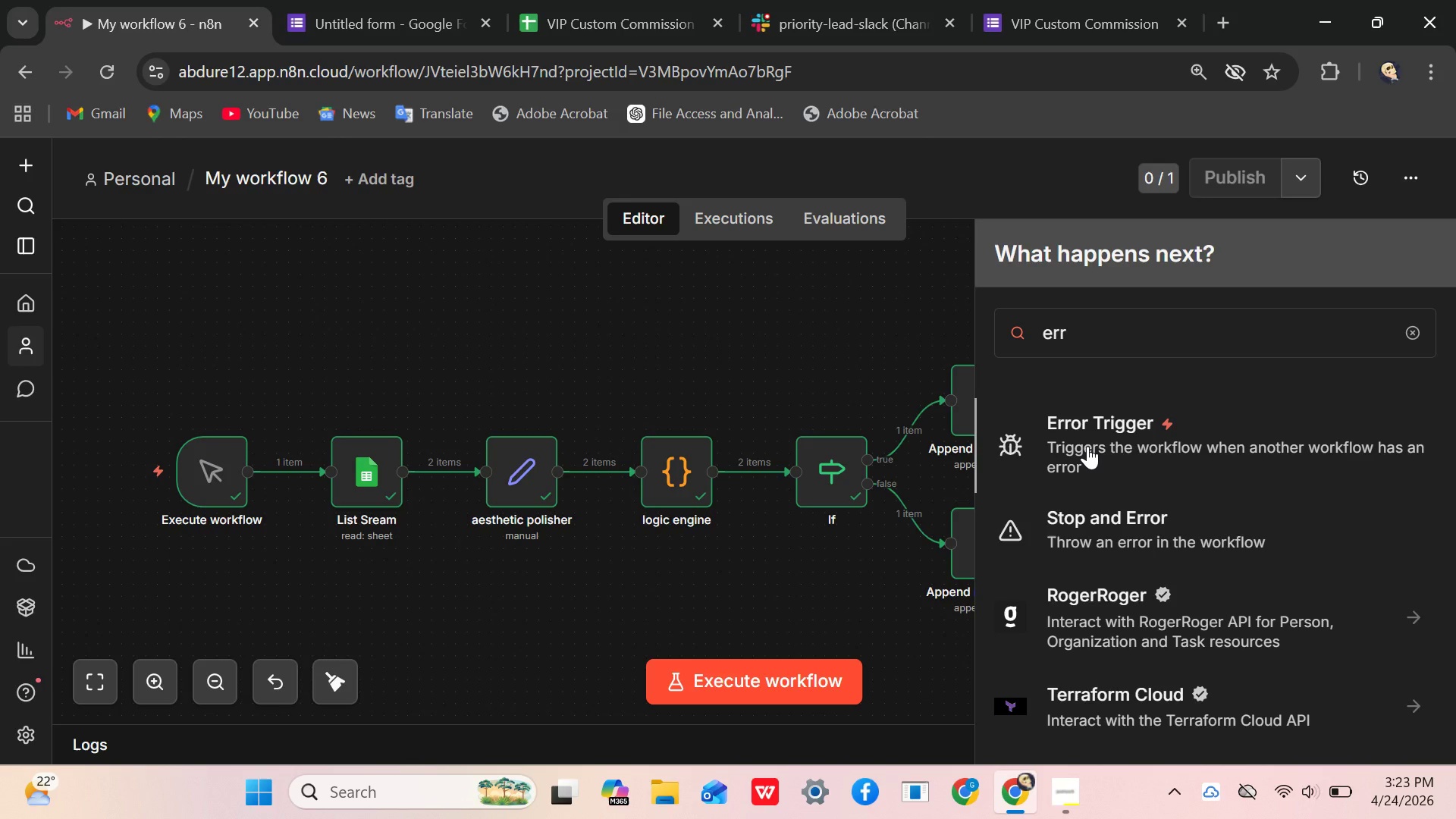 
left_click([1092, 439])
 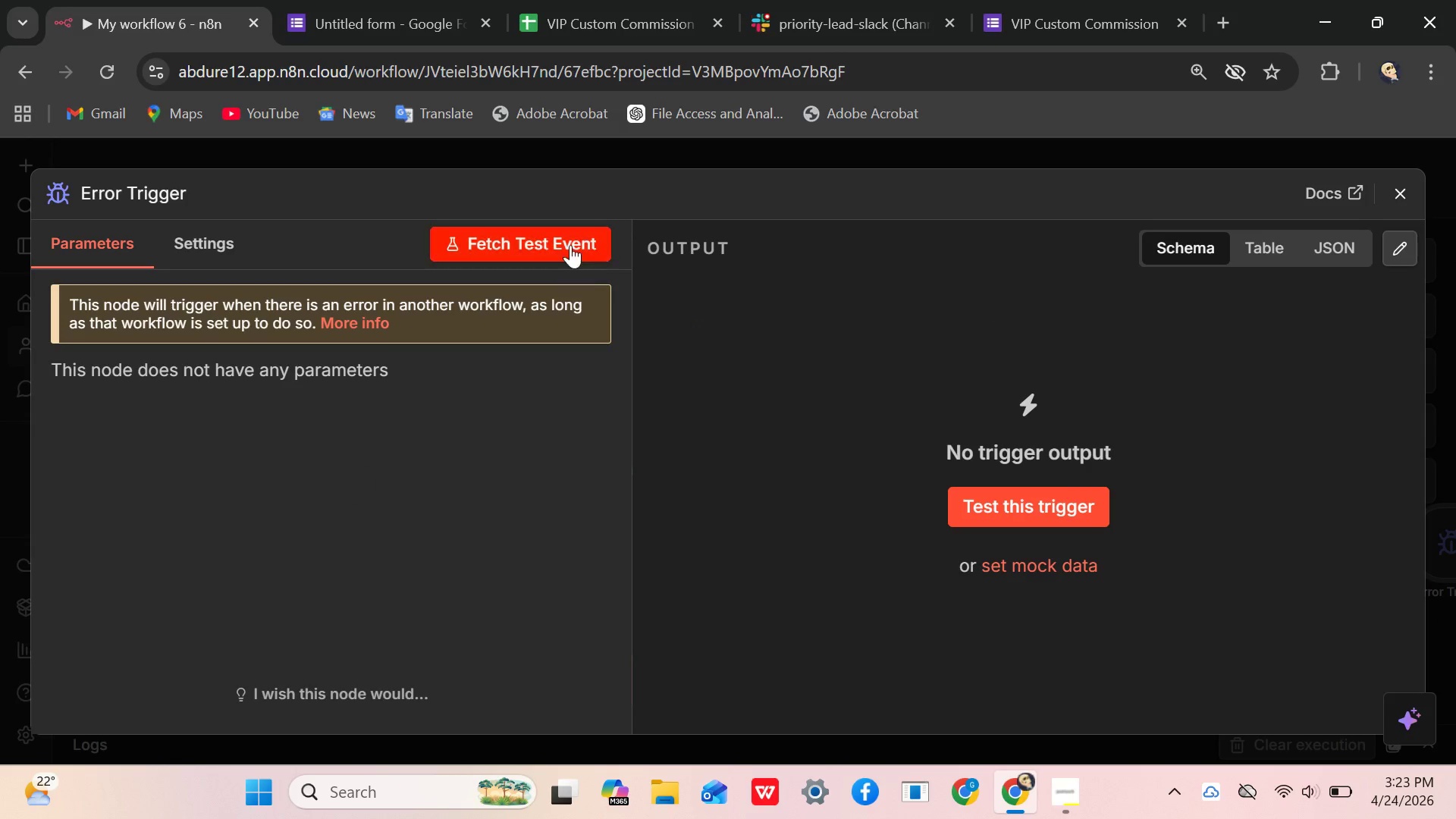 
mouse_move([1370, 197])
 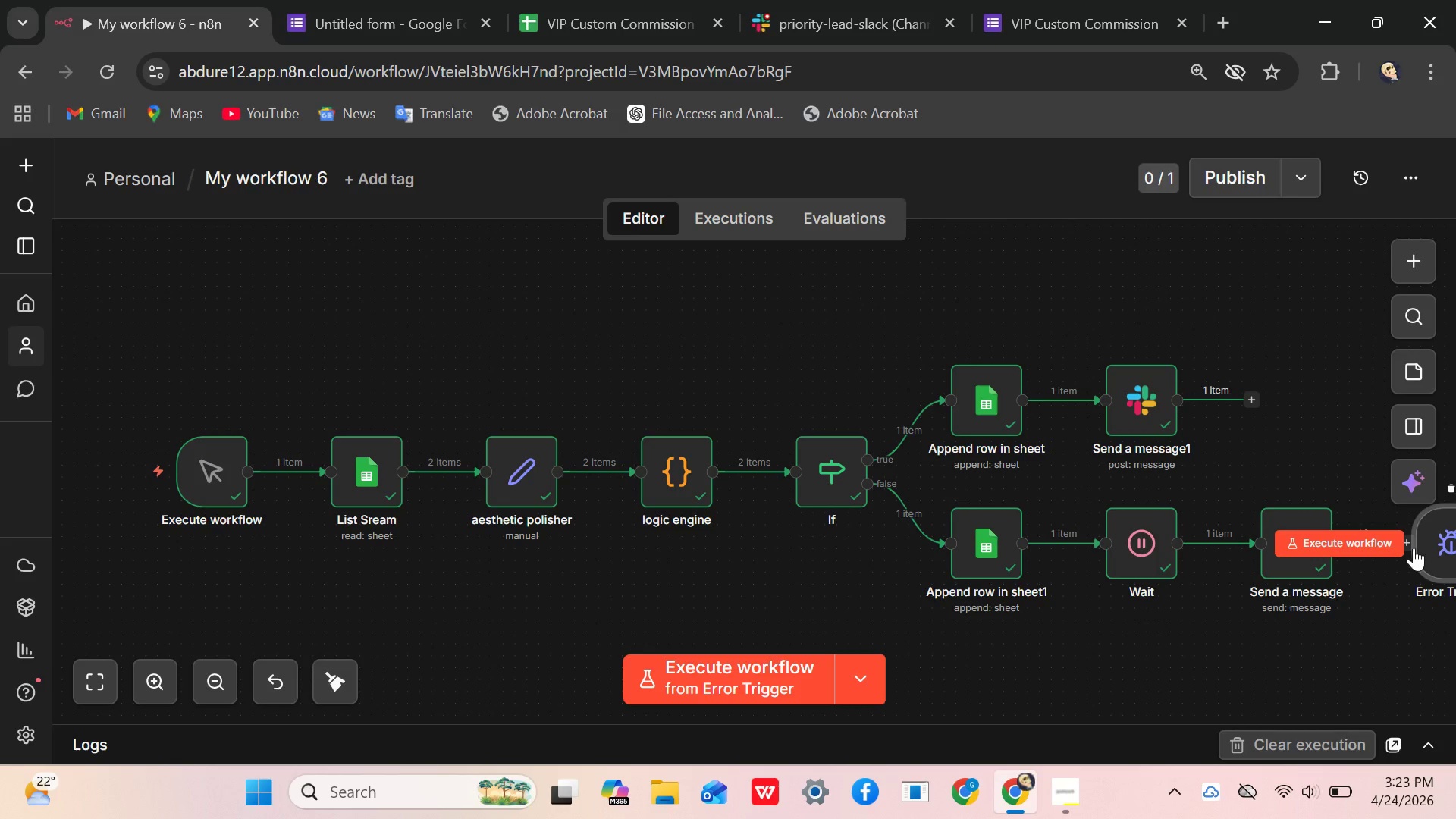 
mouse_move([1417, 539])
 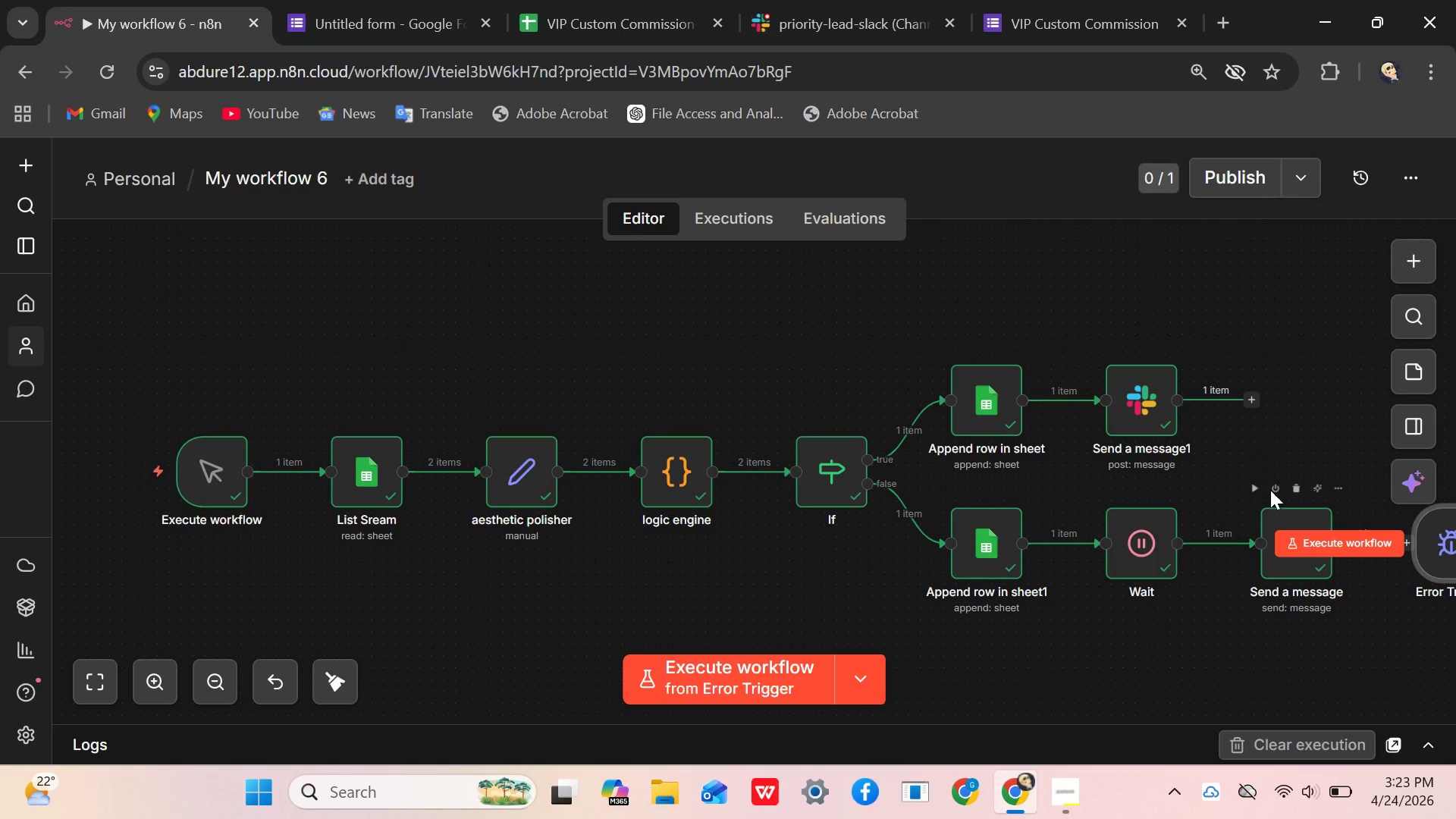 
scroll: coordinate [1252, 450], scroll_direction: down, amount: 2.0
 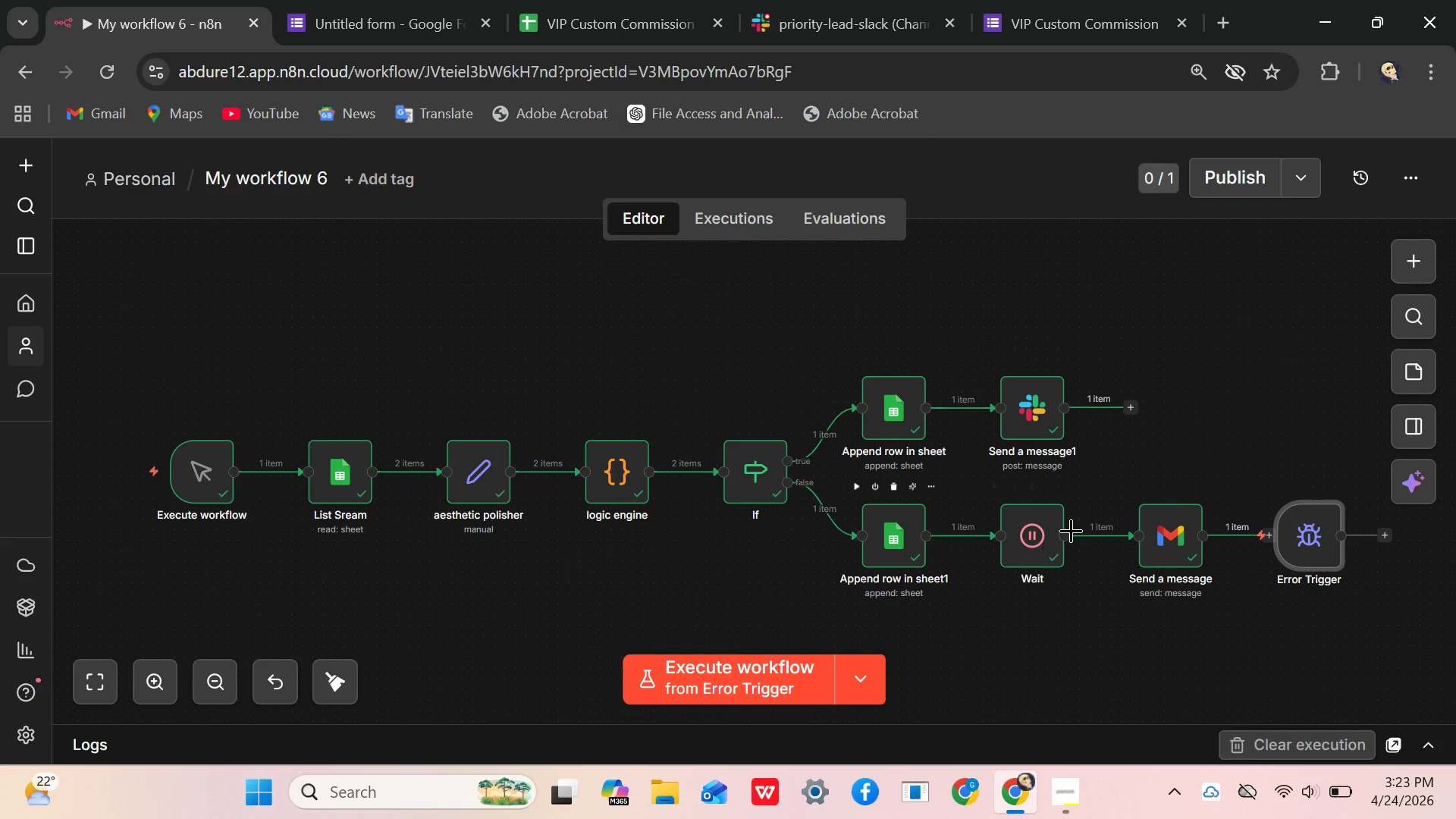 
wait(9.71)
 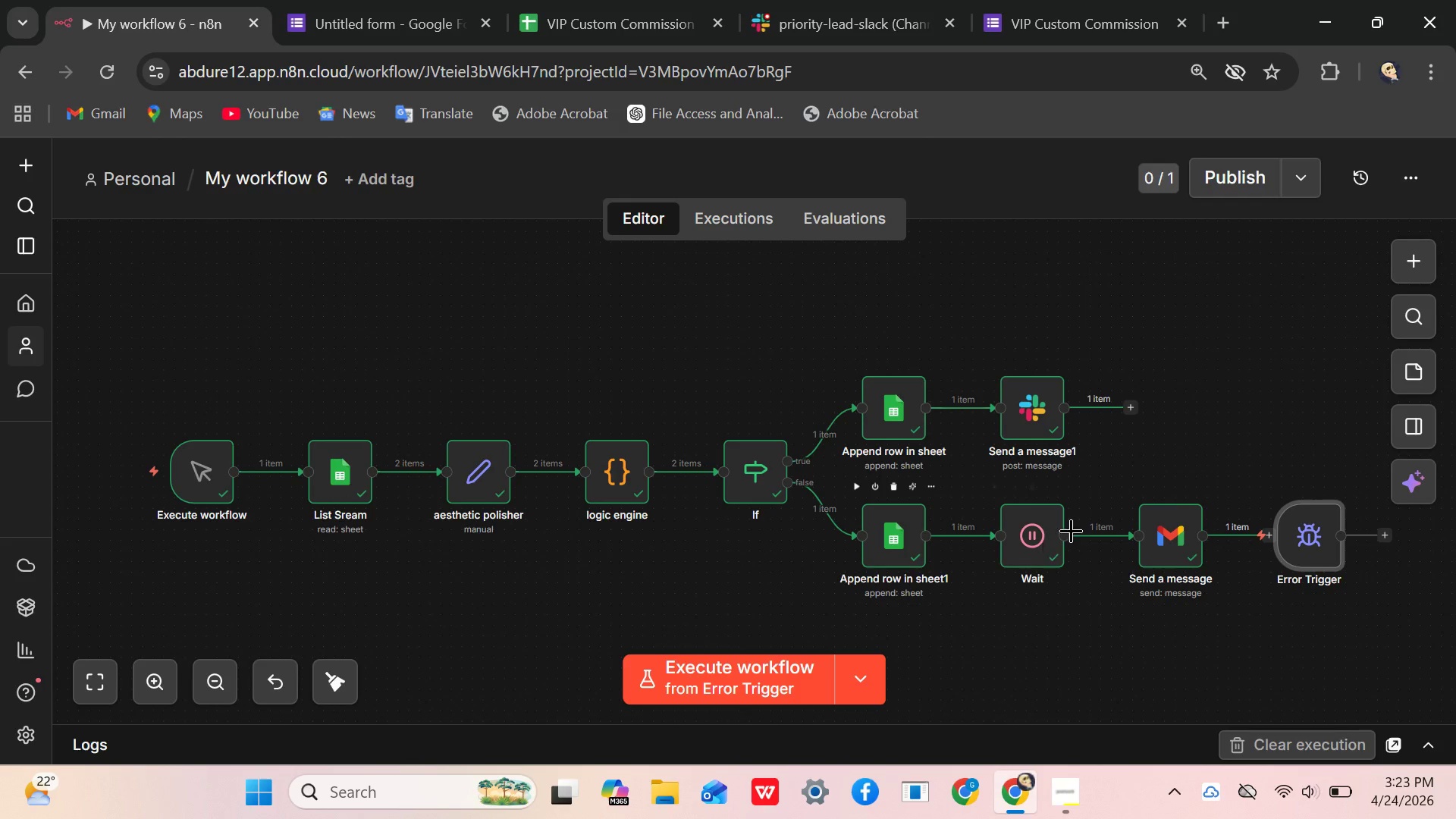 
left_click_drag(start_coordinate=[1072, 287], to_coordinate=[1079, 285])
 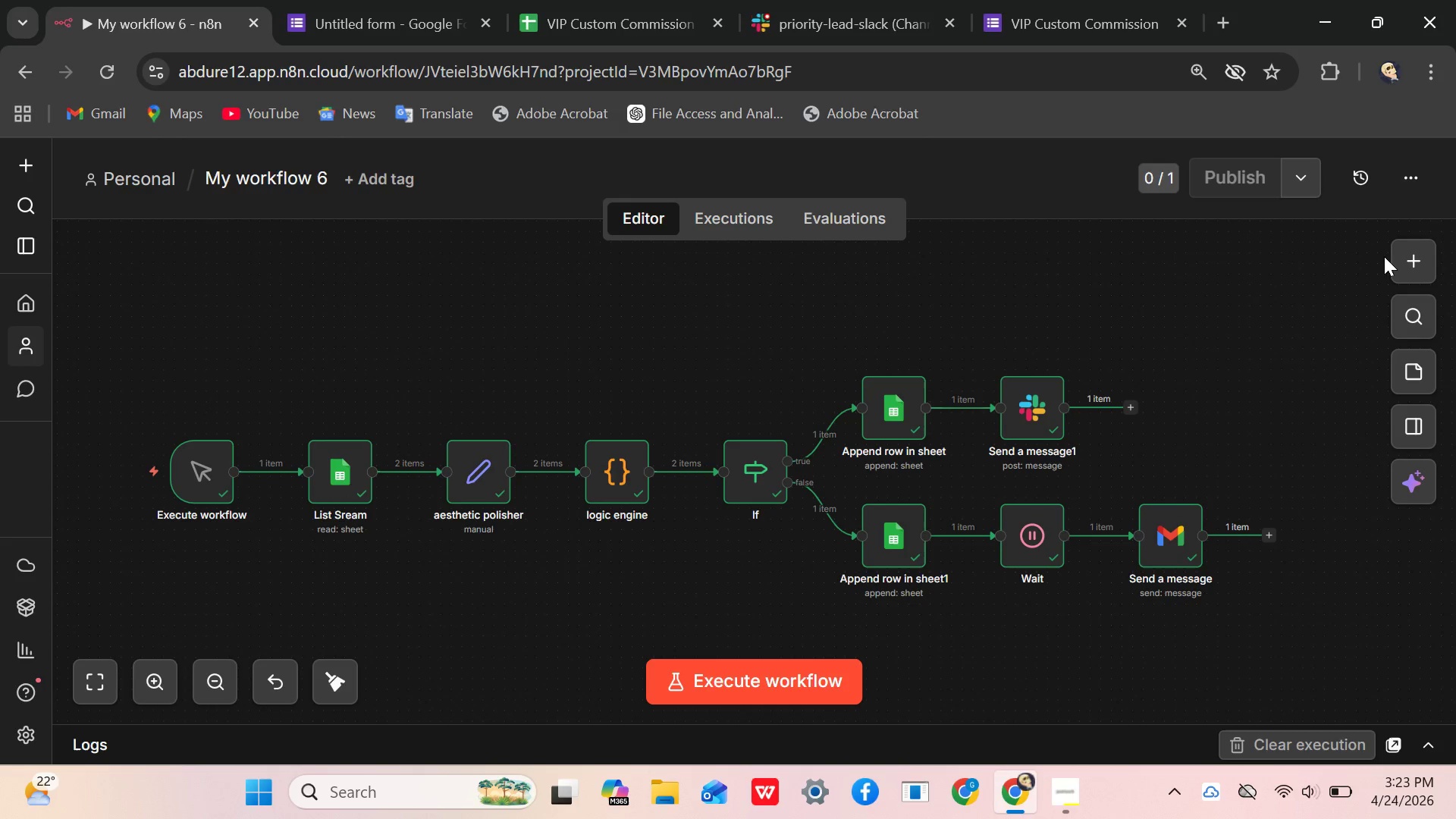 
left_click([1404, 256])
 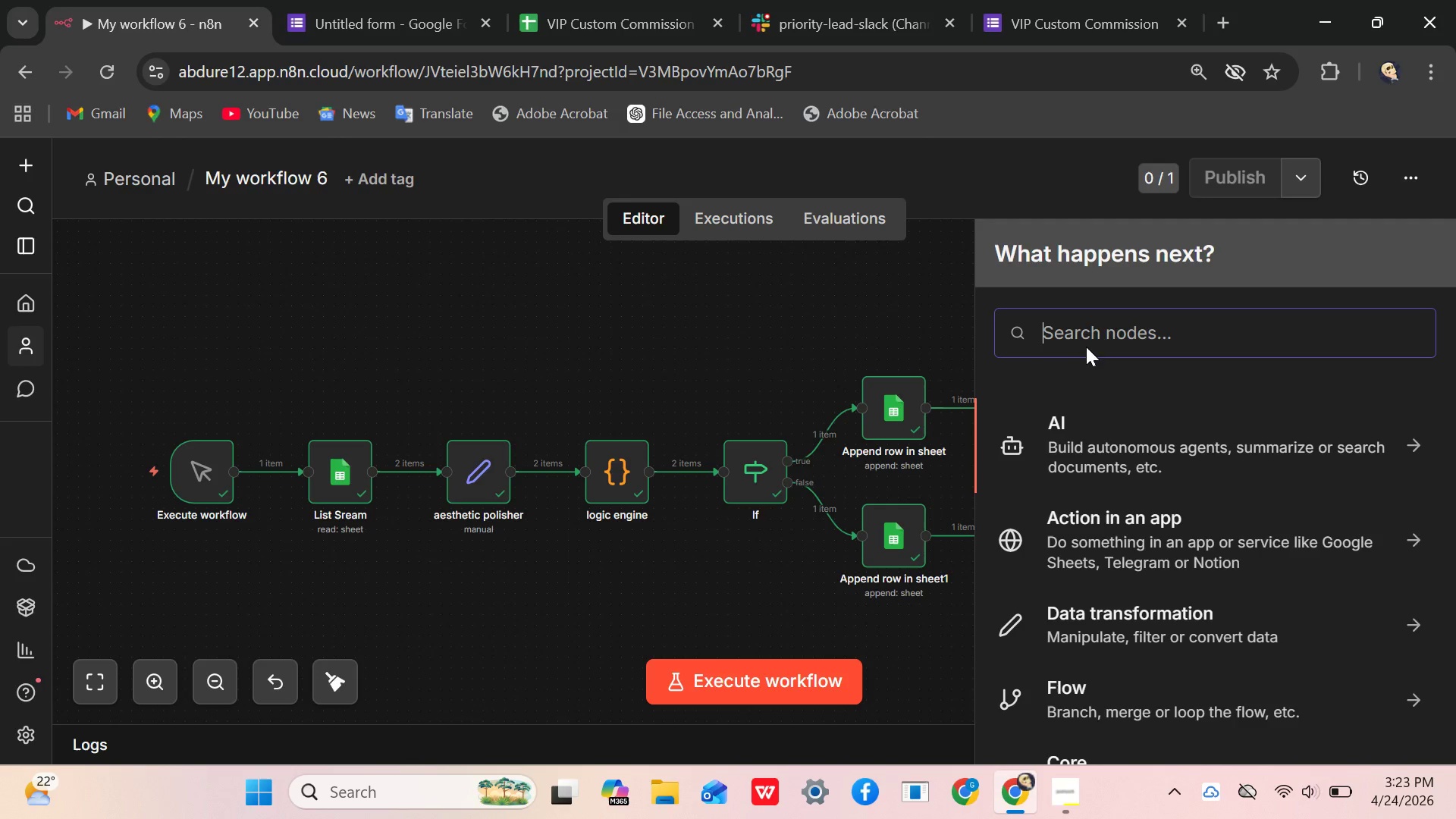 
type(err)
 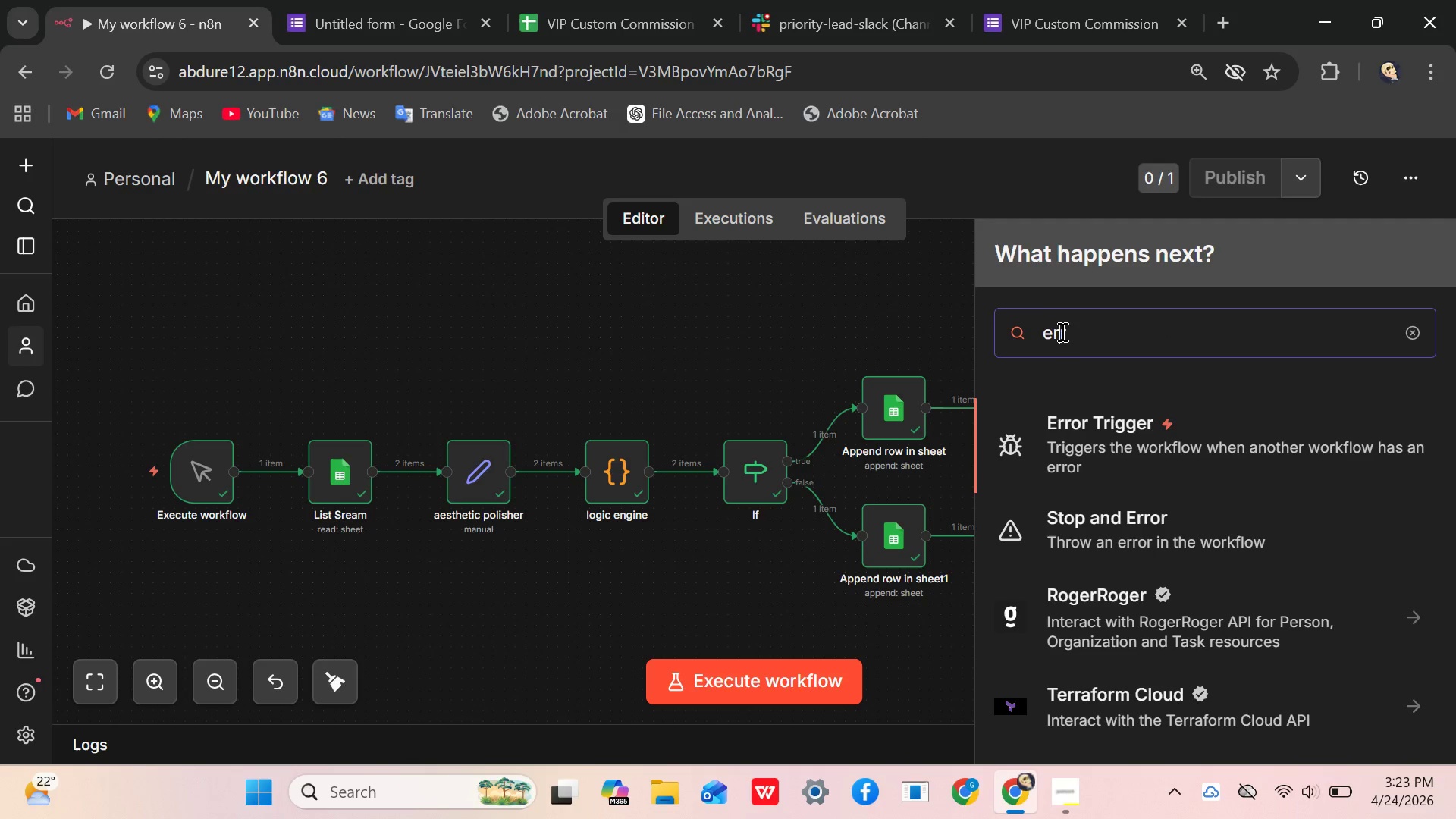 
left_click_drag(start_coordinate=[1102, 419], to_coordinate=[1109, 419])
 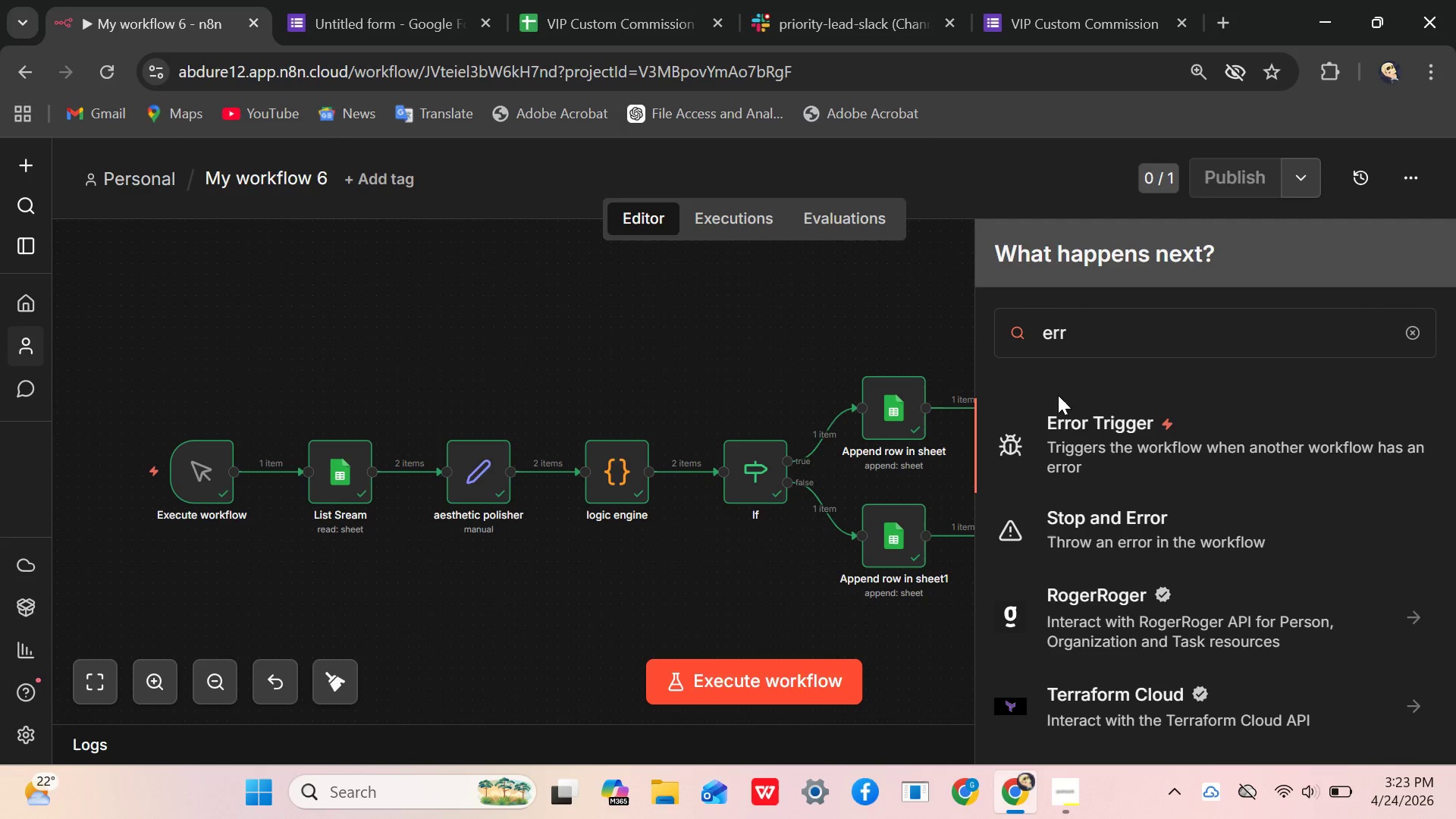 
left_click_drag(start_coordinate=[1090, 422], to_coordinate=[1094, 422])
 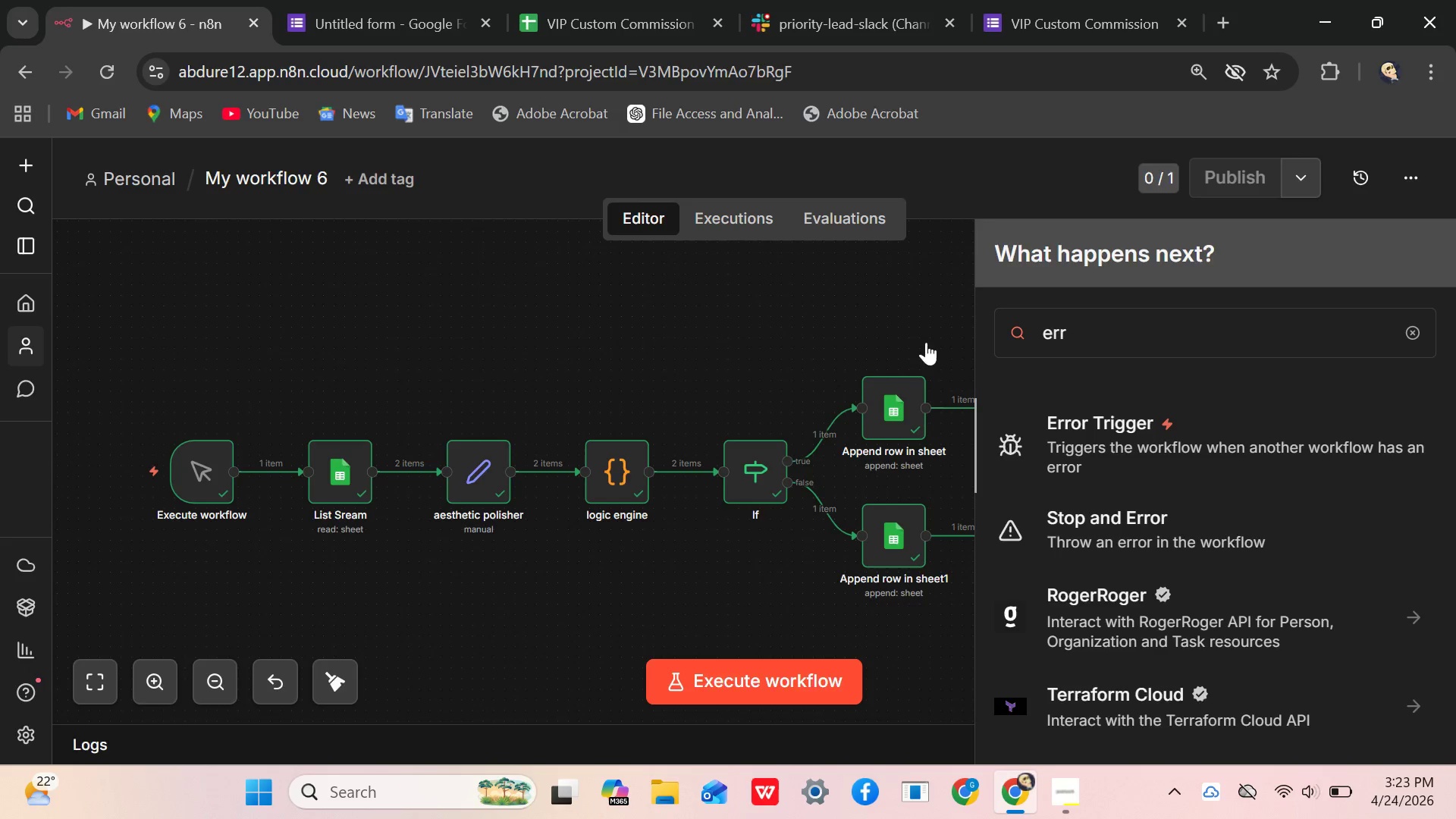 
left_click([915, 335])
 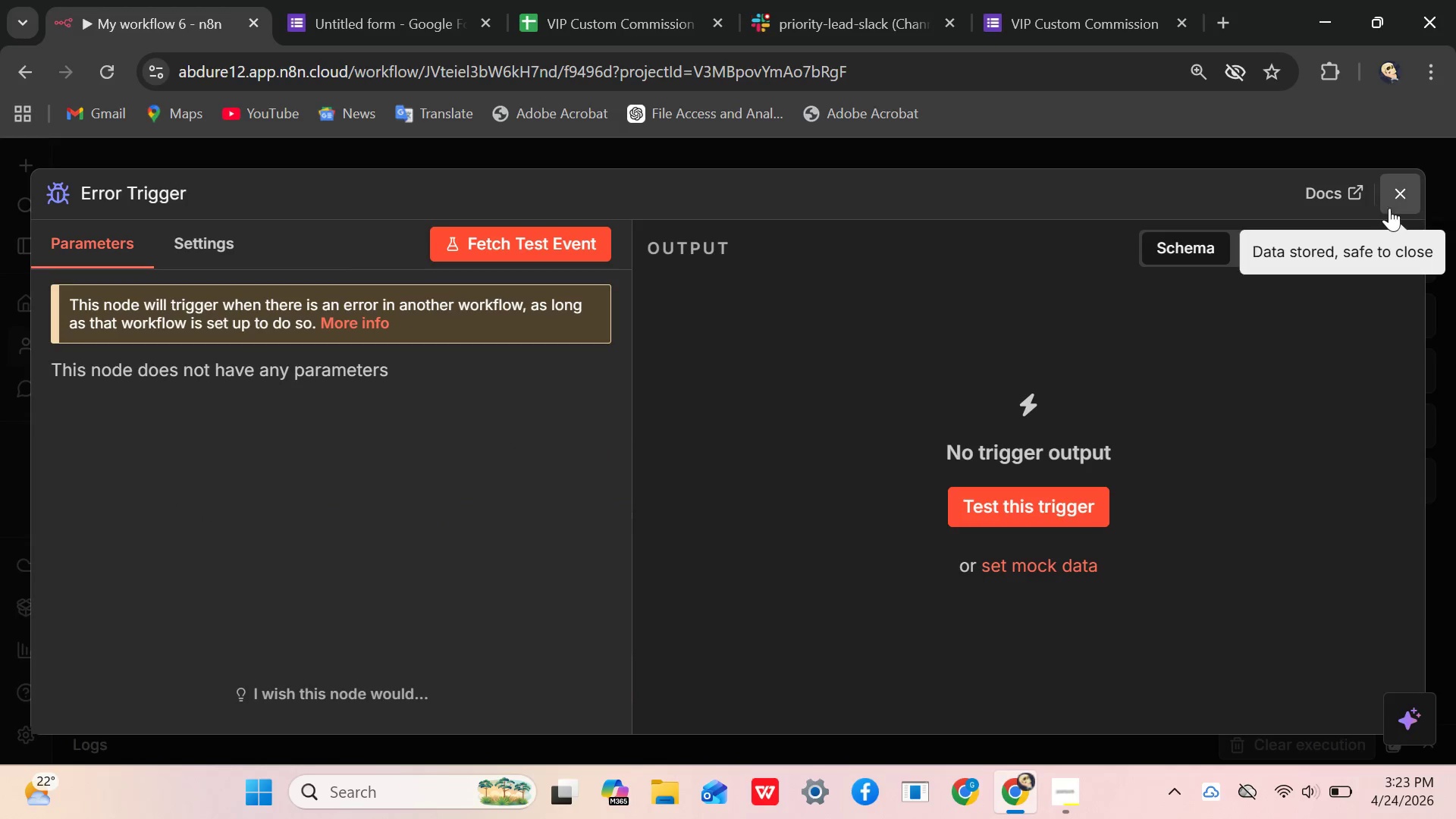 
left_click([1390, 199])
 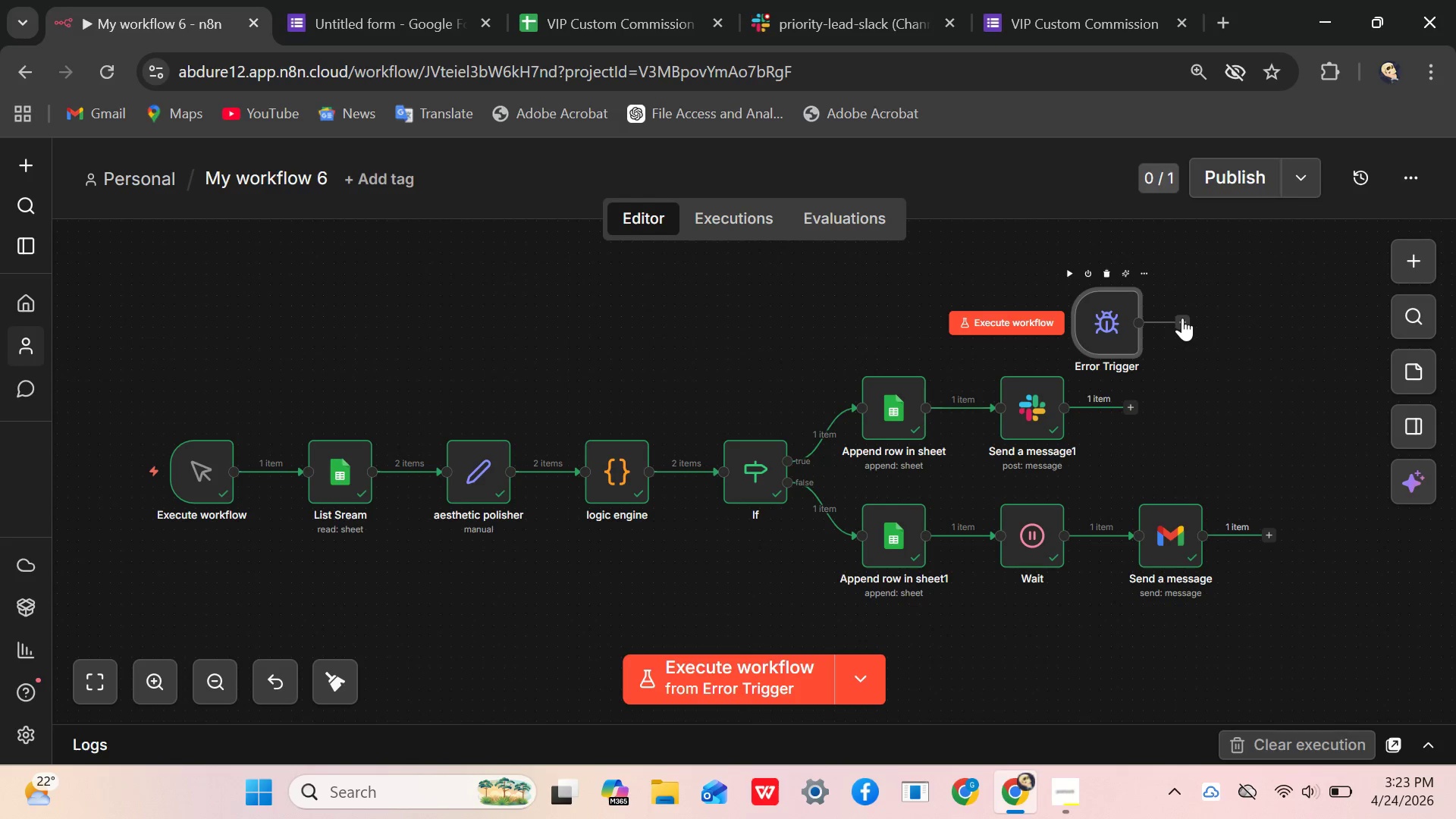 
left_click([1185, 319])
 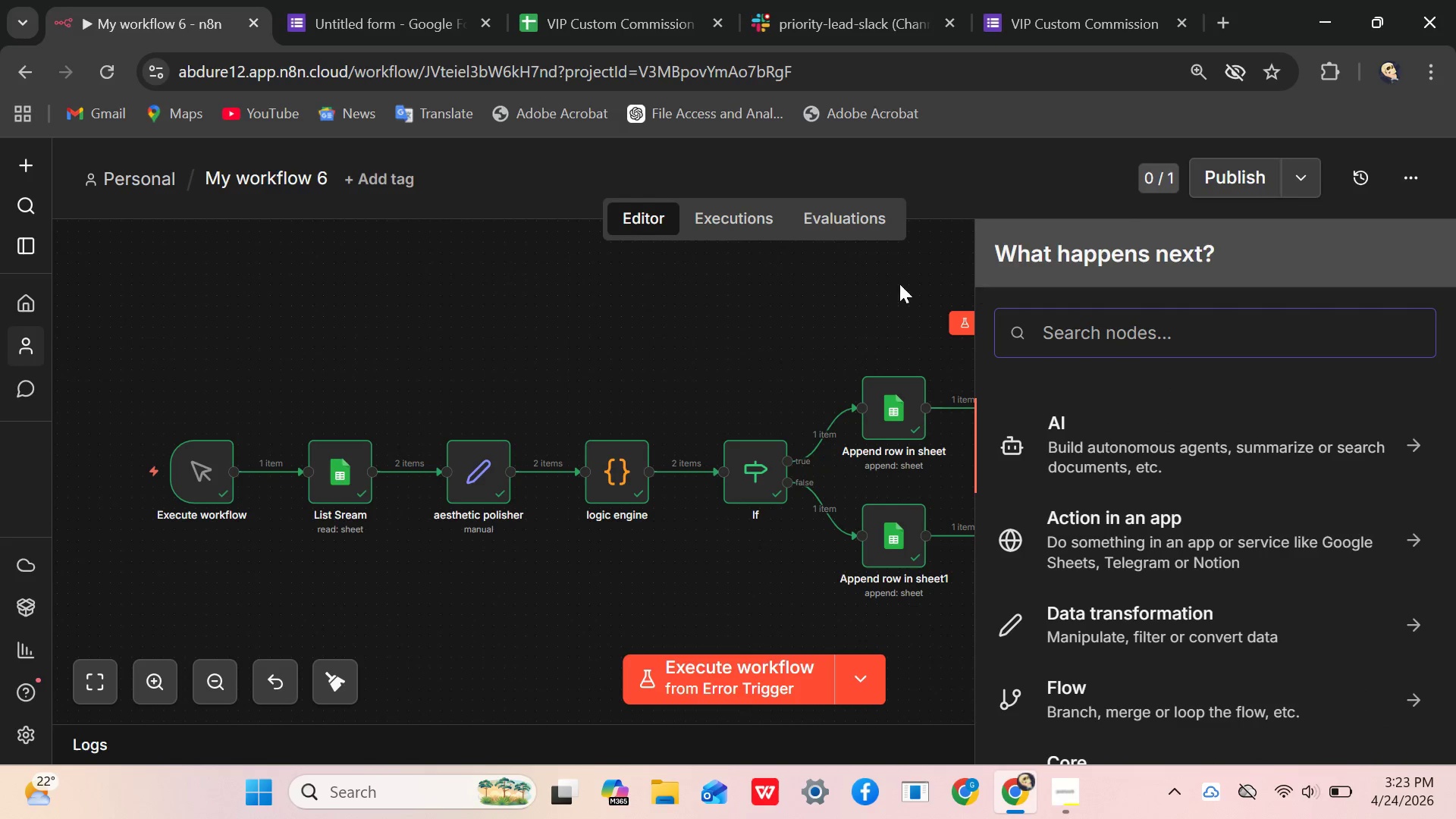 
left_click([796, 305])
 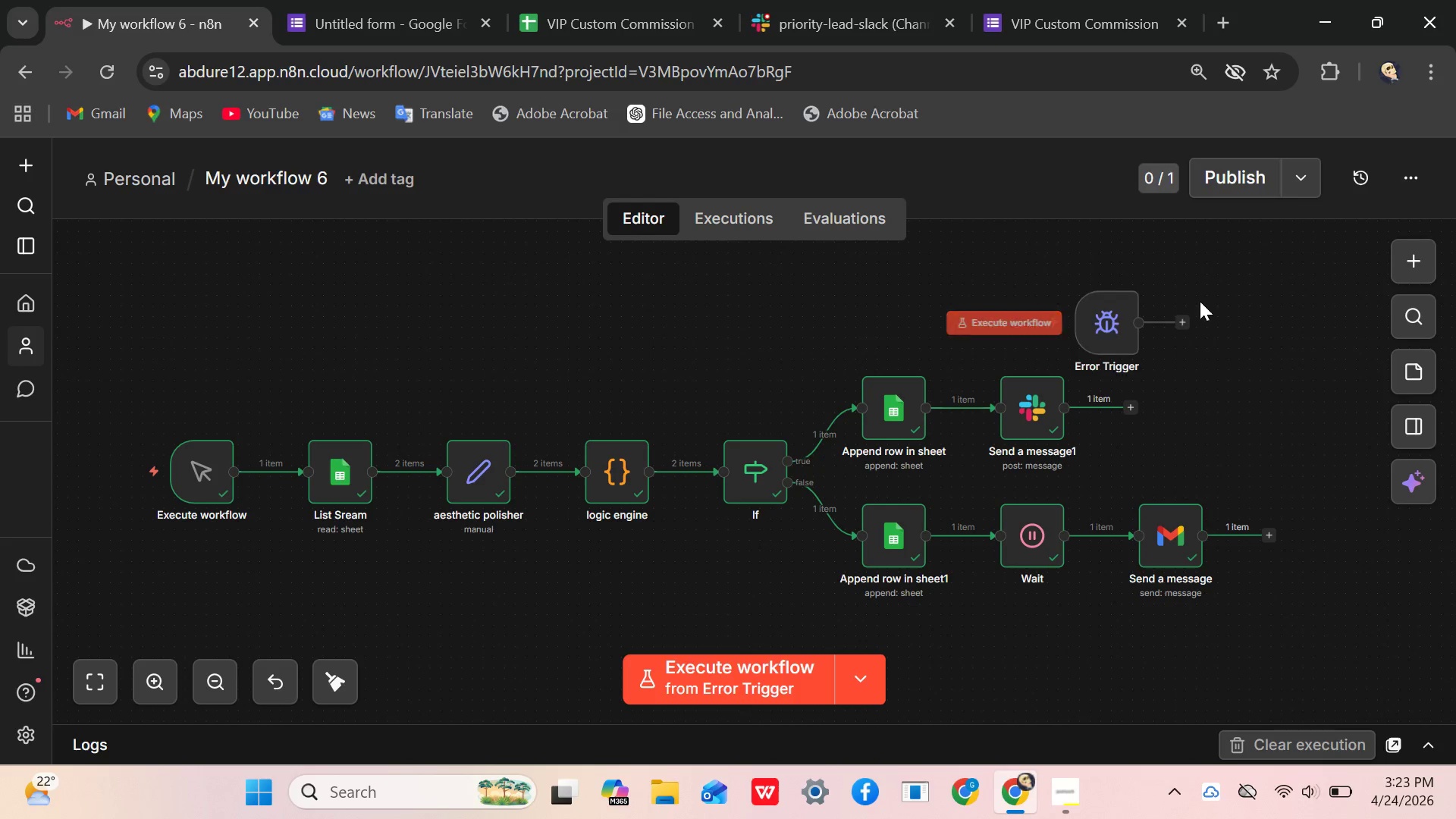 
wait(5.23)
 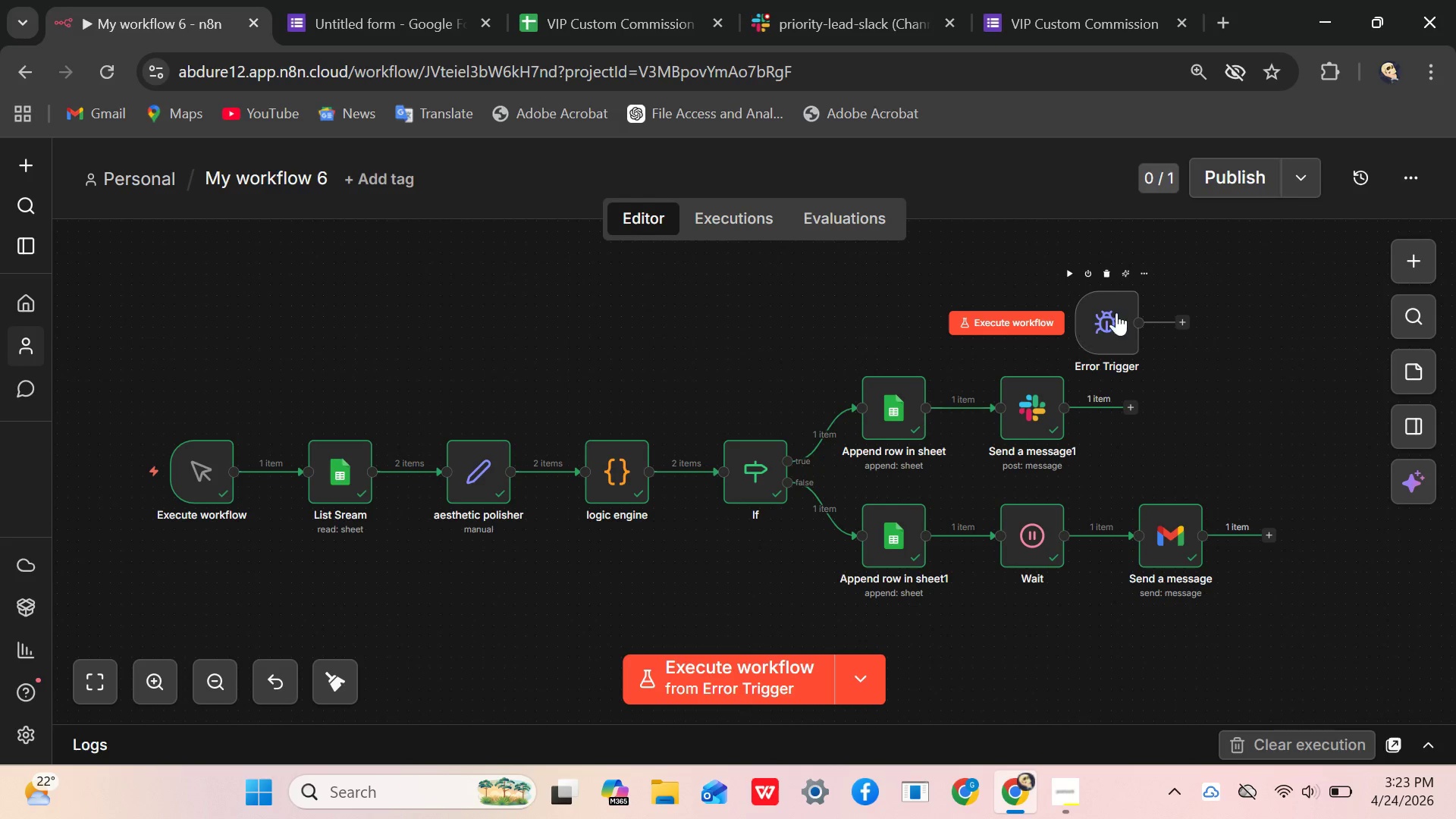 
mouse_move([1081, 289])
 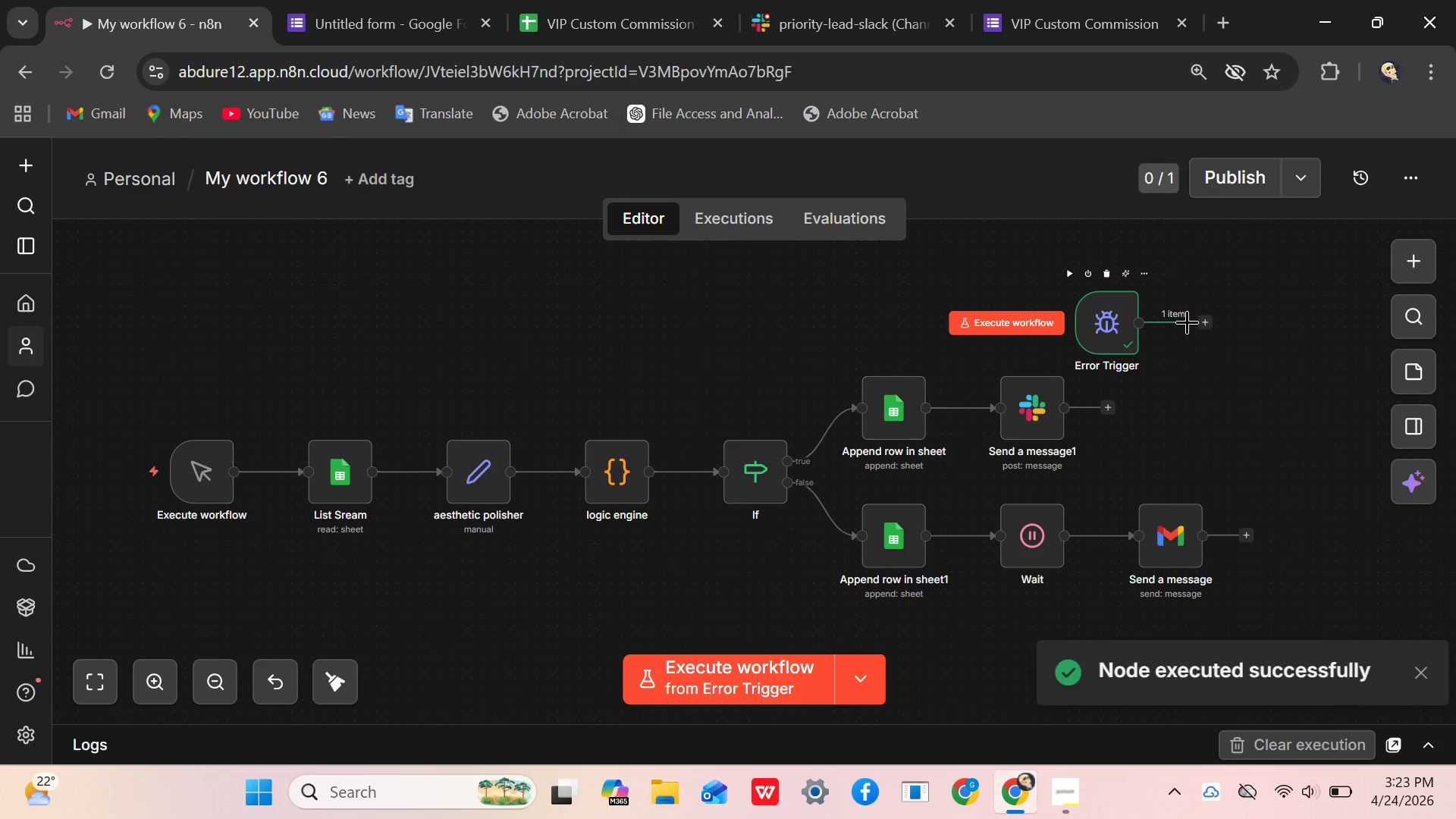 
mouse_move([1178, 325])
 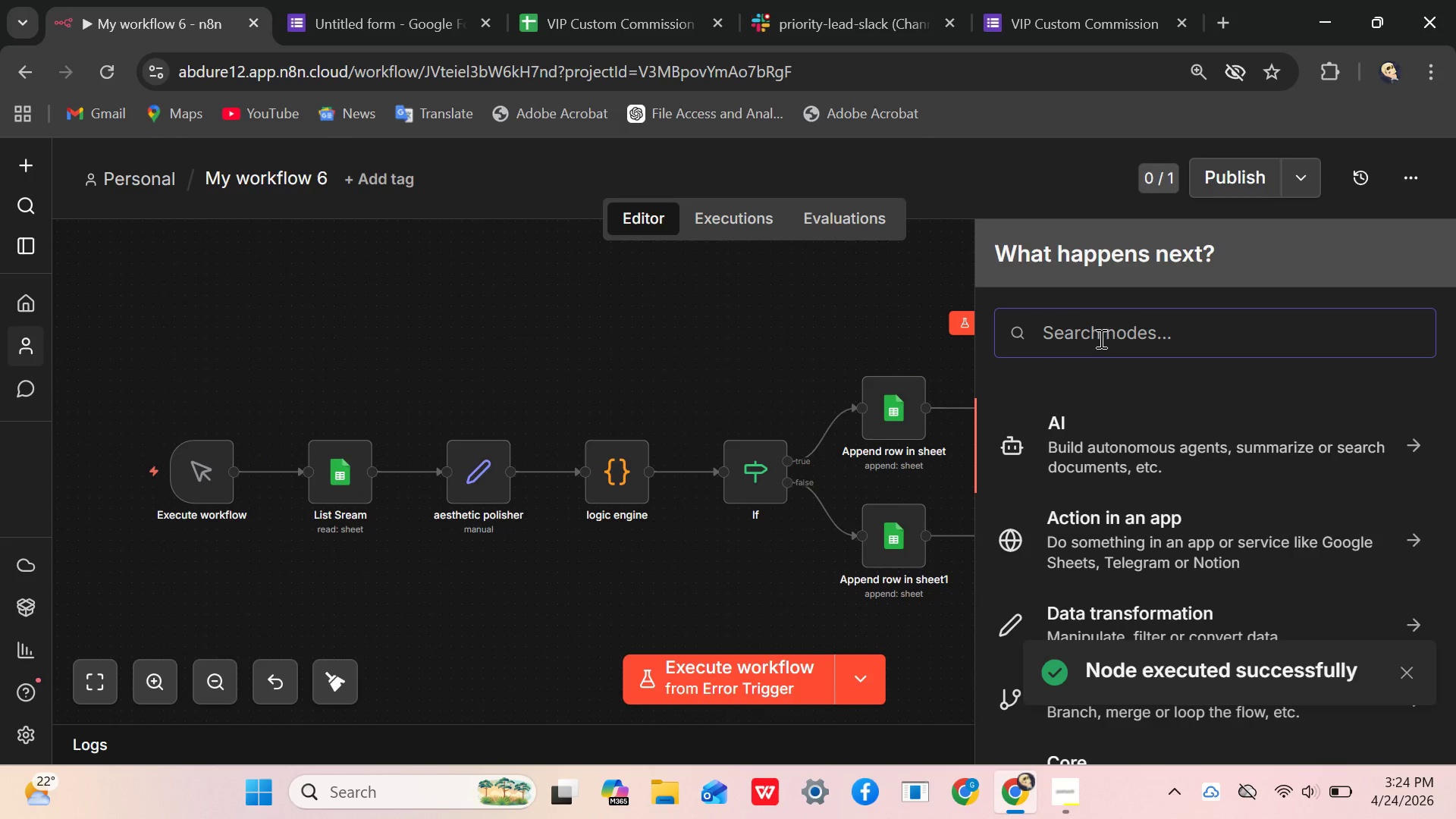 
type(gamil)
 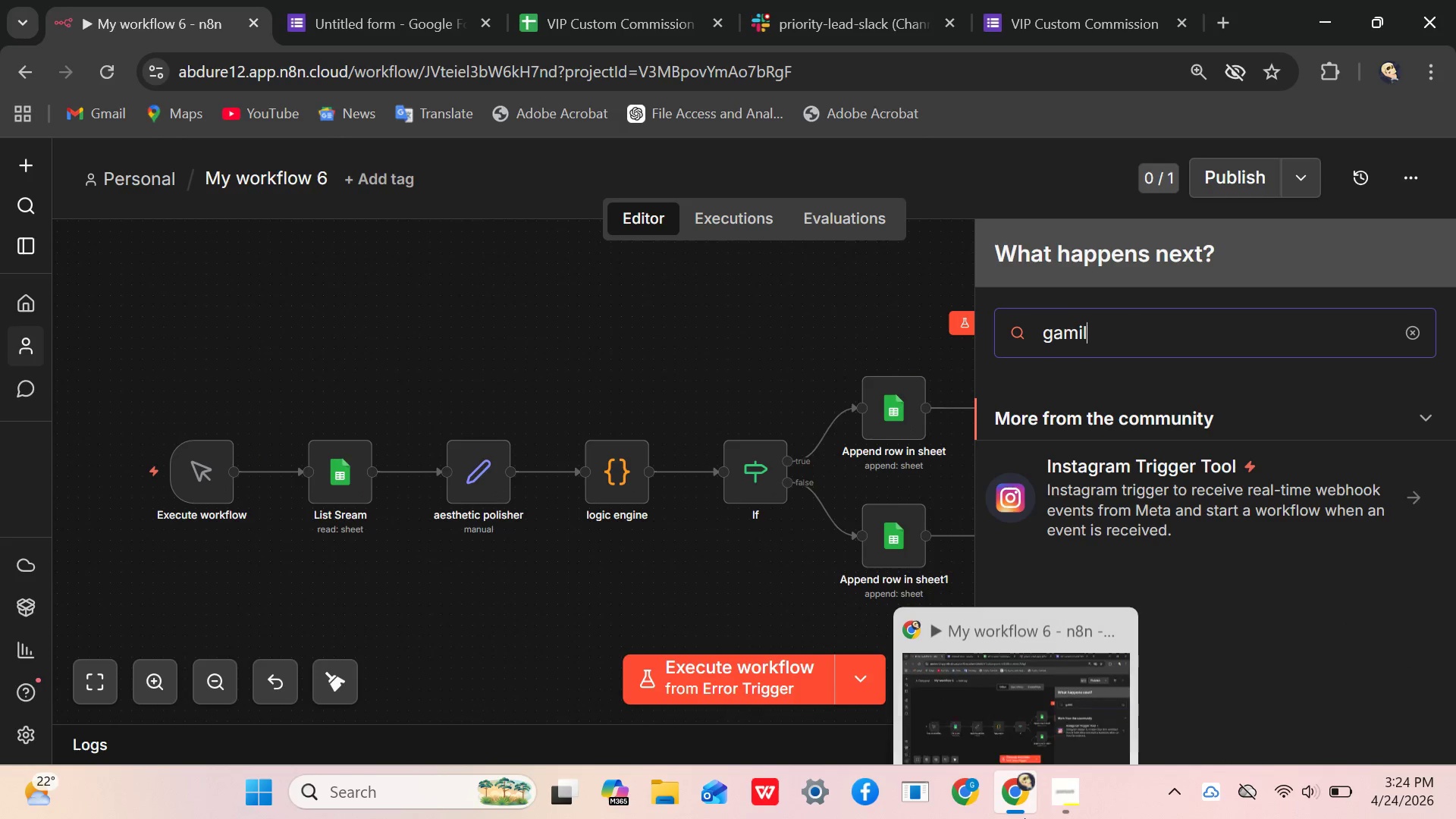 
key(Backspace)
key(Backspace)
key(Backspace)
key(Backspace)
key(Backspace)
key(Backspace)
key(Backspace)
key(Backspace)
key(Backspace)
key(Backspace)
type(gmail)
 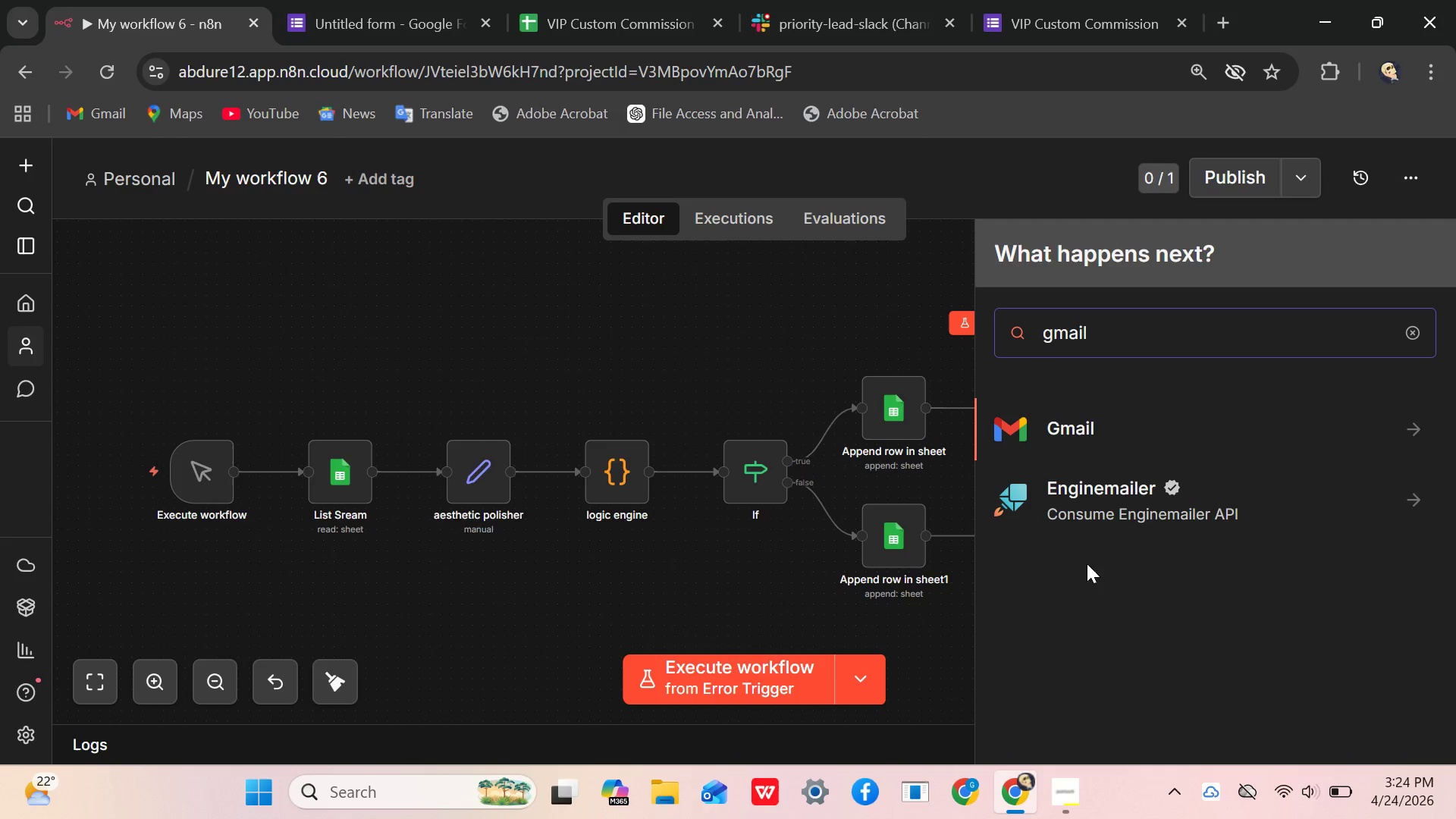 
mouse_move([1100, 465])
 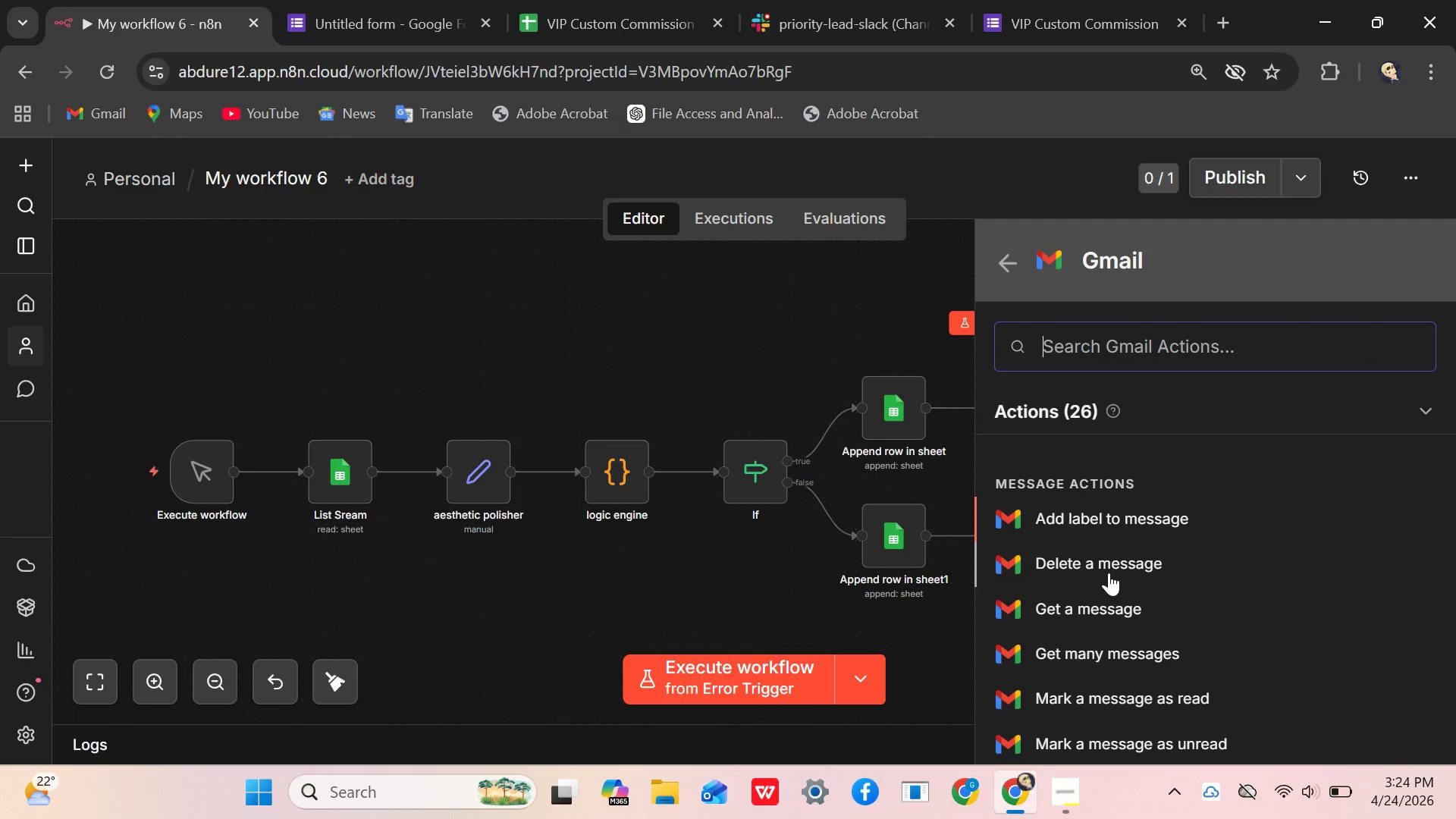 
scroll: coordinate [1102, 583], scroll_direction: down, amount: 1.0
 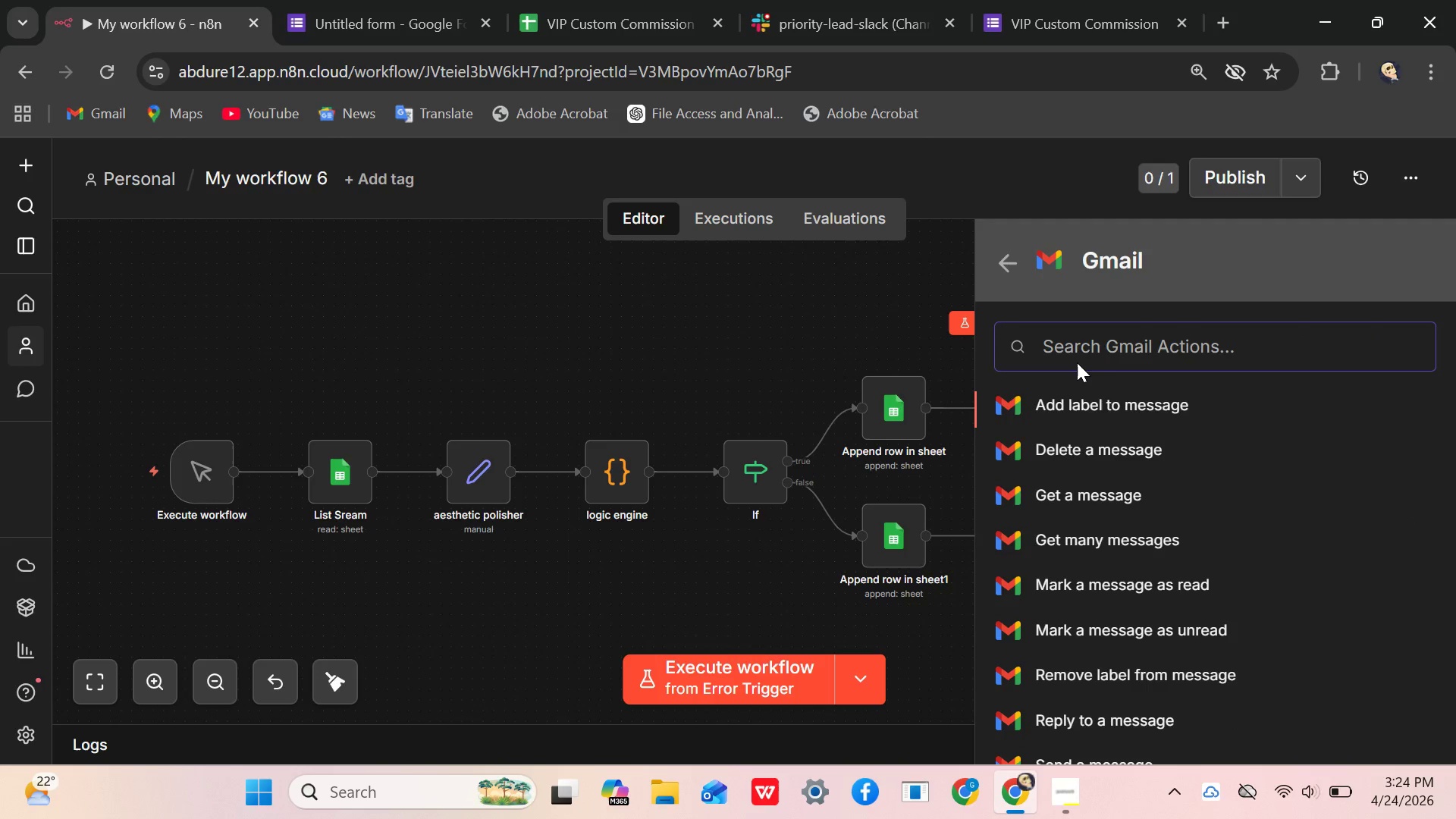 
mouse_move([1097, 569])
 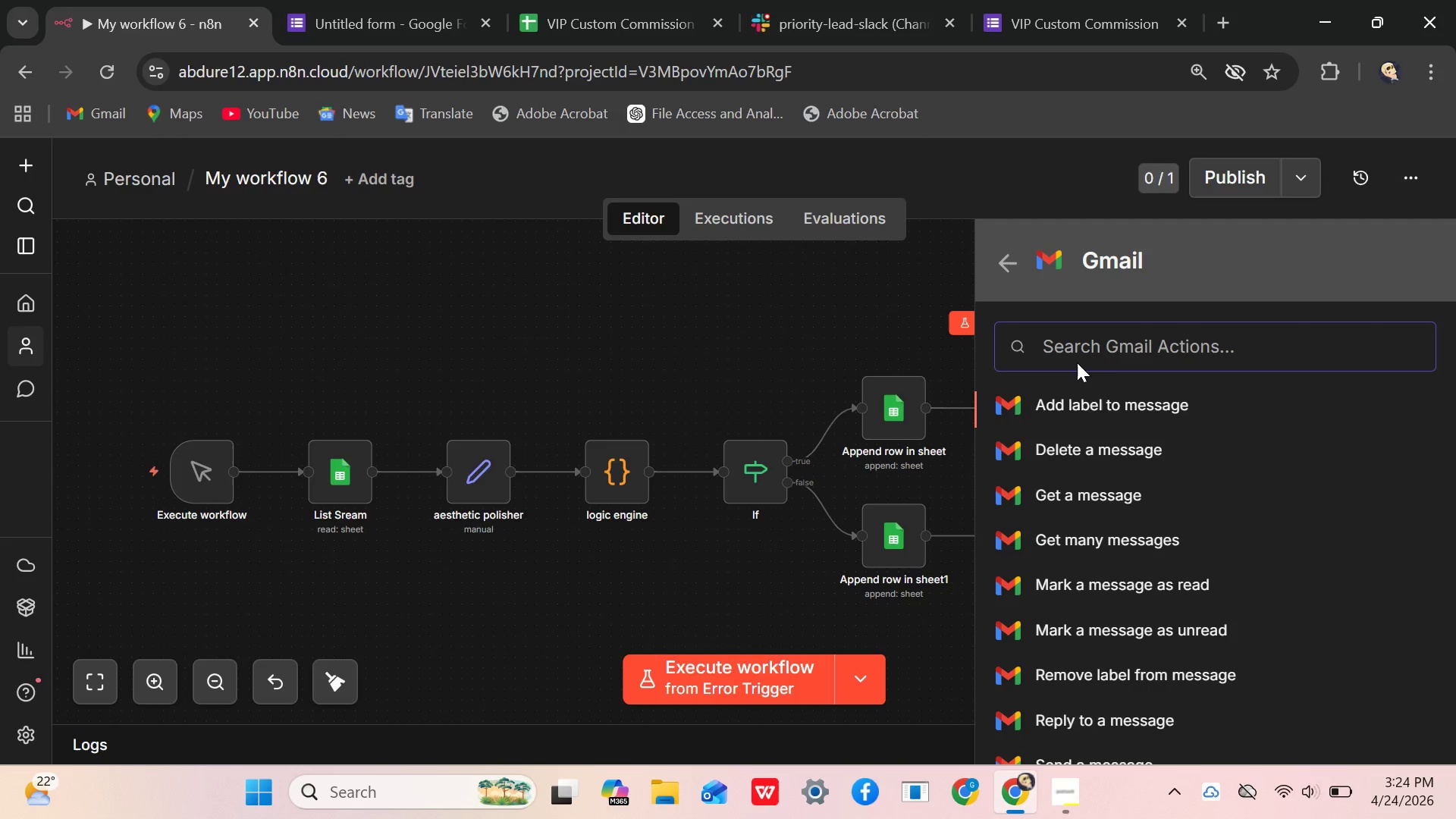 
type(se)
 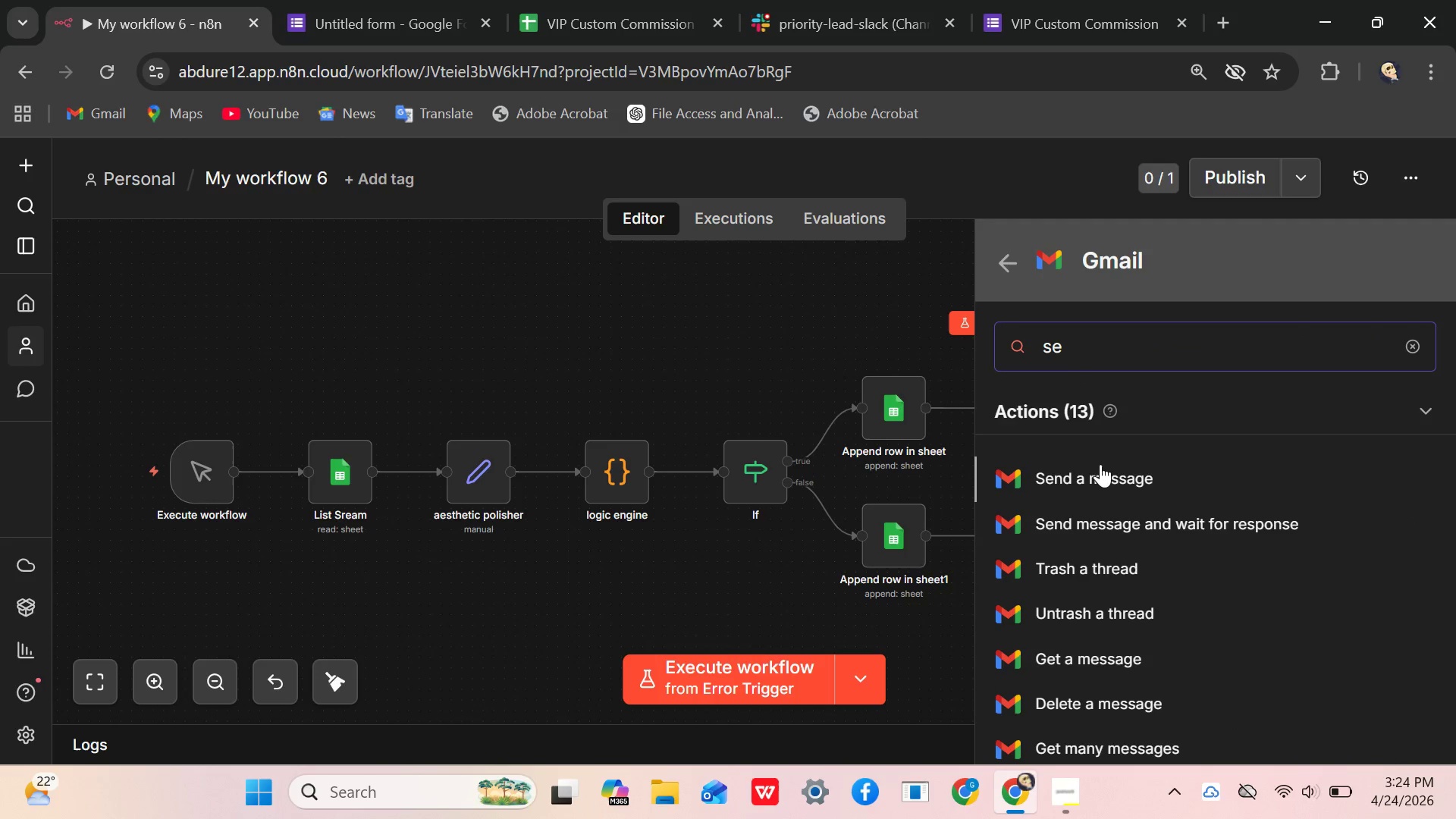 
left_click_drag(start_coordinate=[1091, 484], to_coordinate=[1096, 484])
 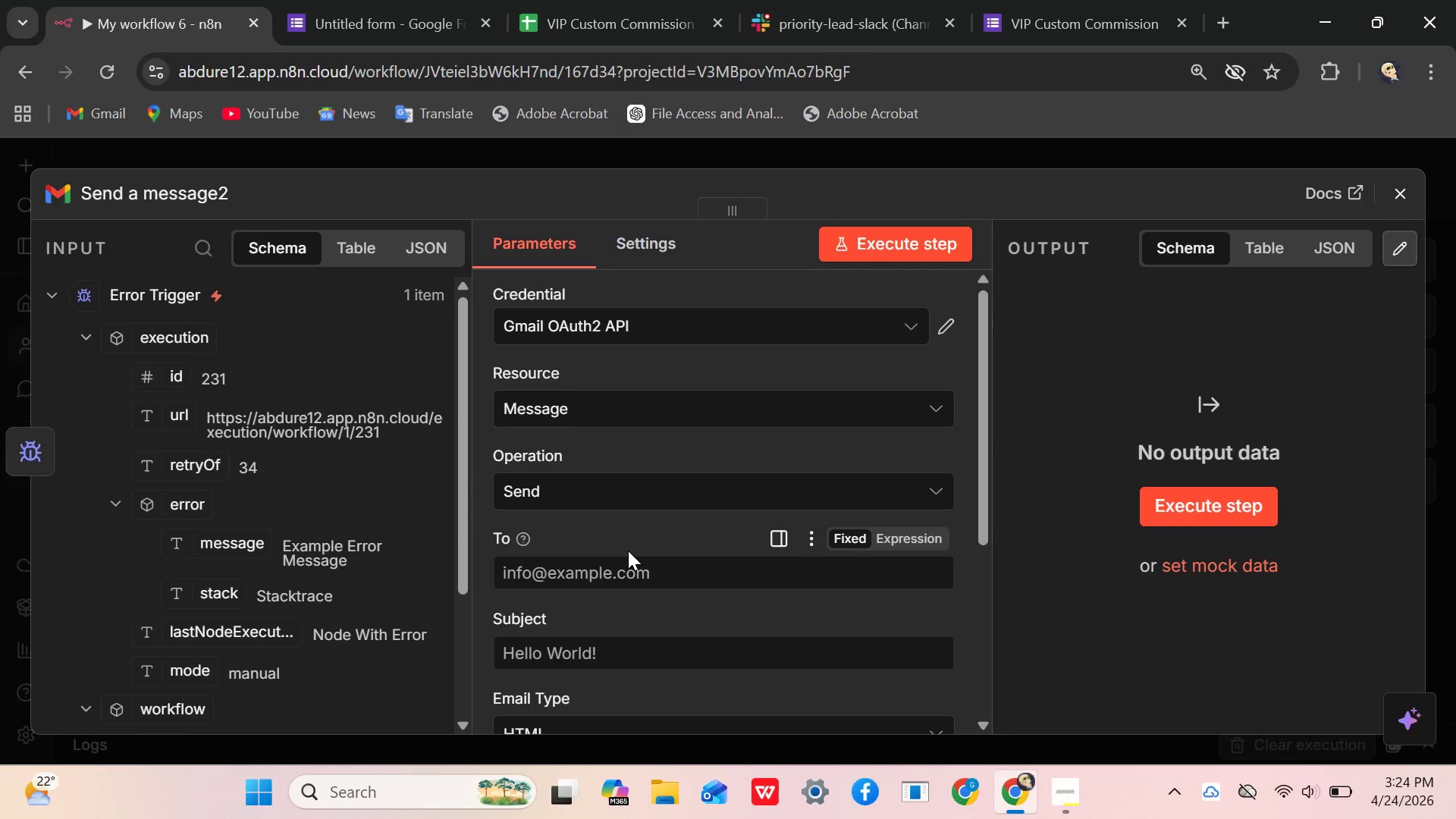 
wait(6.59)
 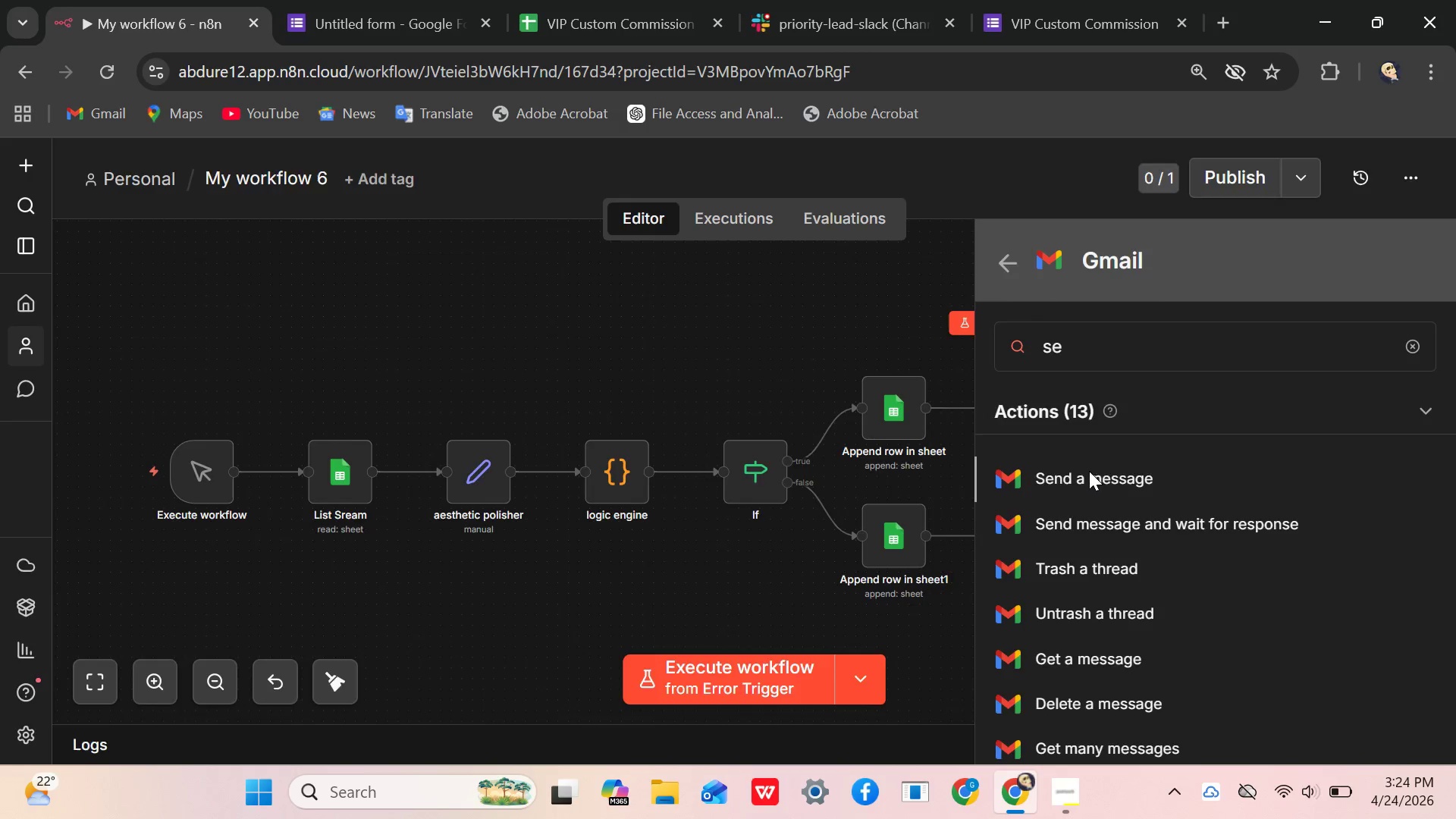 
mouse_move([631, 573])
 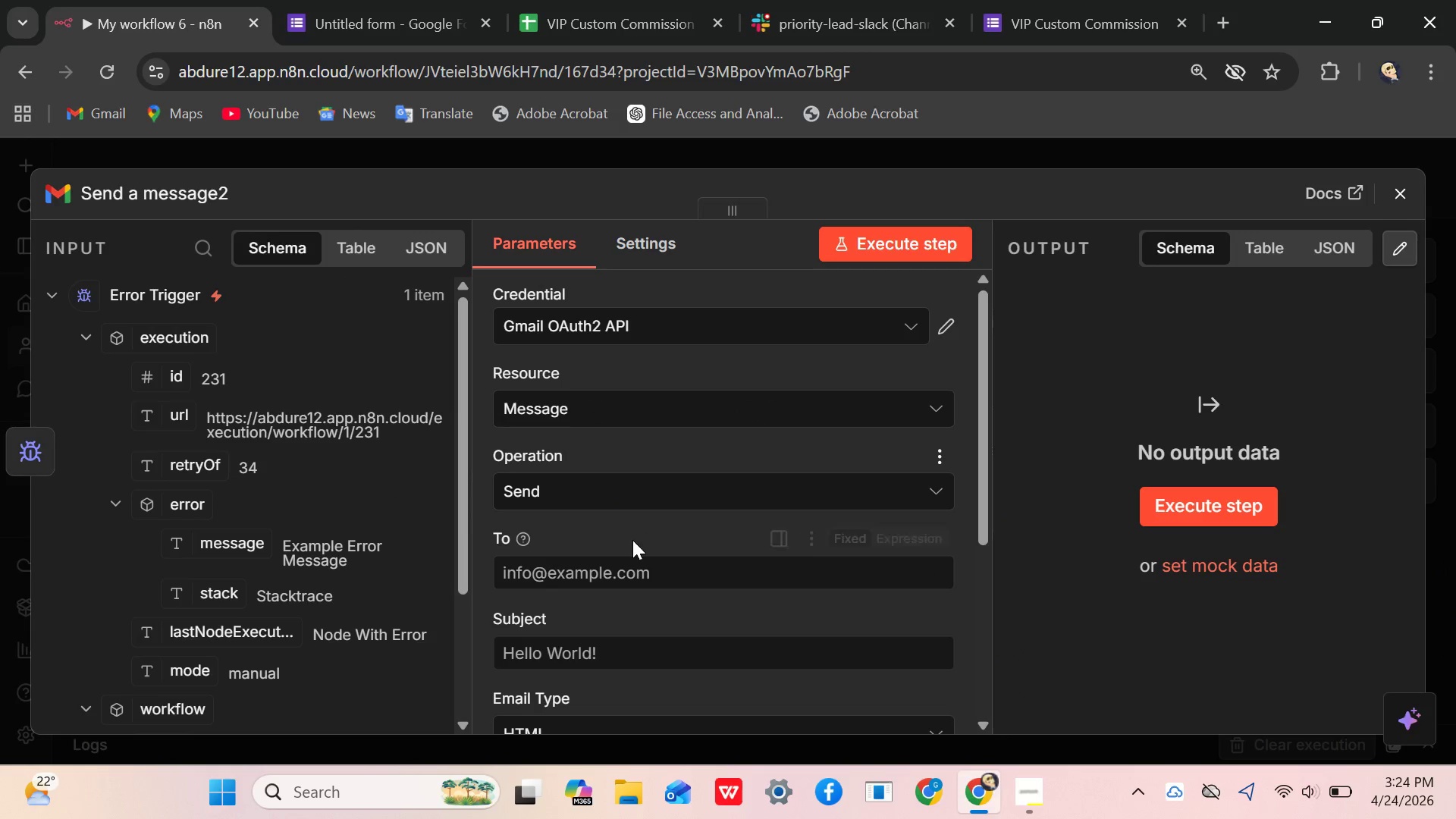 
scroll: coordinate [632, 543], scroll_direction: down, amount: 1.0
 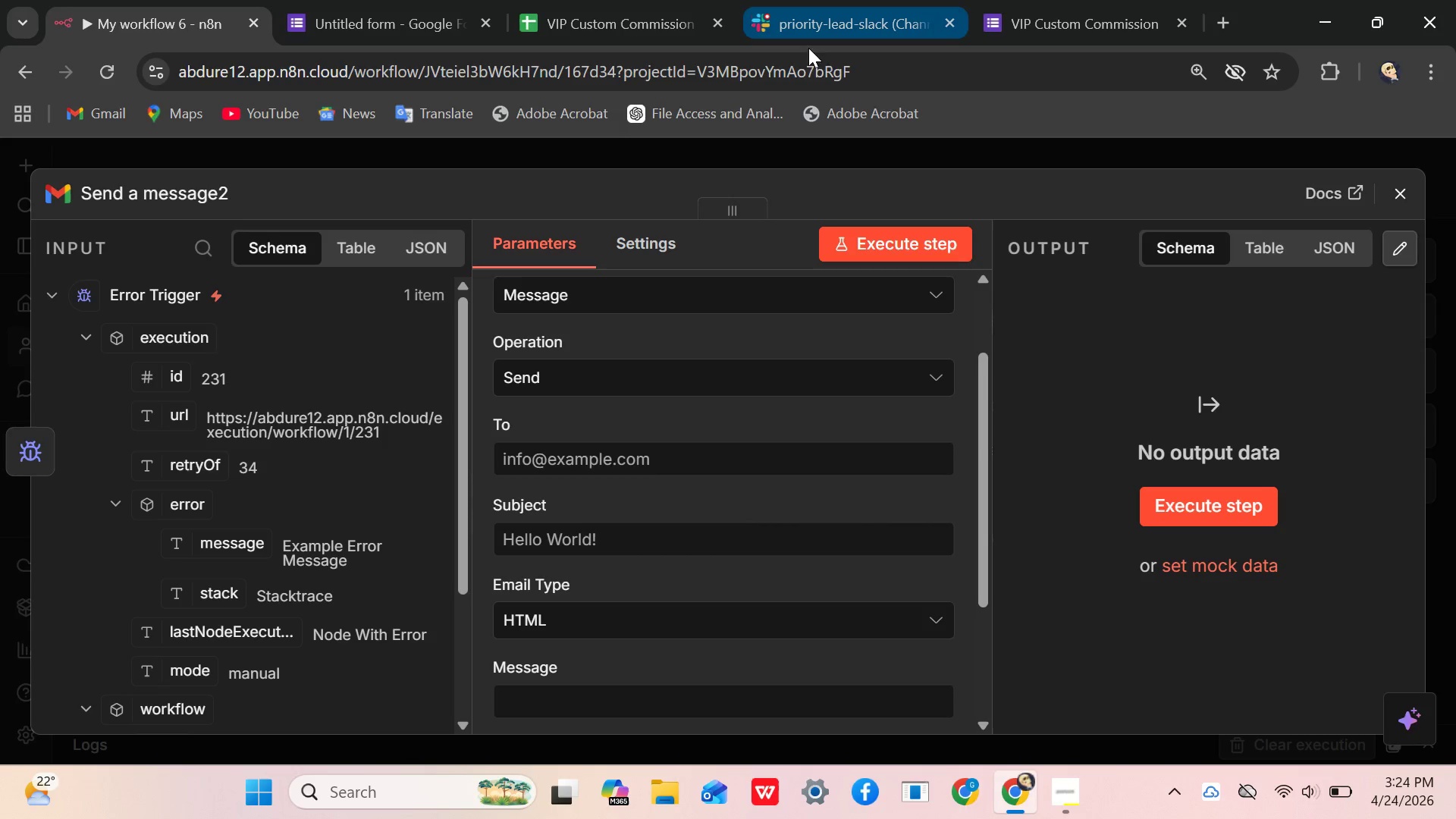 
left_click([573, 22])
 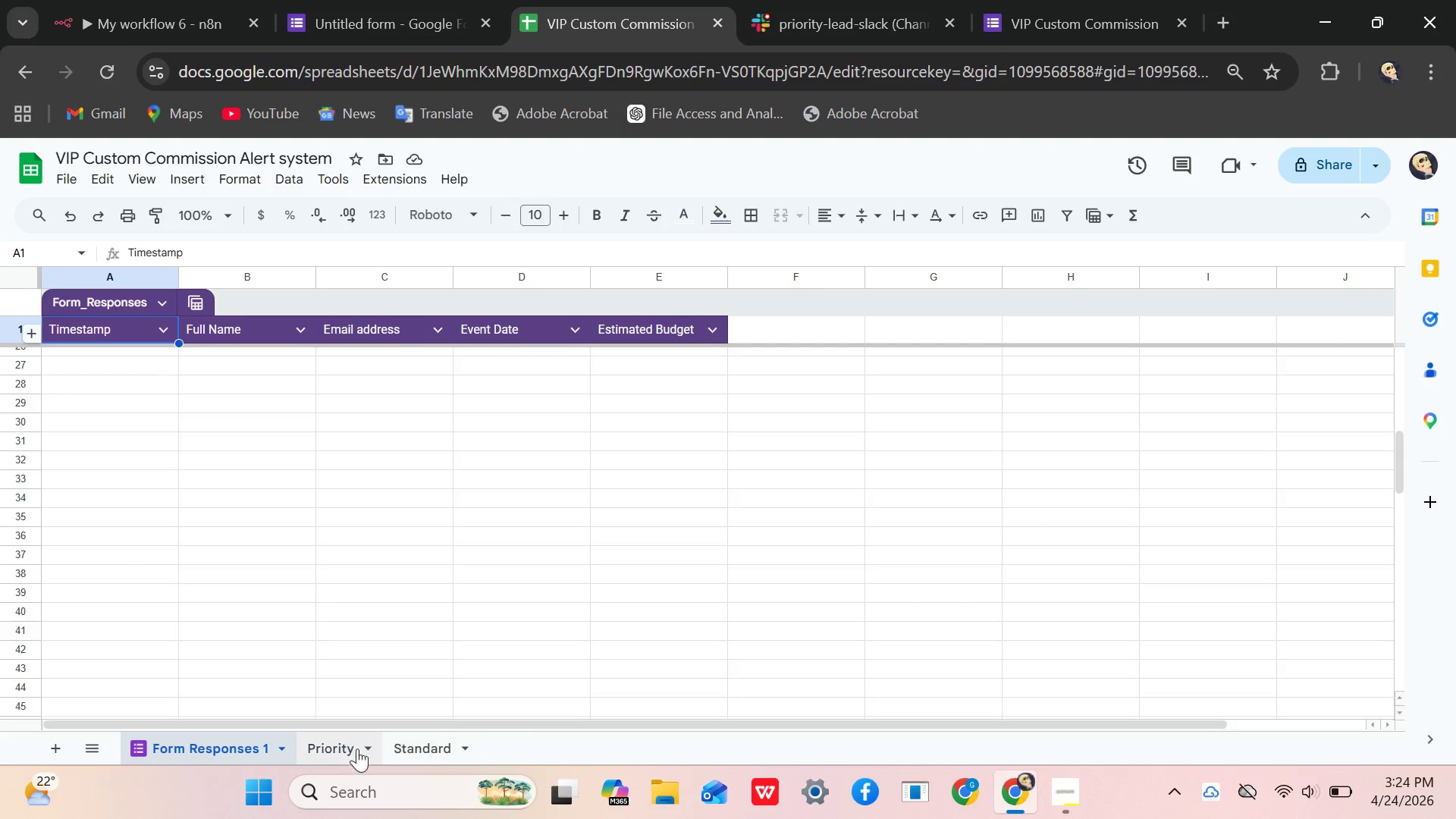 
mouse_move([75, 754])
 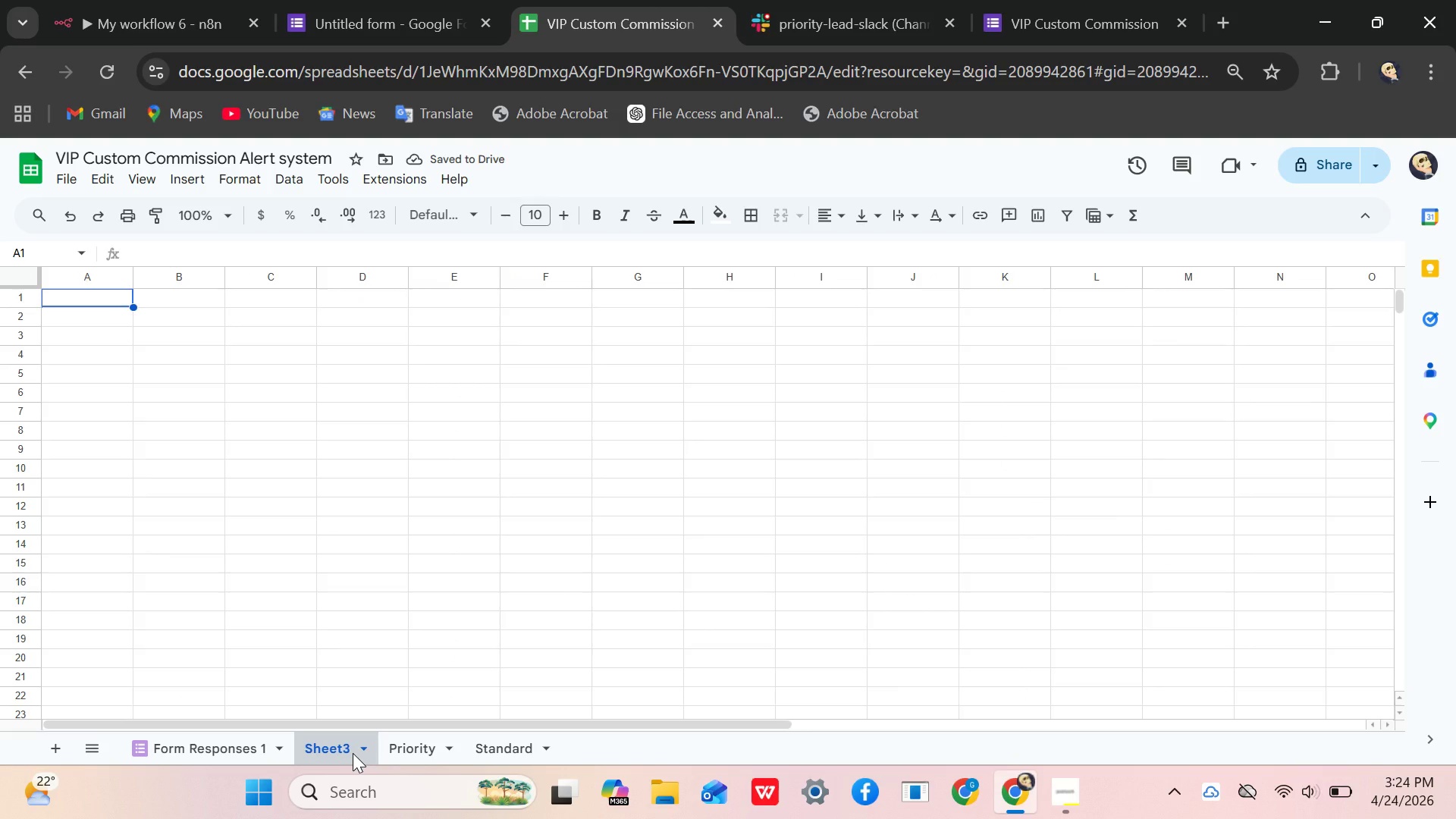 
key(Backspace)
 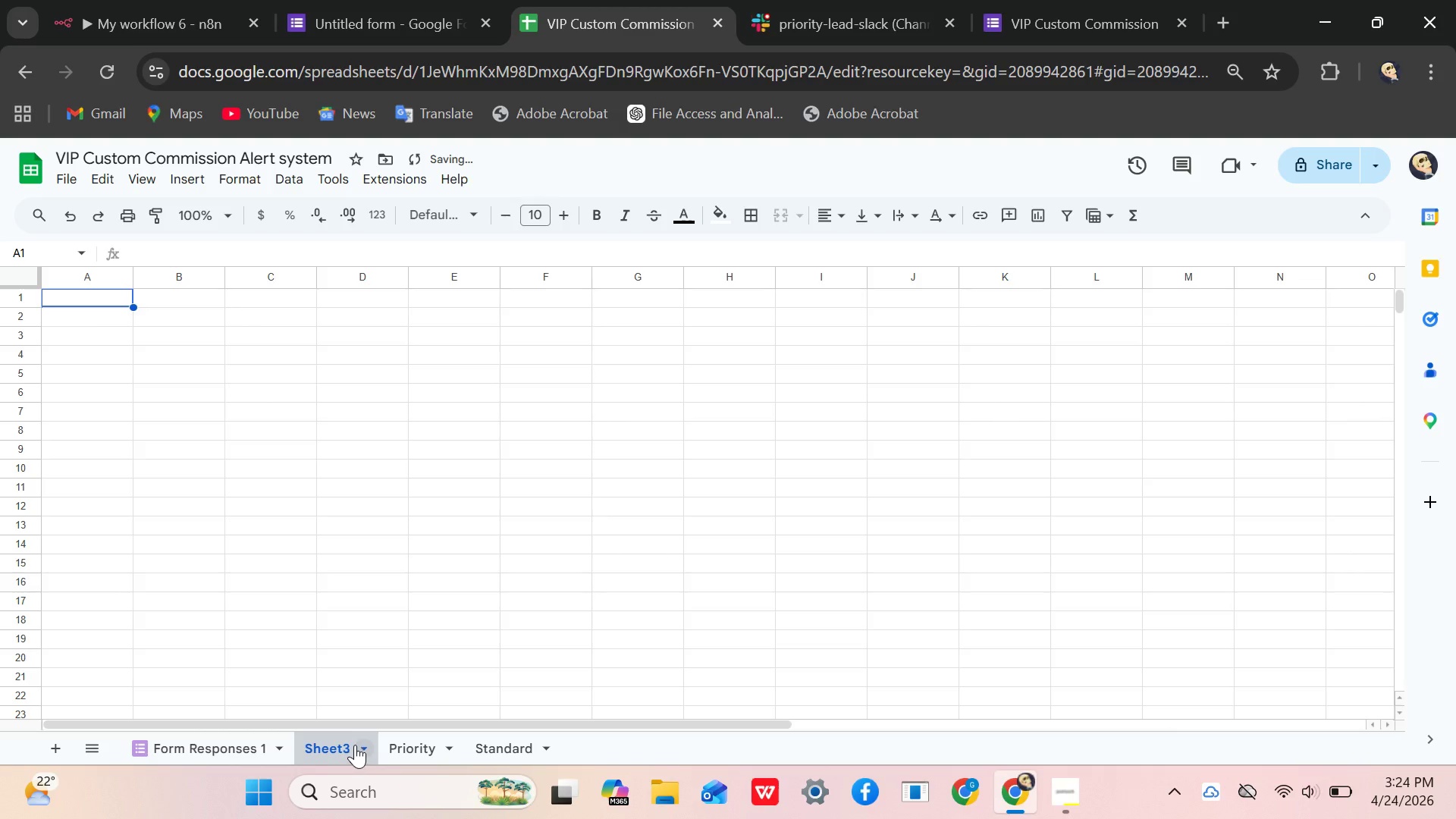 
left_click([363, 745])
 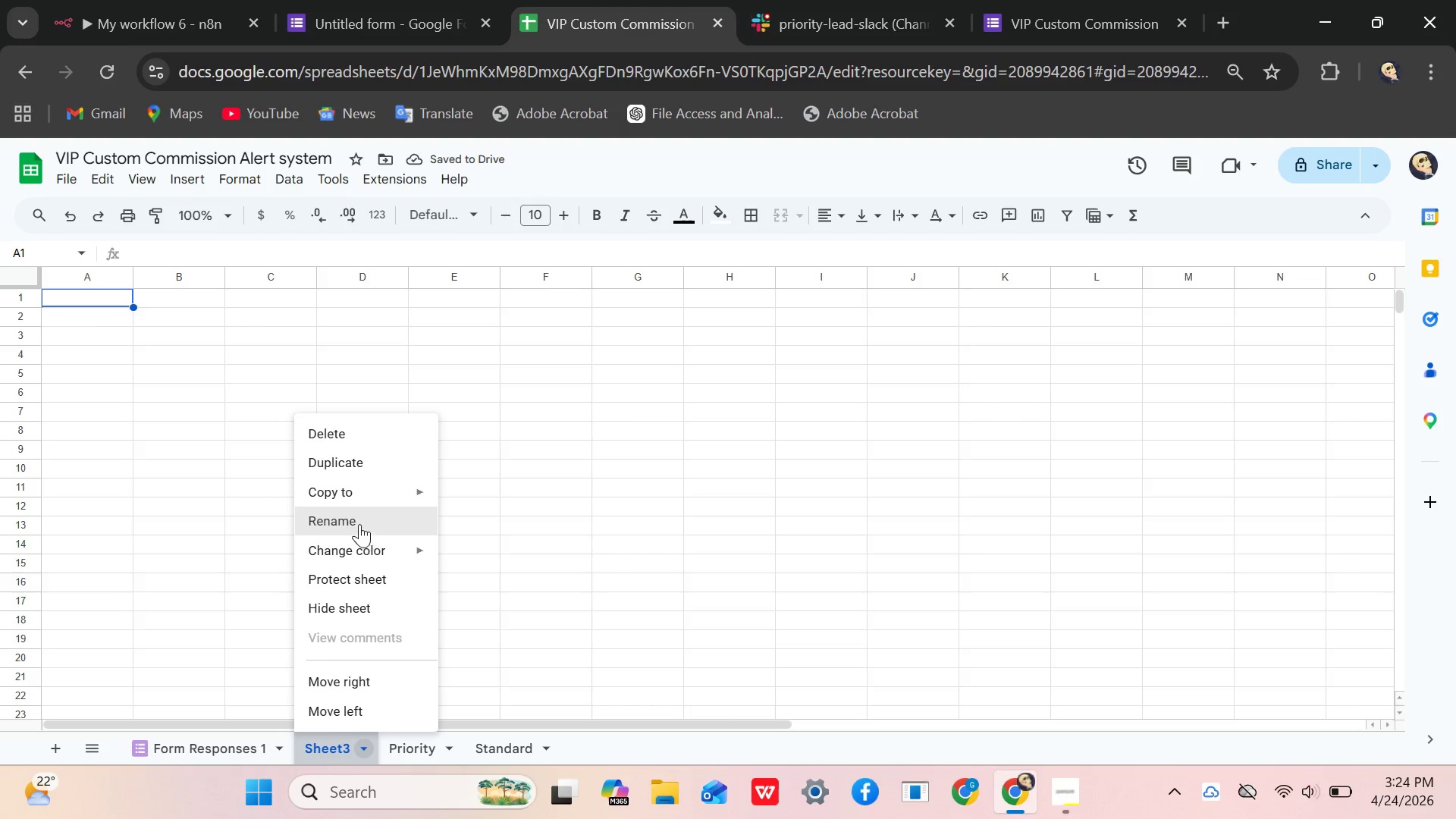 
left_click([358, 522])
 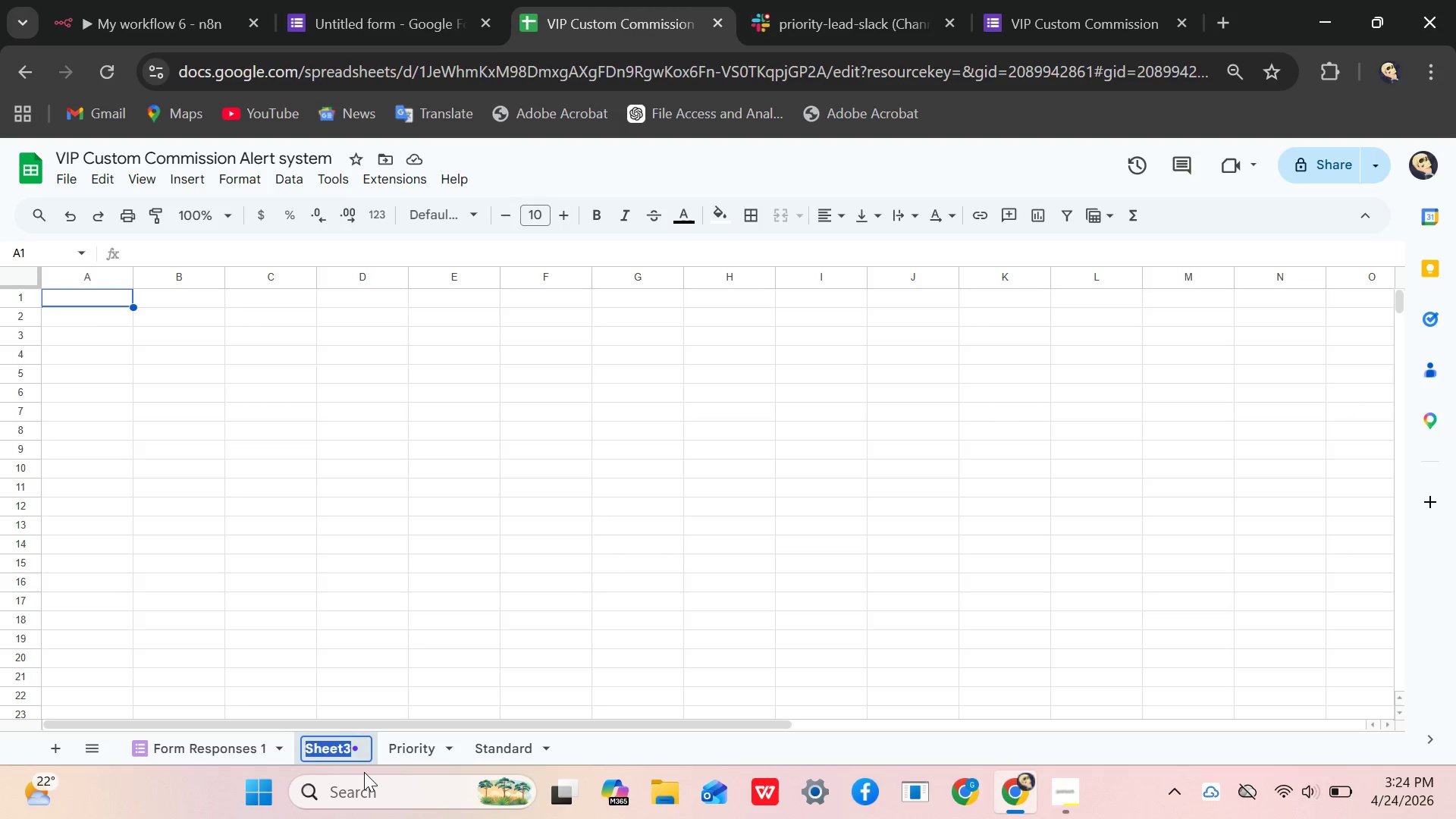 
key(Backspace)
type(Error log)
 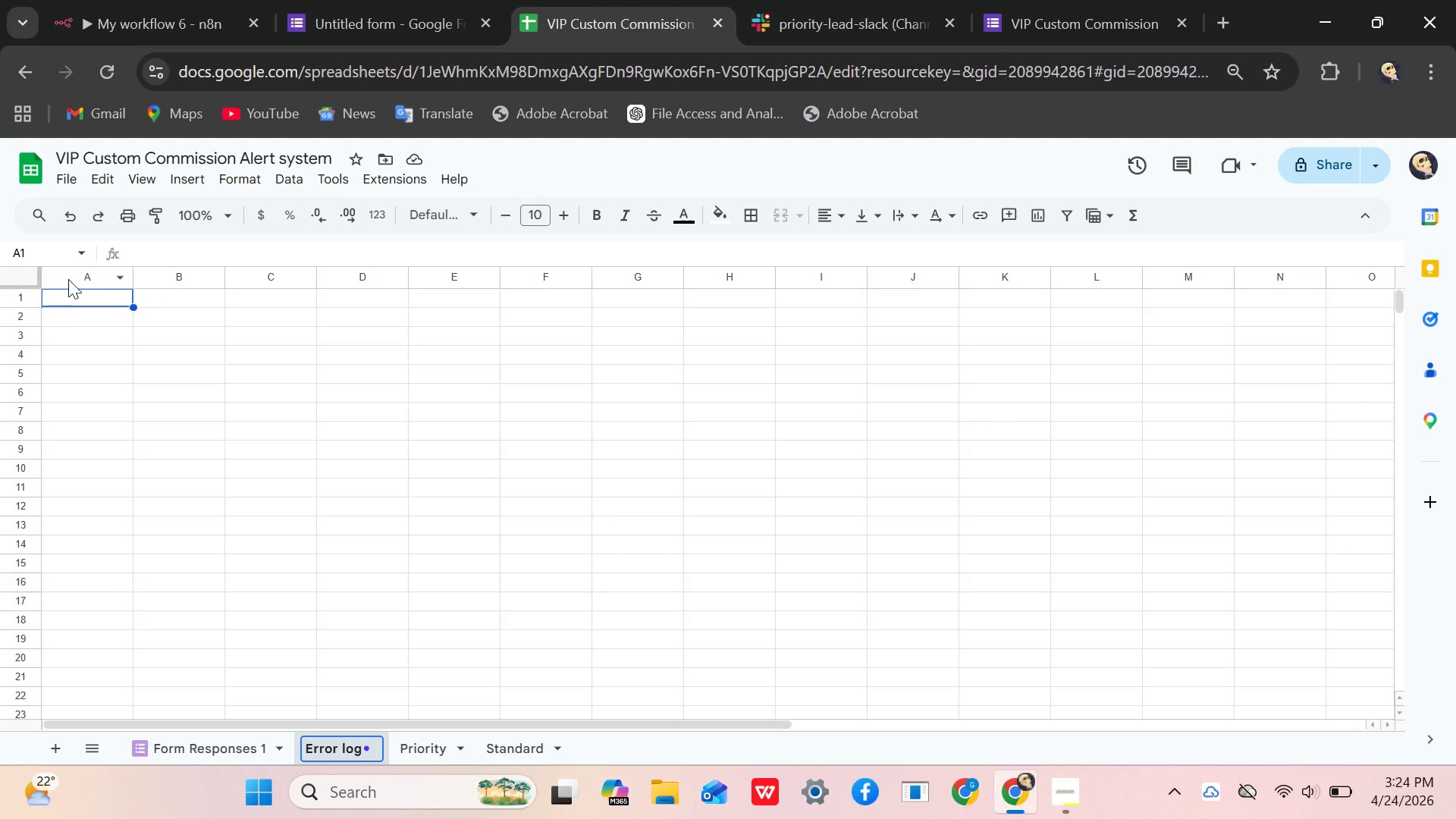 
left_click([72, 295])
 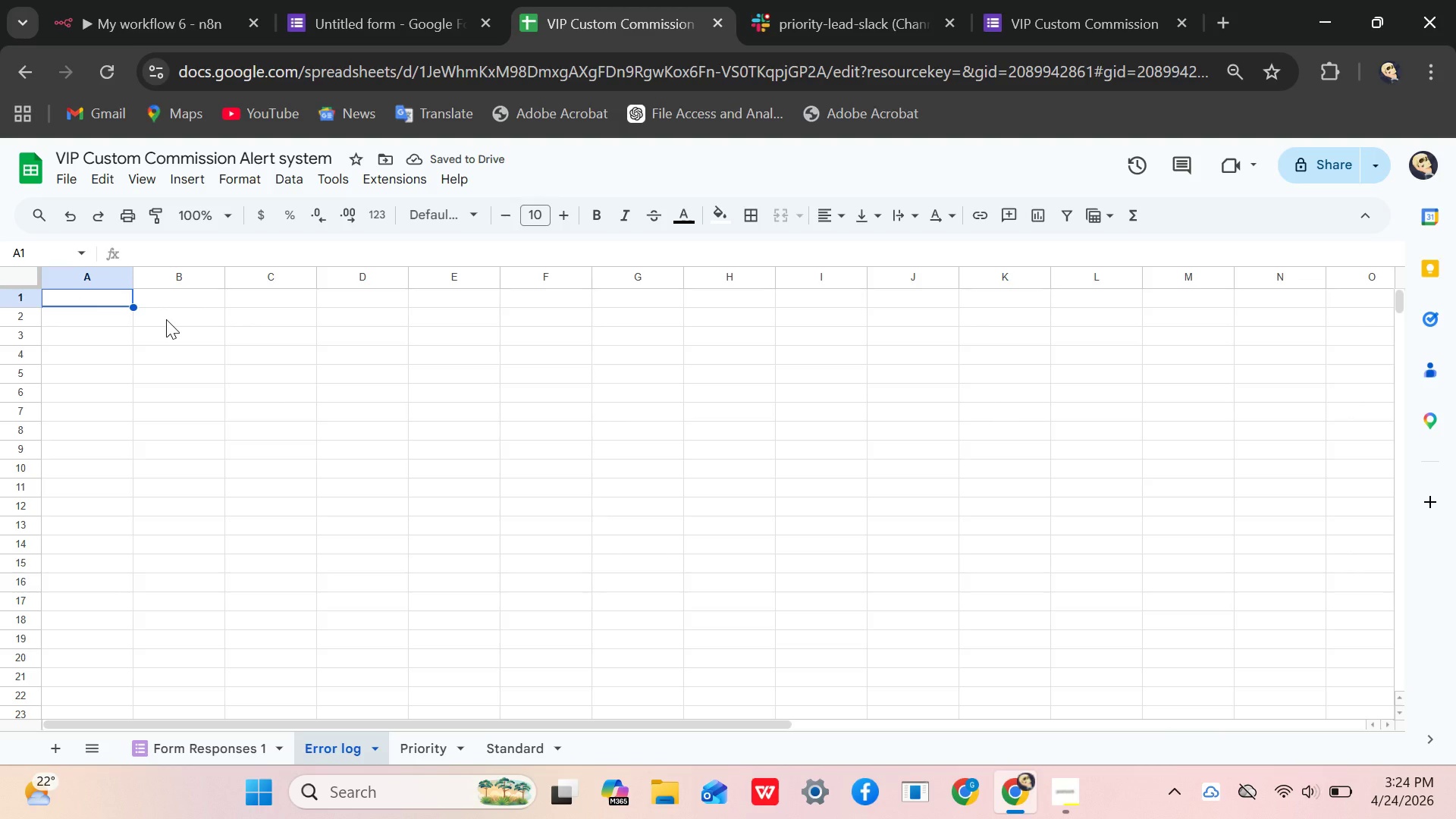 
left_click([165, 291])
 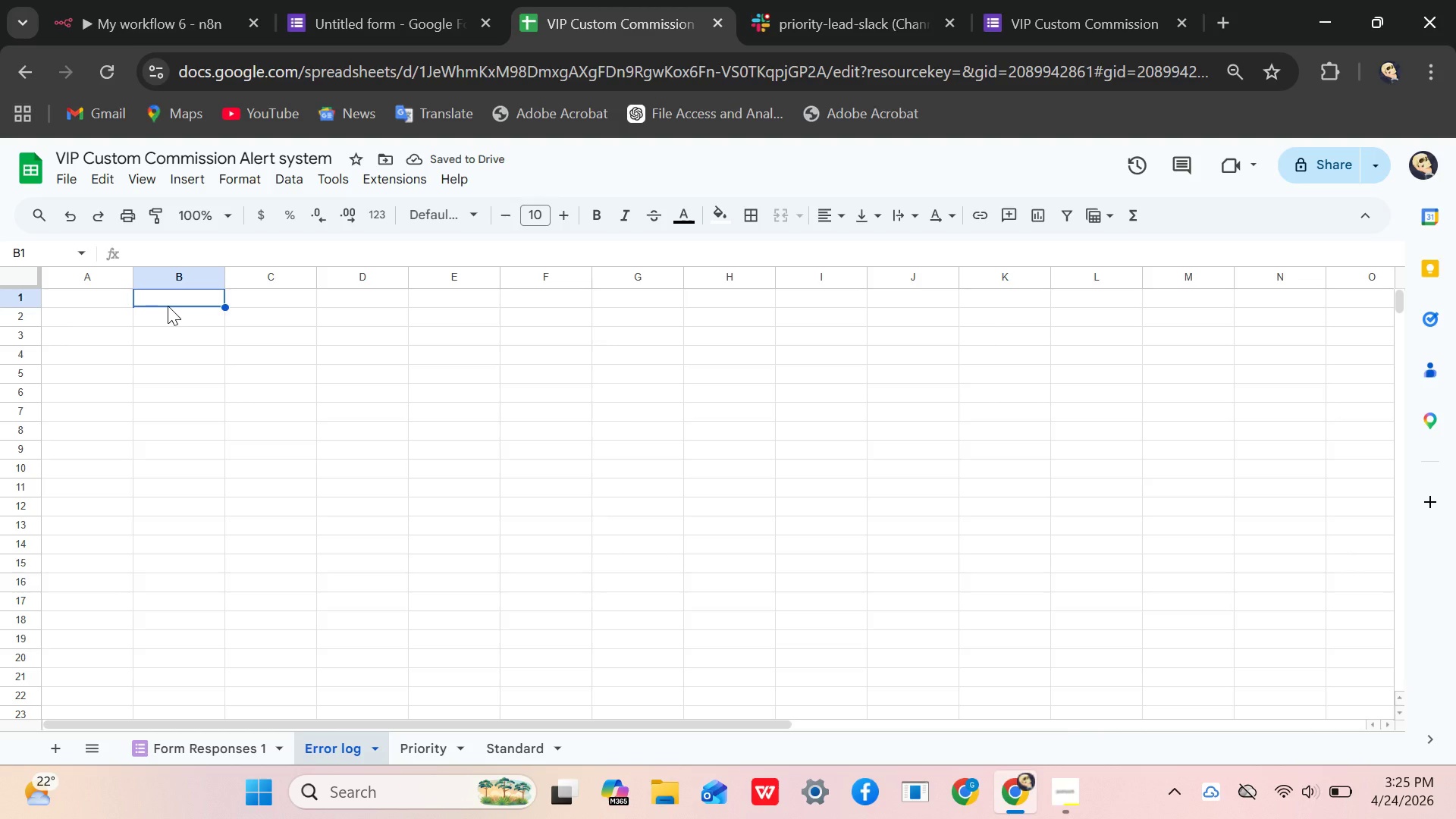 
type(ID)
 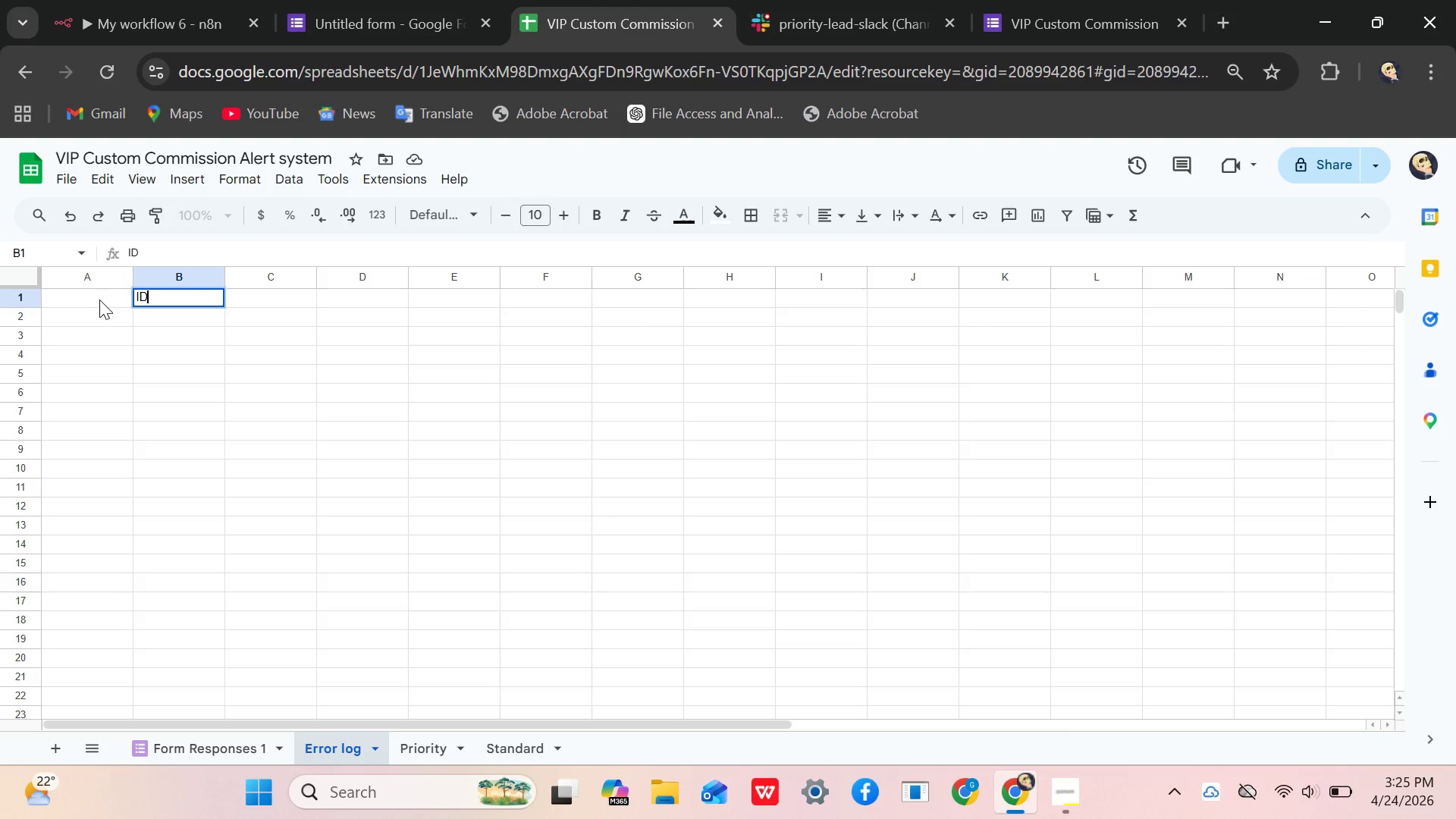 
left_click([97, 290])
 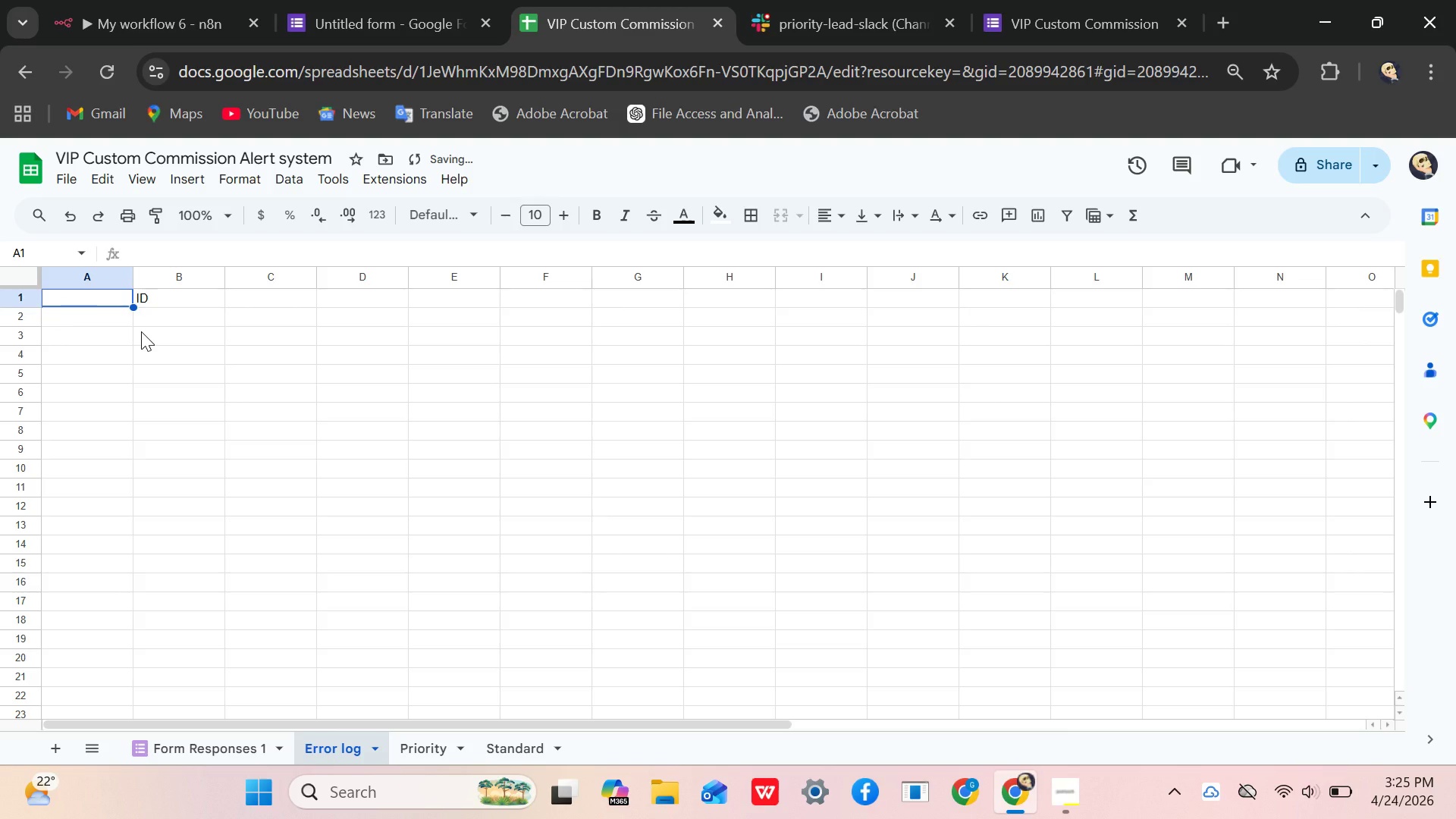 
type(error name)
 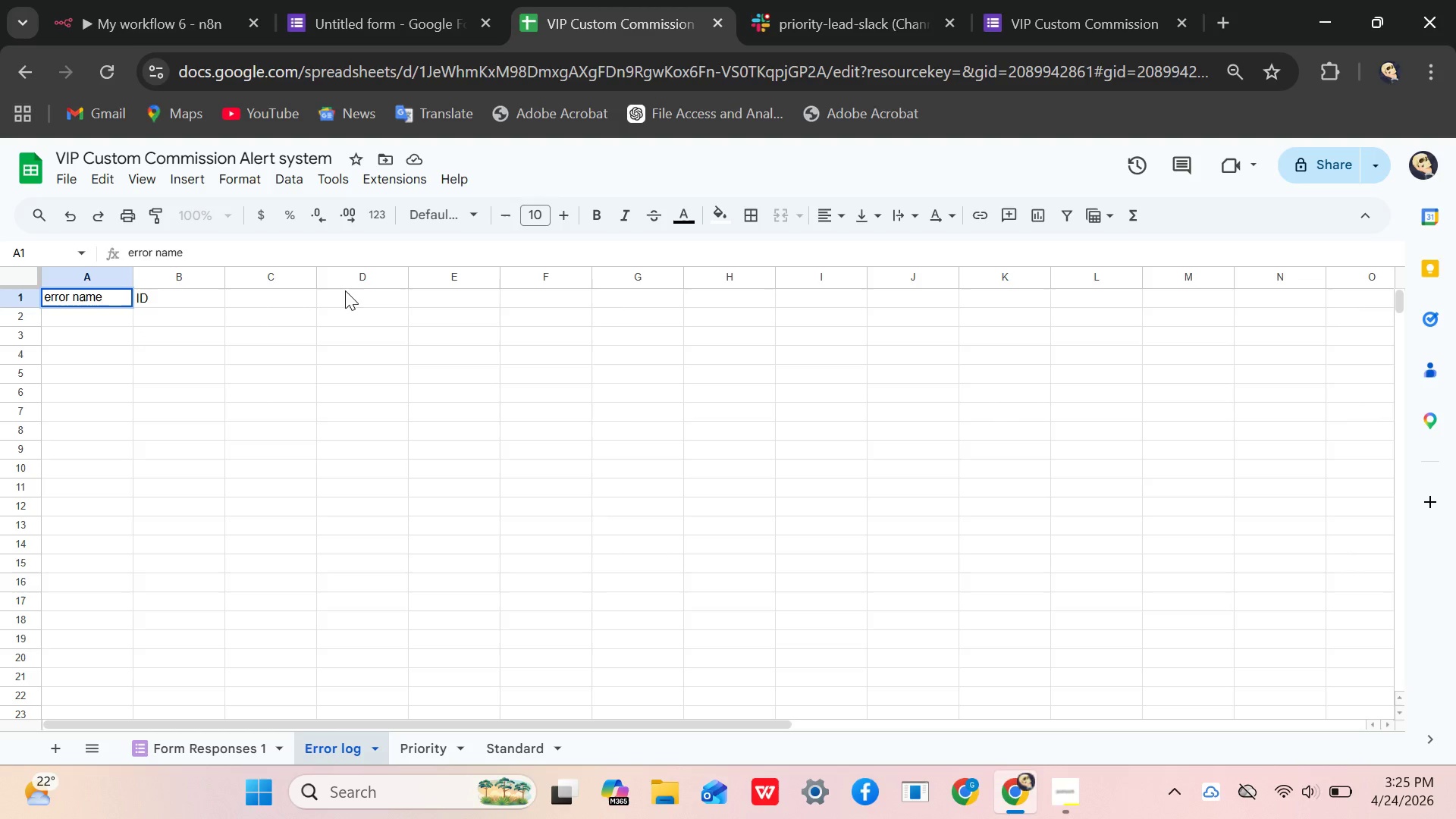 
left_click([292, 291])
 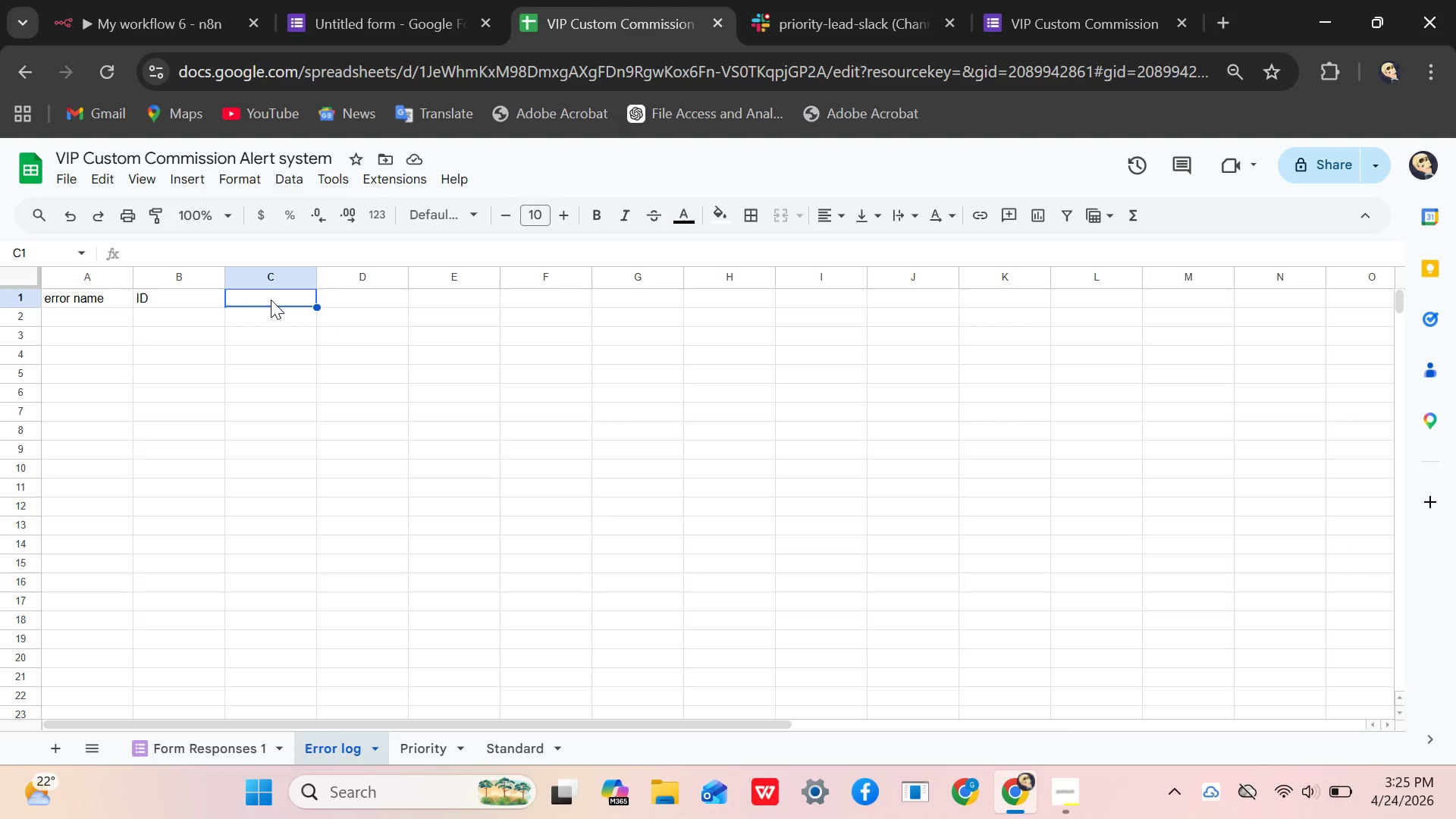 
wait(7.45)
 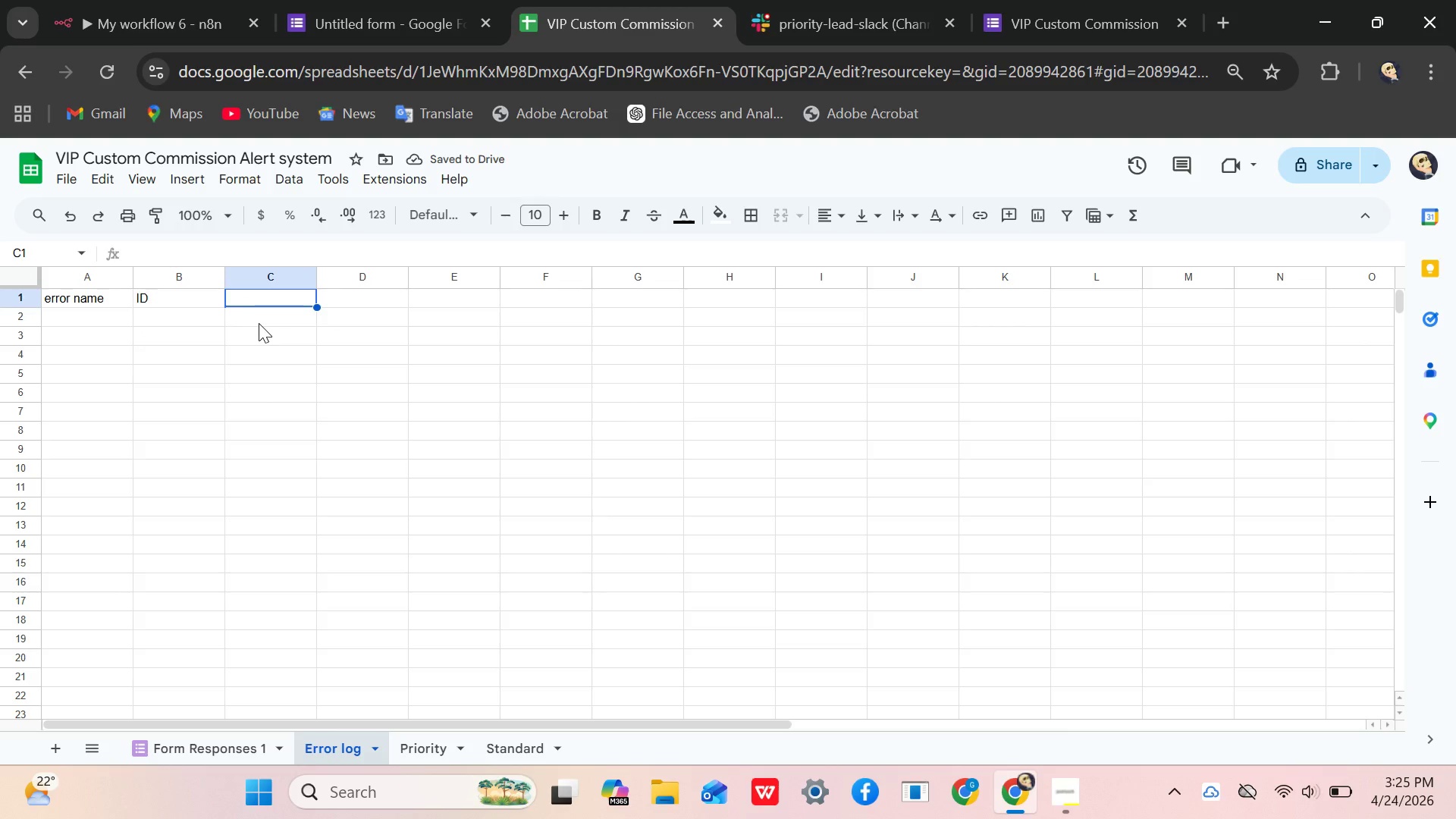 
type(the c)
key(Backspace)
 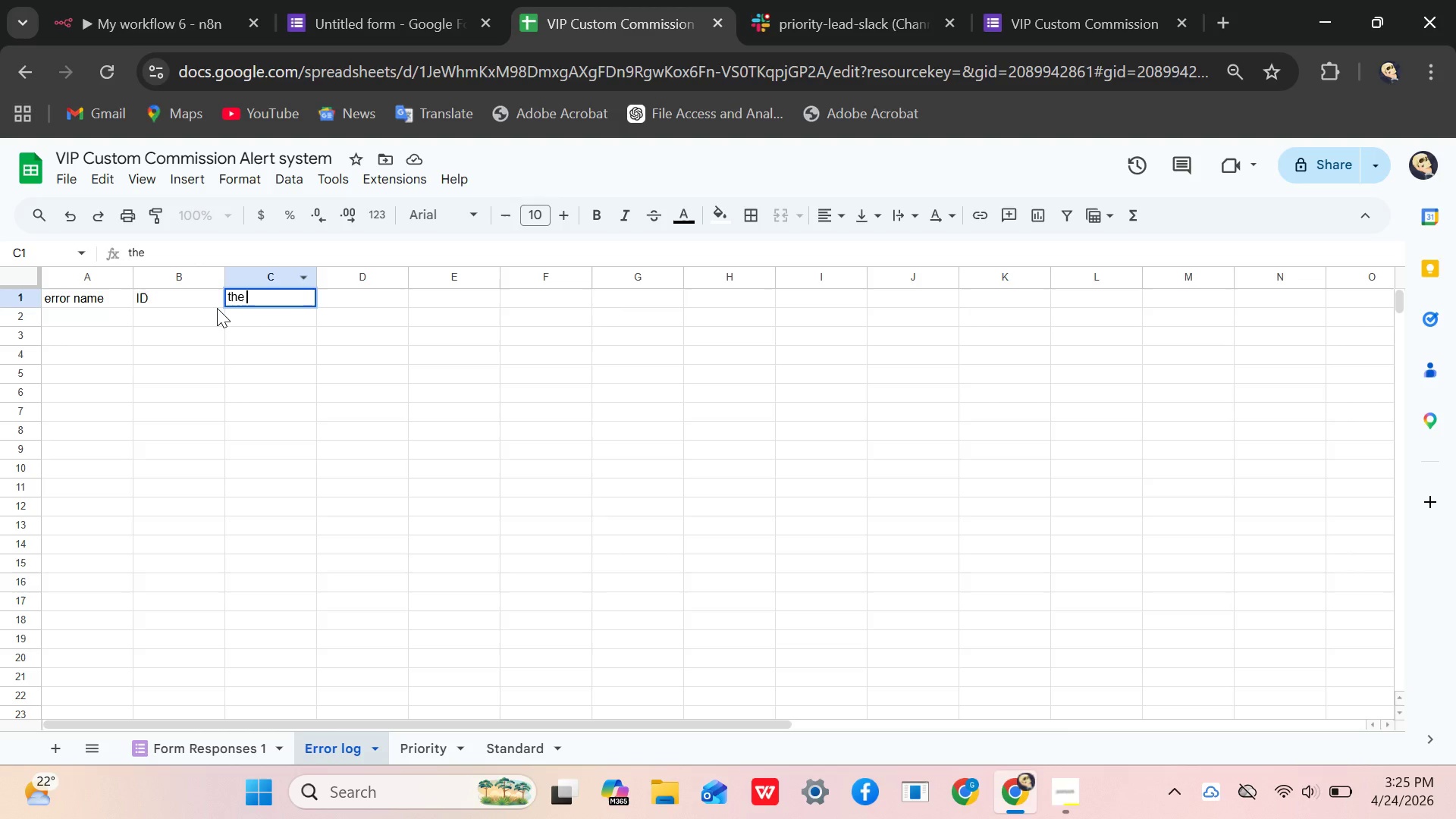 
wait(25.69)
 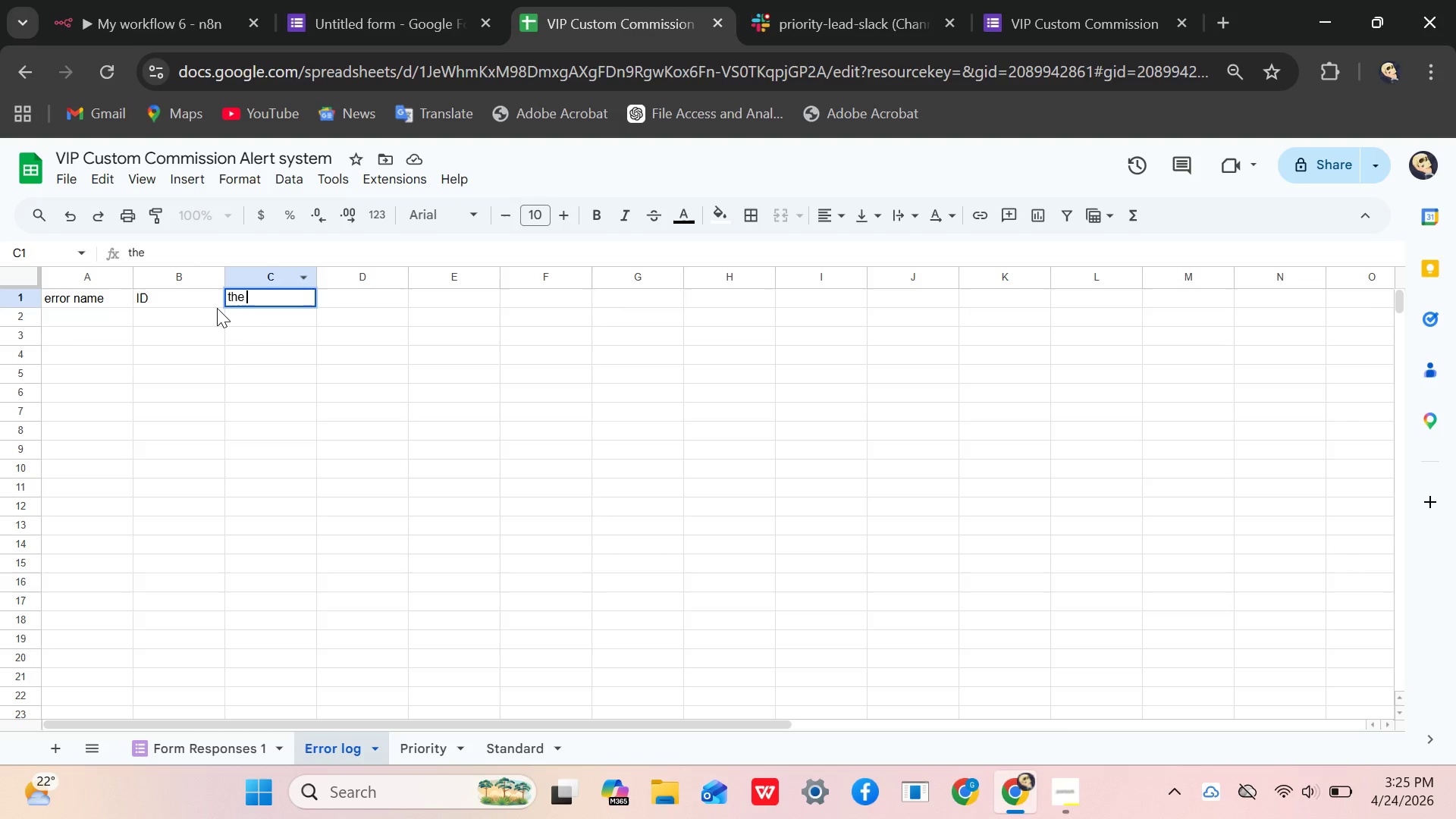 
key(Backspace)
key(Backspace)
key(Backspace)
type(ime sta)
key(Backspace)
key(Backspace)
key(Backspace)
key(Backspace)
type(stamp)
 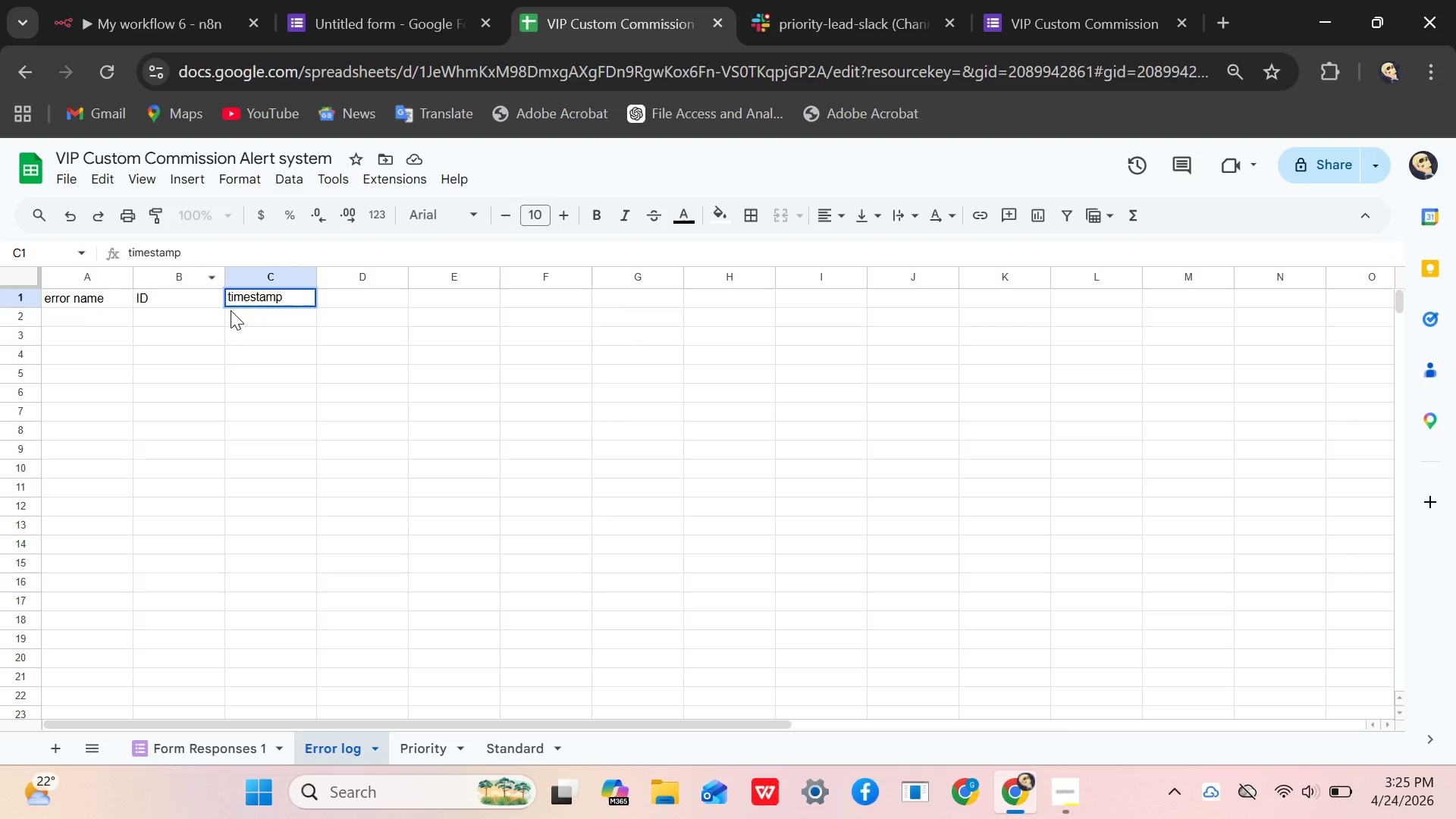 
left_click([337, 297])
 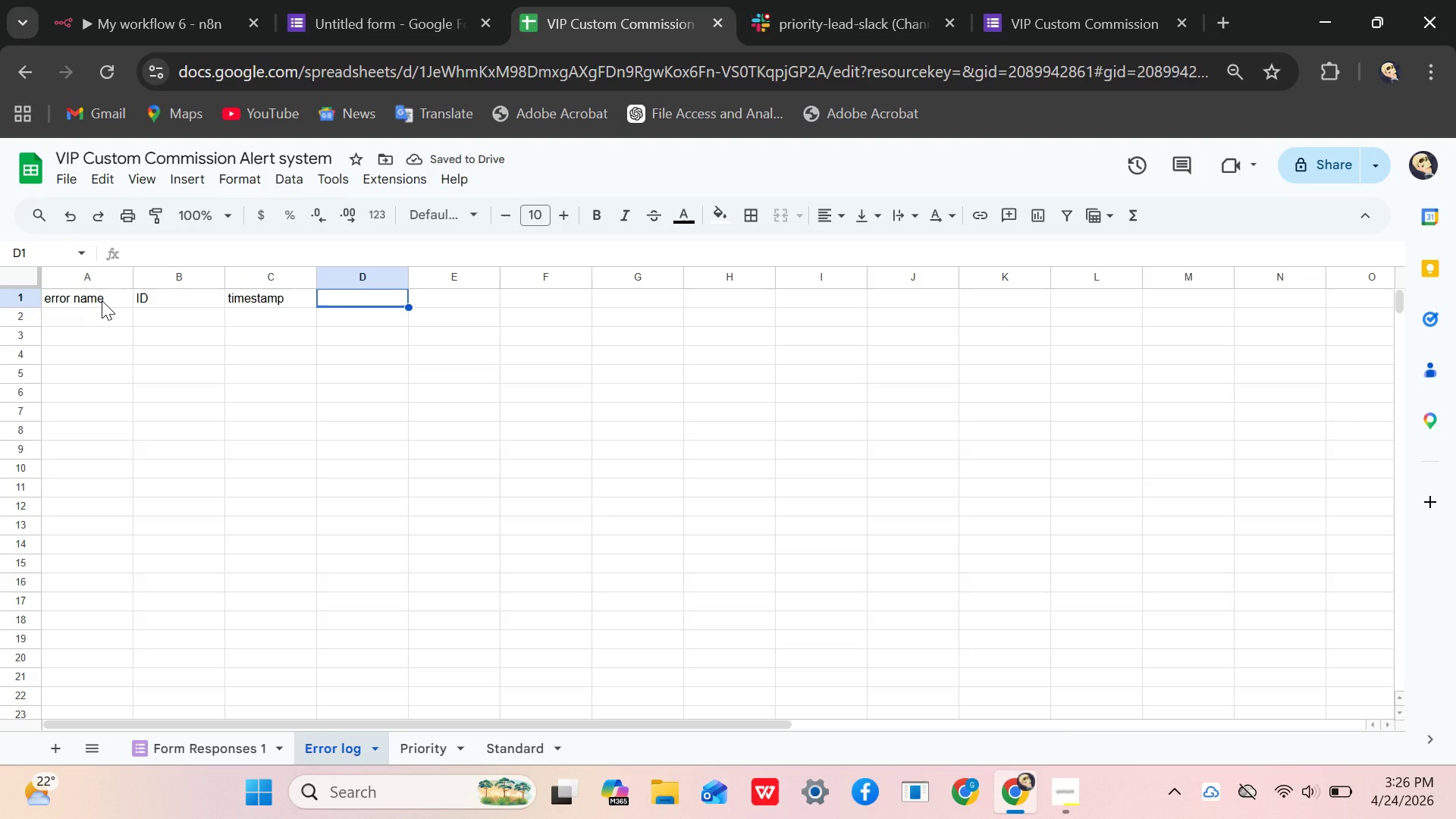 
wait(8.77)
 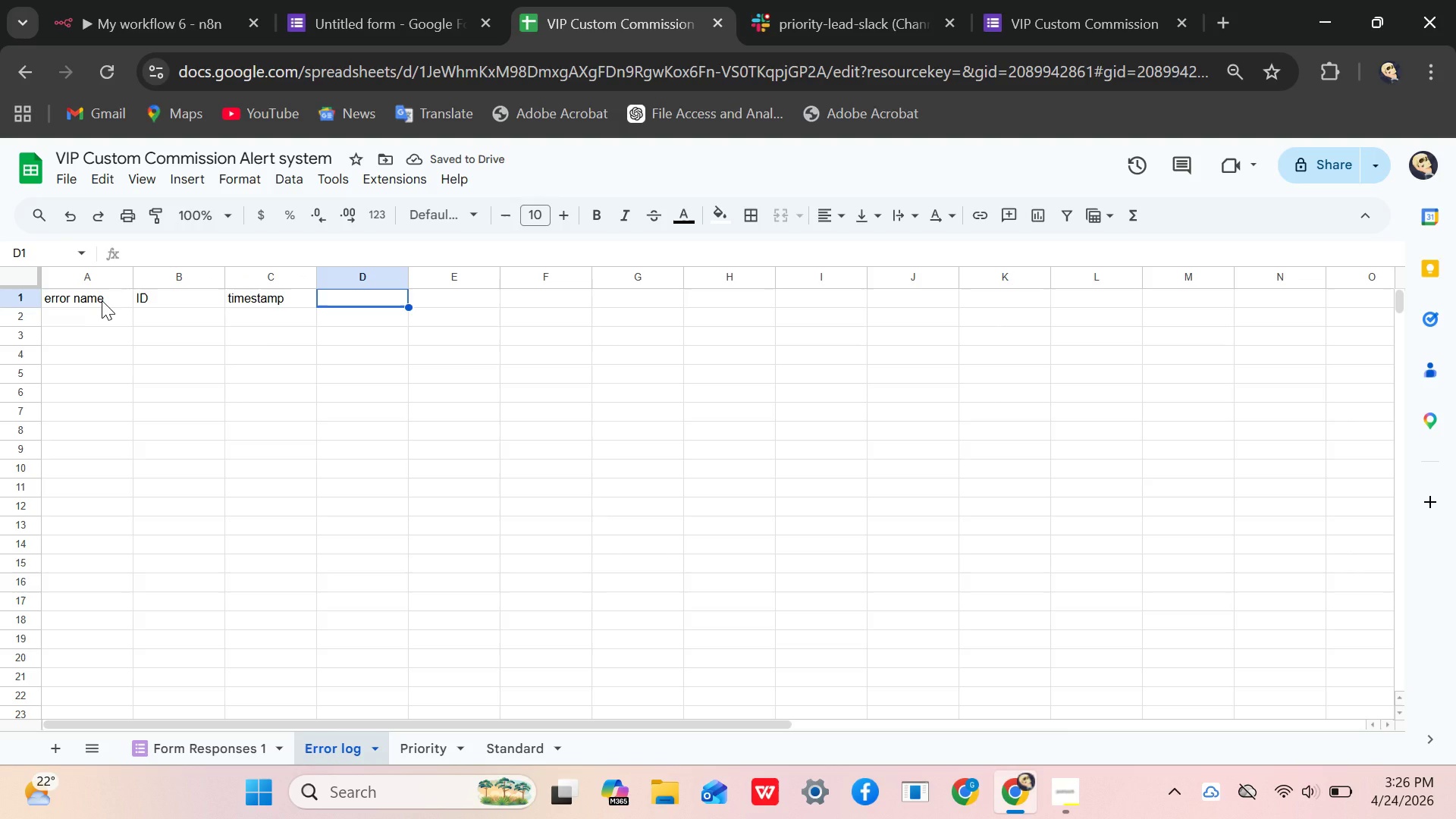 
left_click([101, 292])
 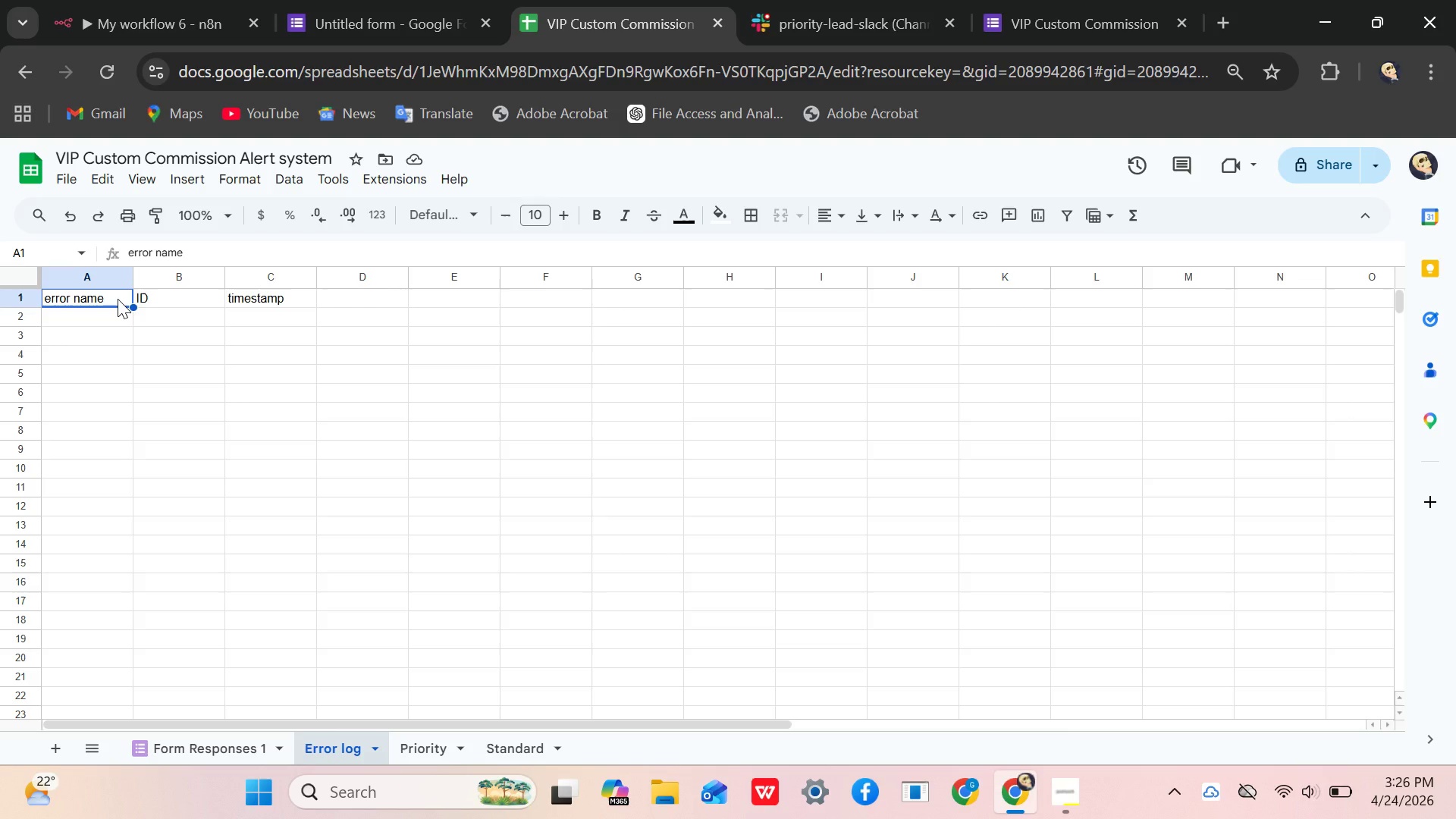 
left_click([108, 300])
 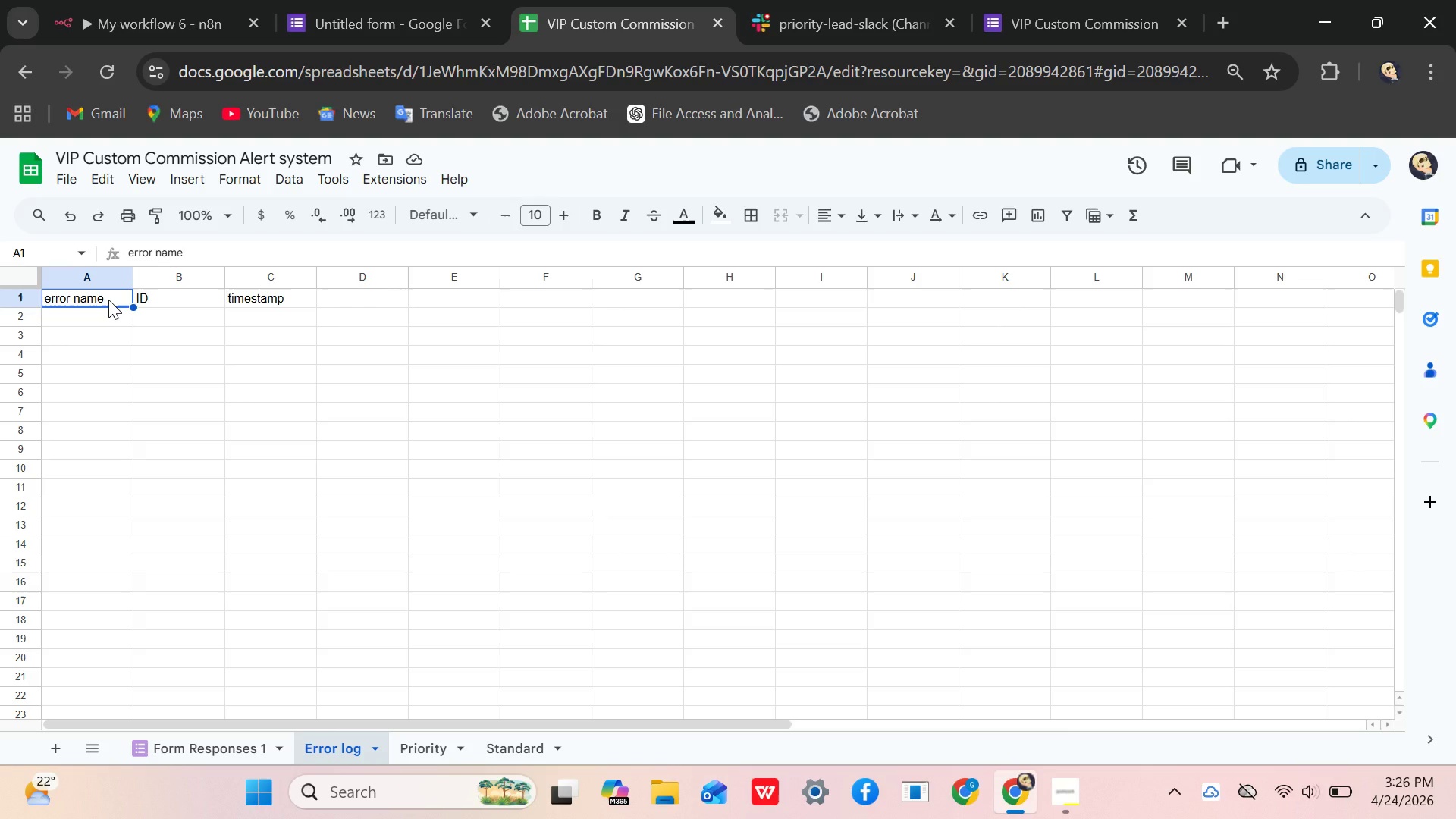 
key(Backspace)
type(ER)
key(Backspace)
type(rror message )
 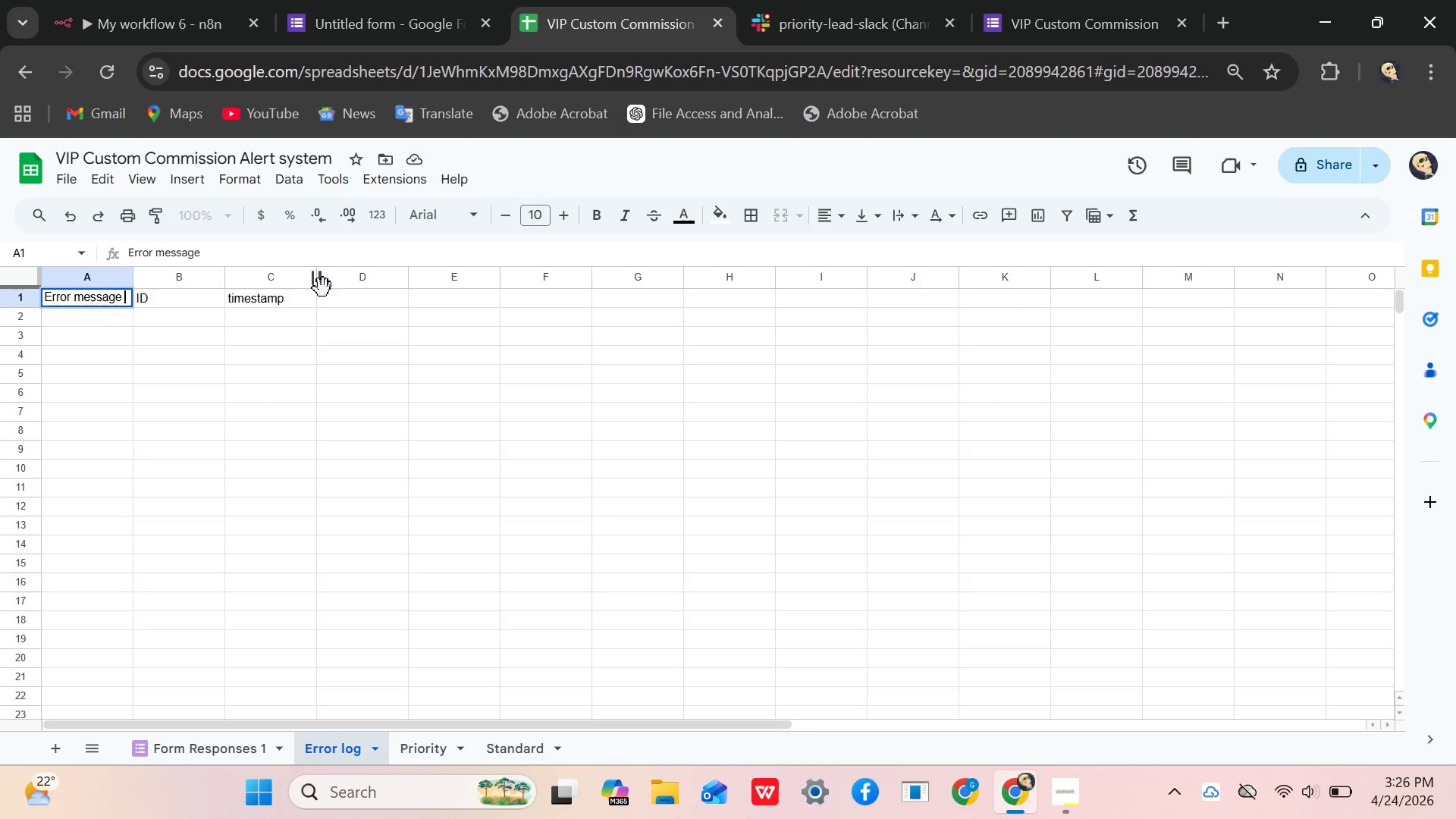 
mouse_move([325, 353])
 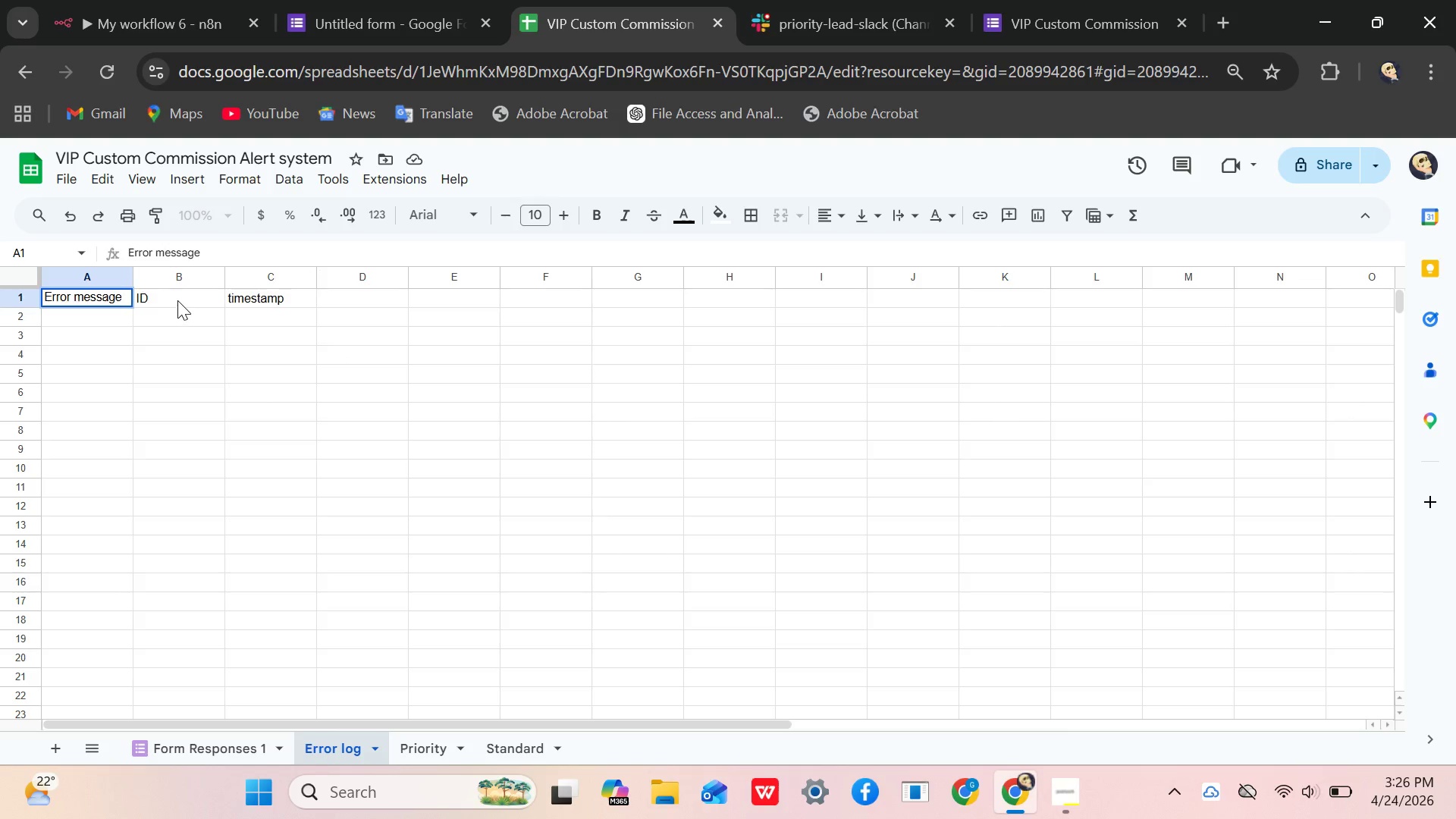 
left_click([177, 300])
 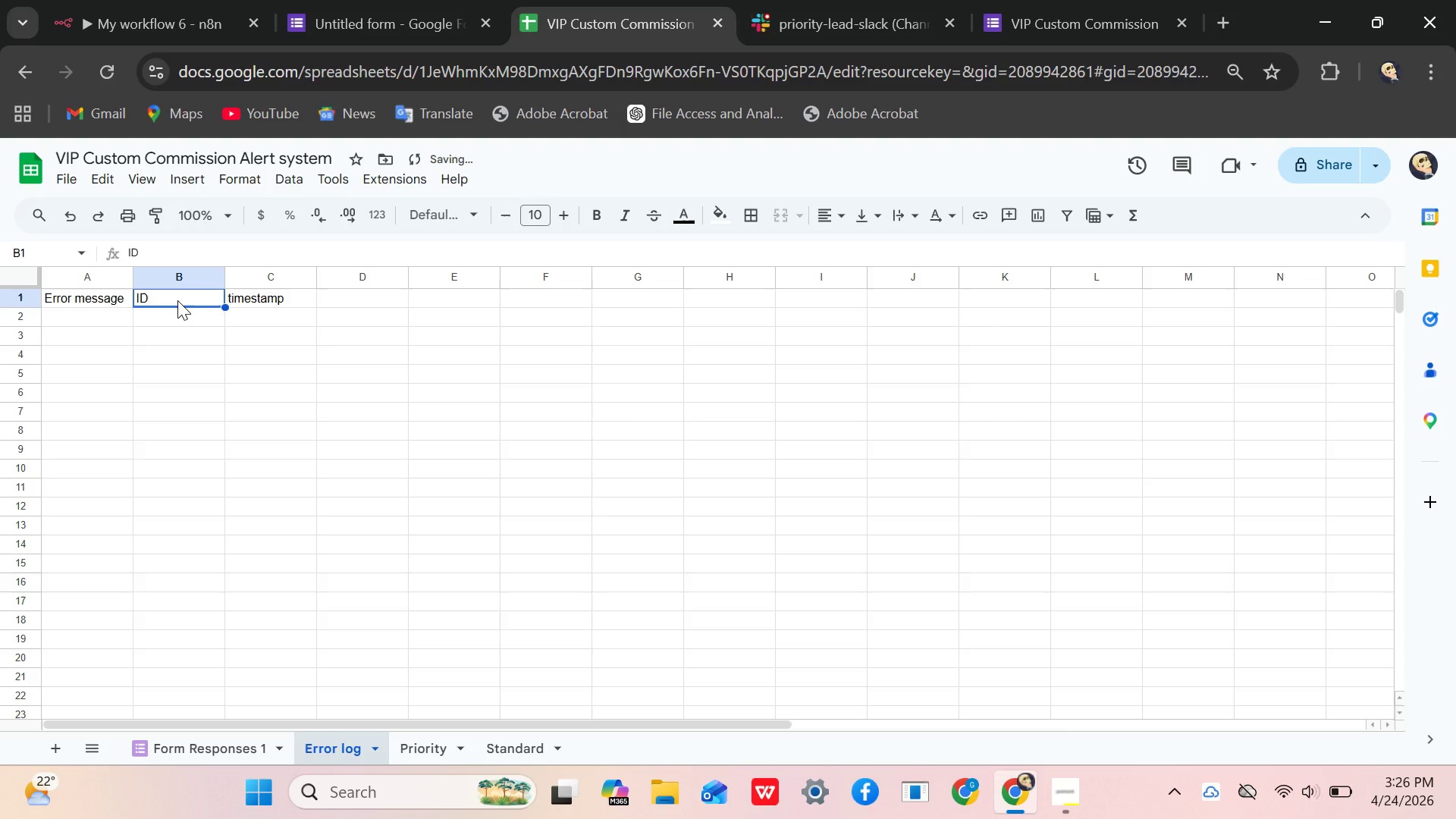 
key(Backspace)
 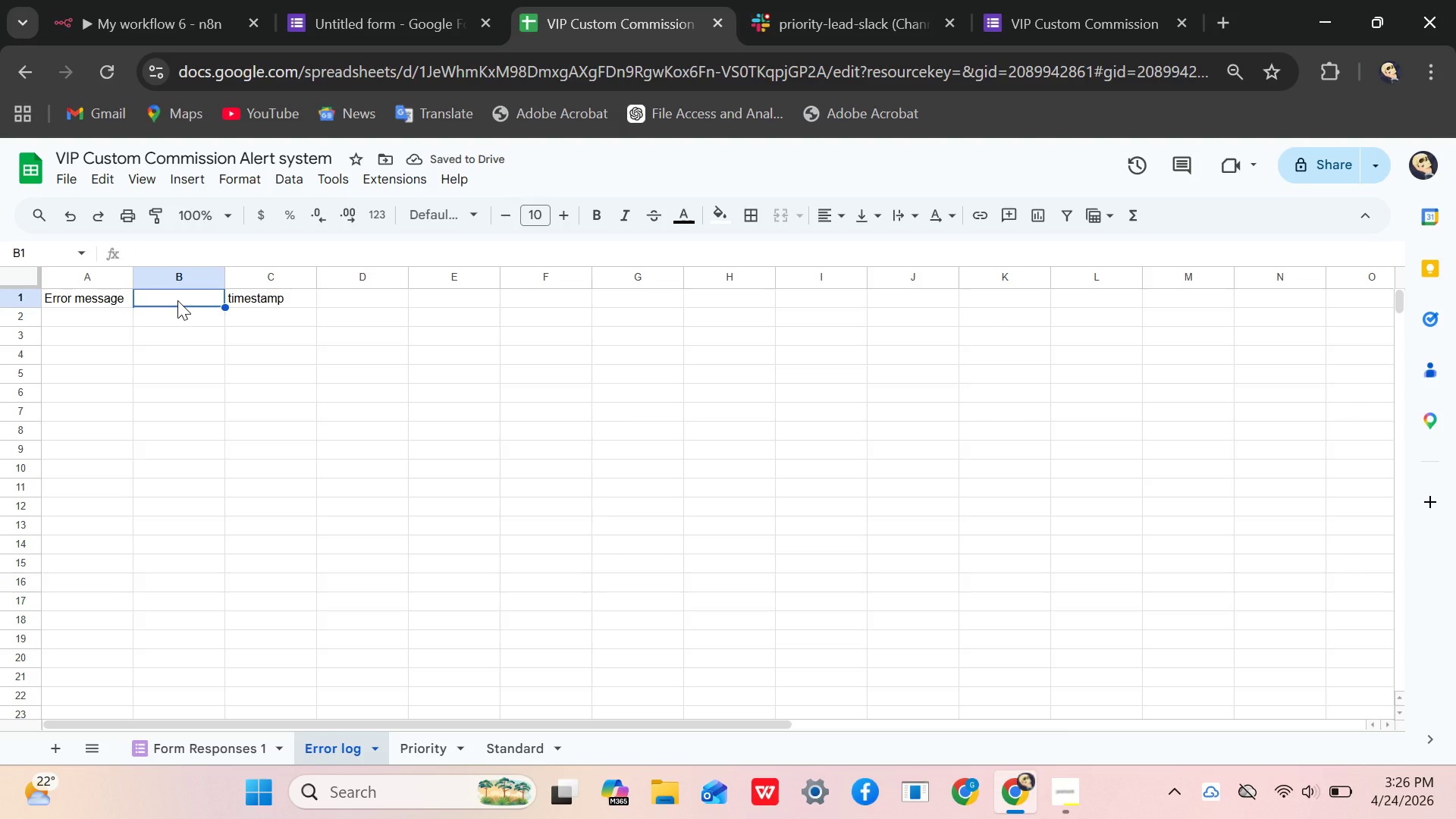 
wait(6.19)
 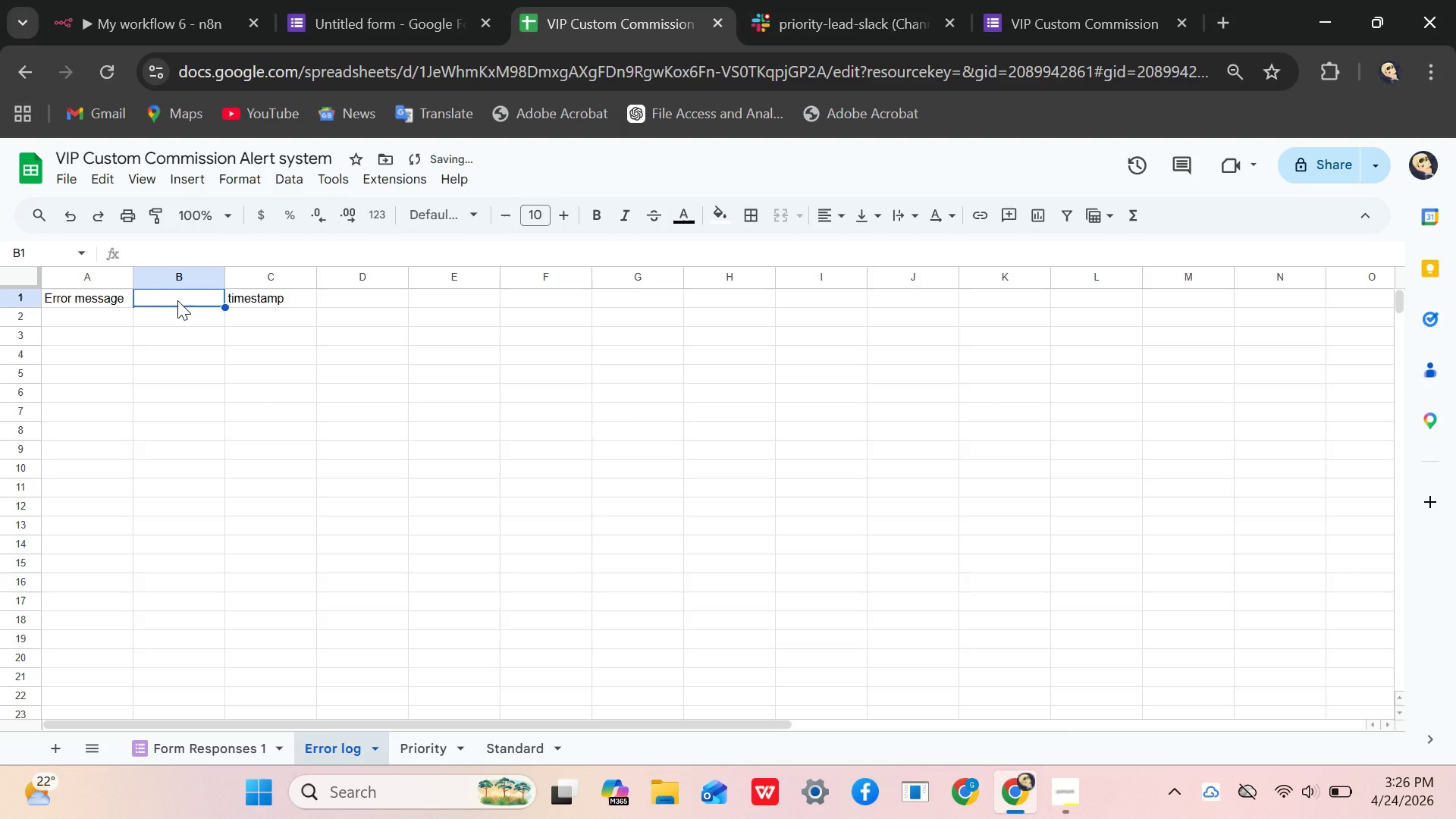 
type(no)
key(Backspace)
key(Backspace)
type(Node)
 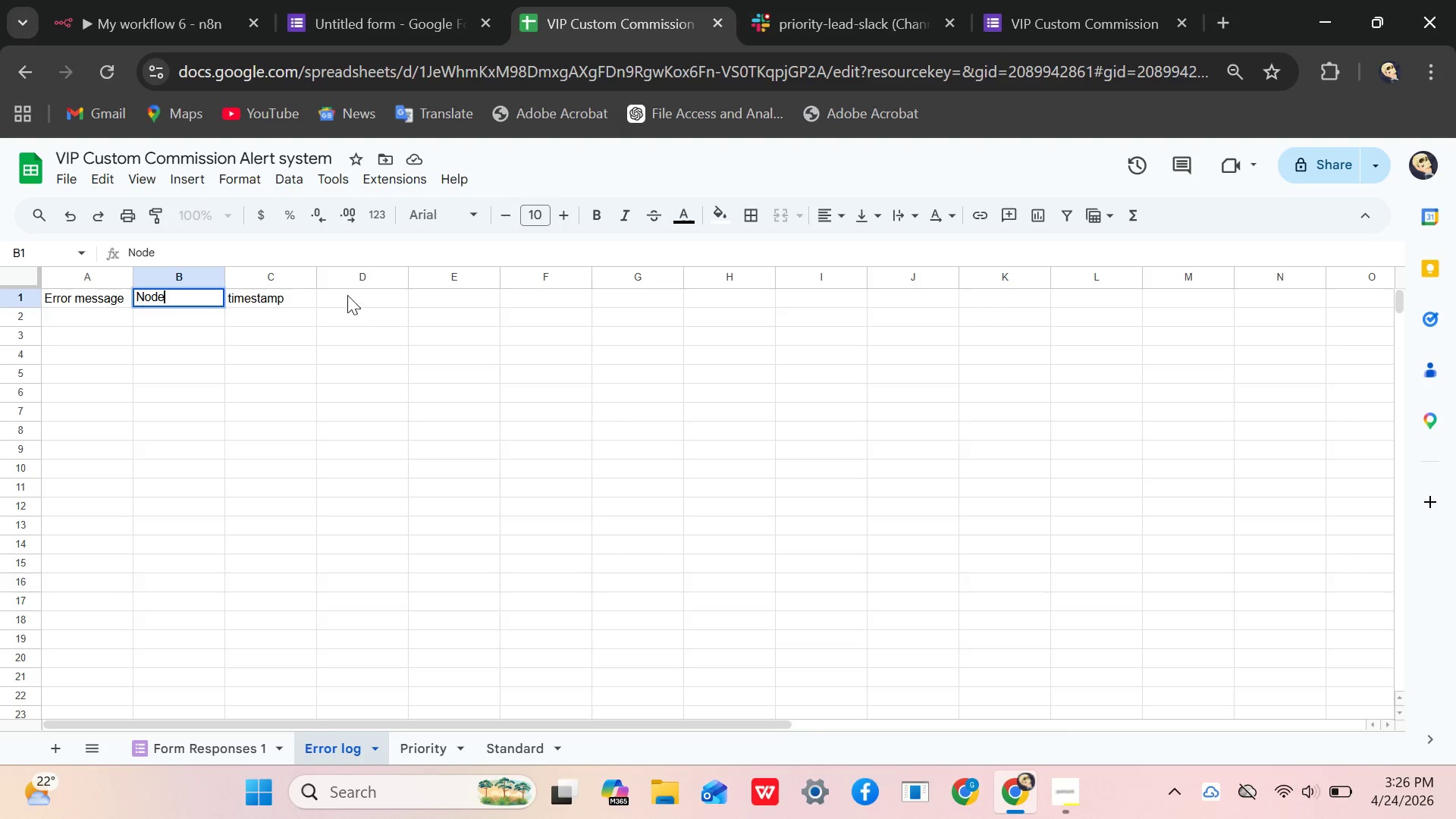 
left_click([347, 293])
 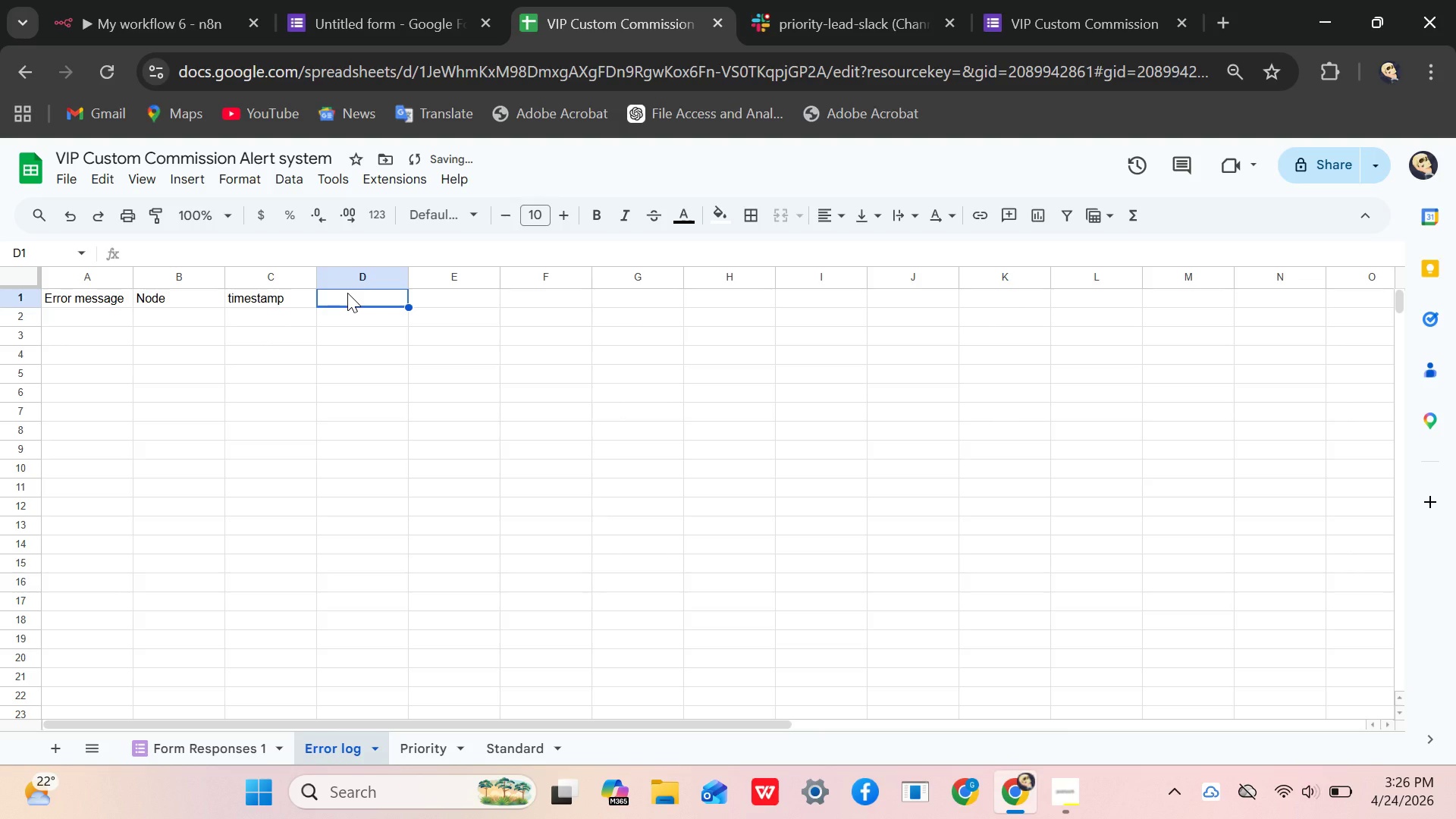 
type(Excution )
 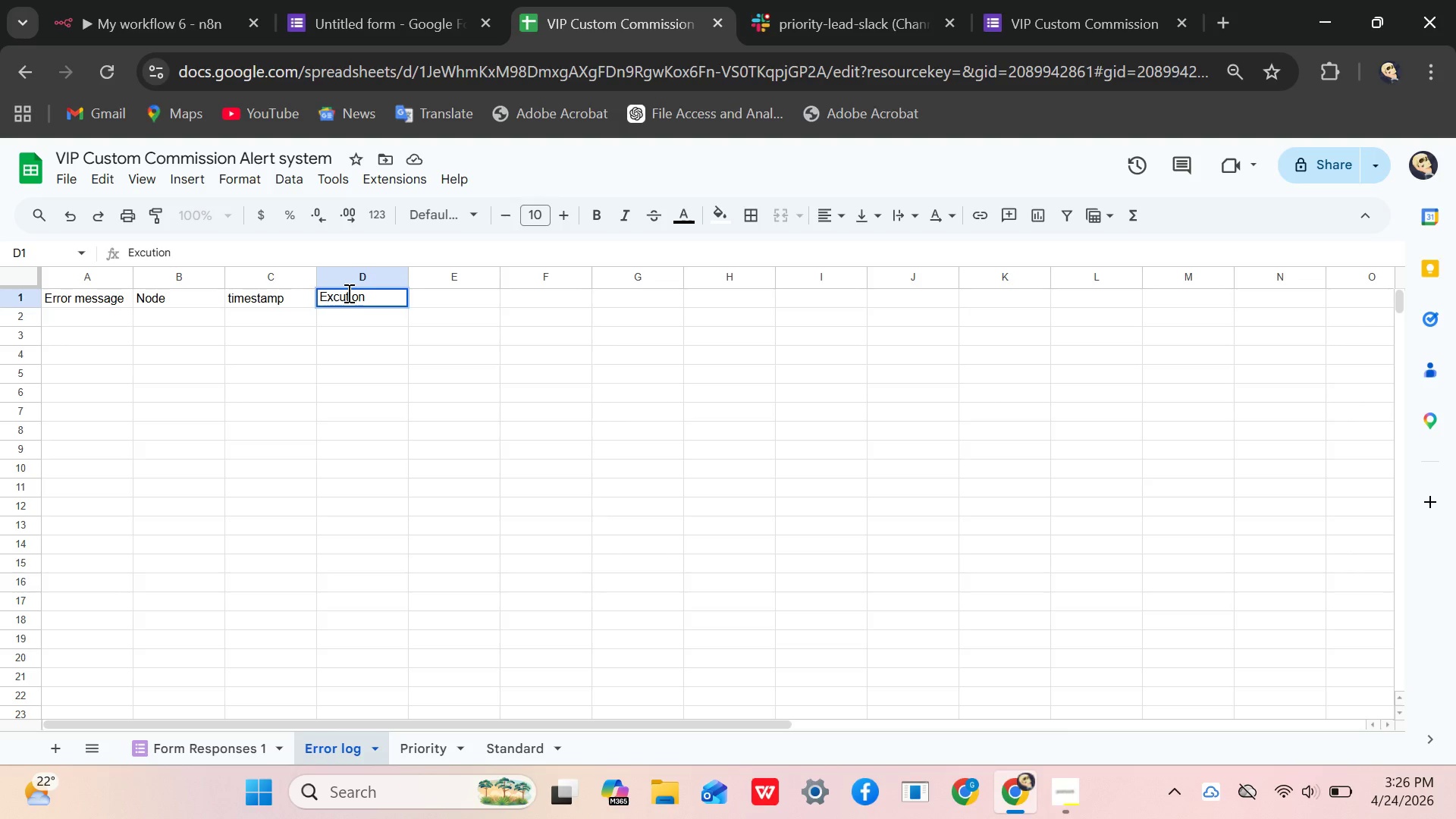 
wait(6.55)
 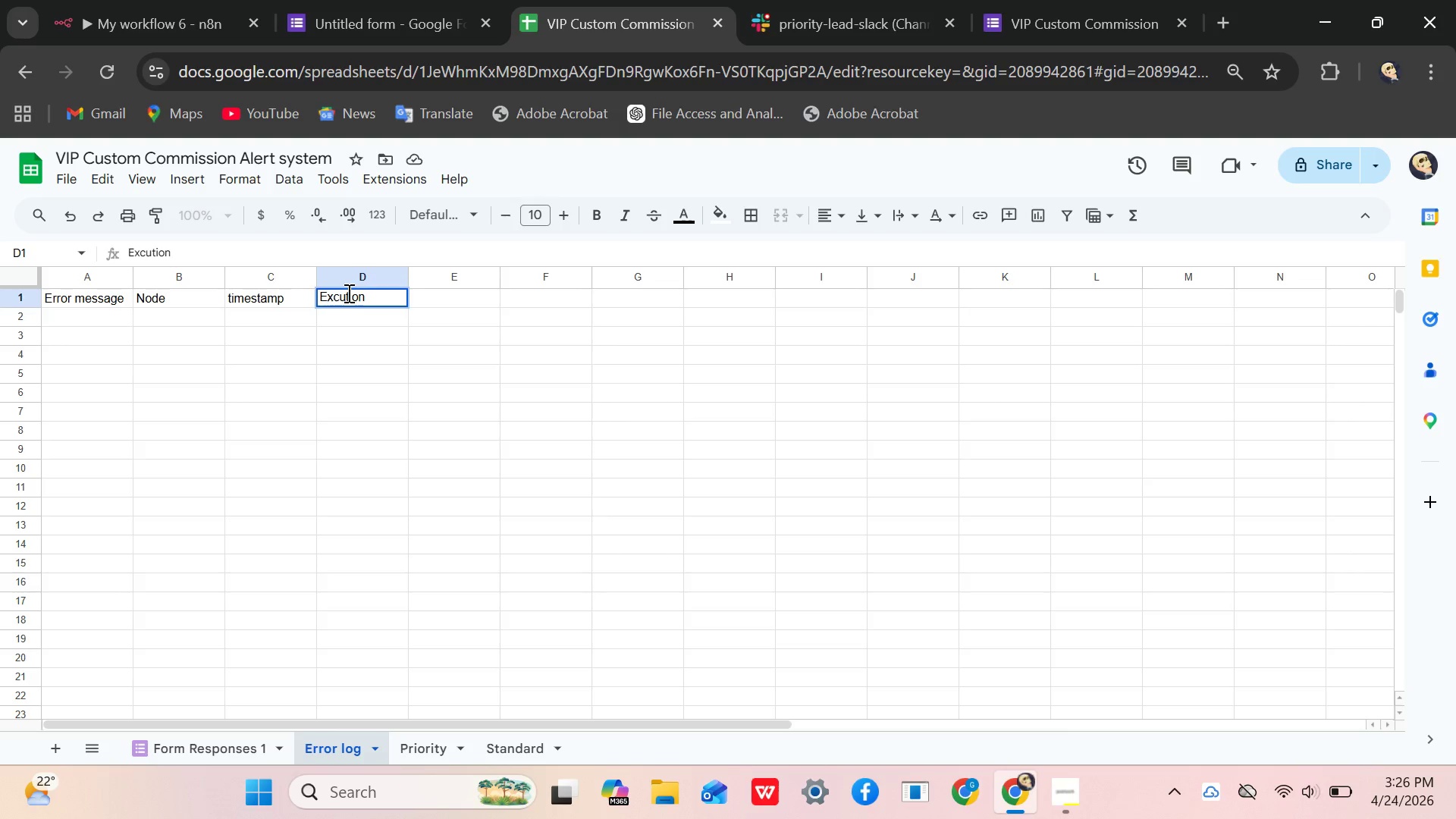 
key(CapsLock)
 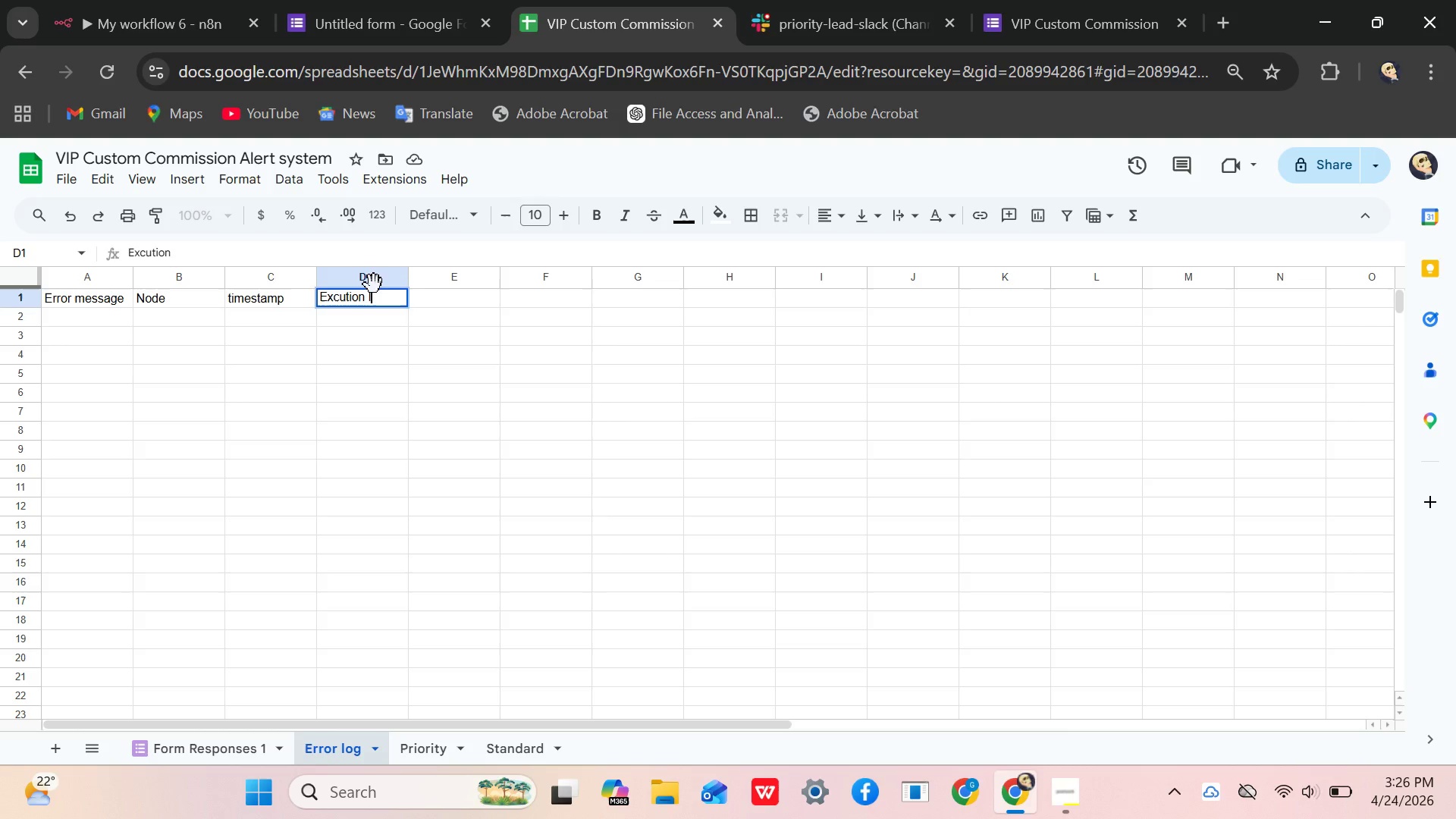 
key(I)
 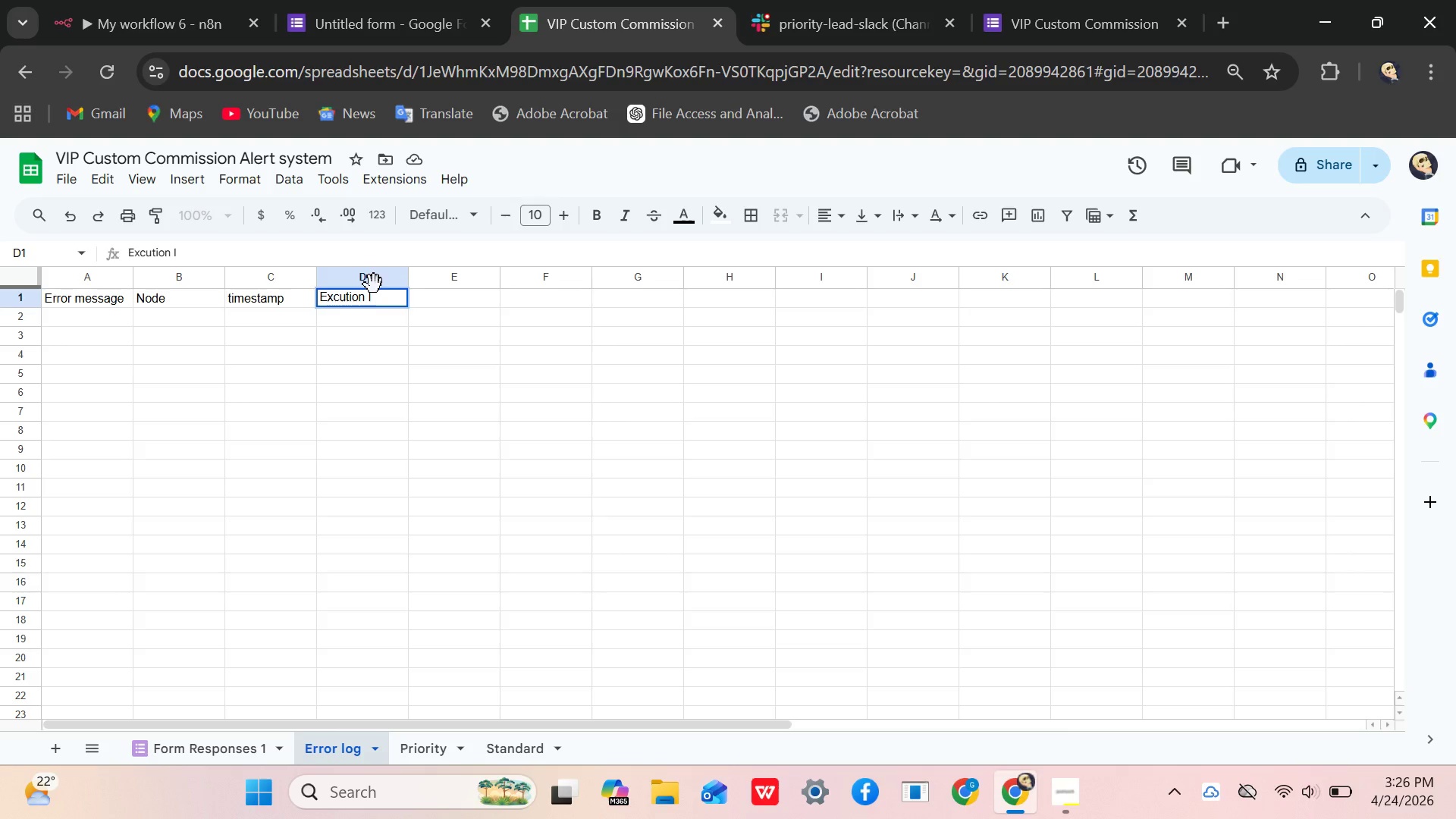 
key(CapsLock)
 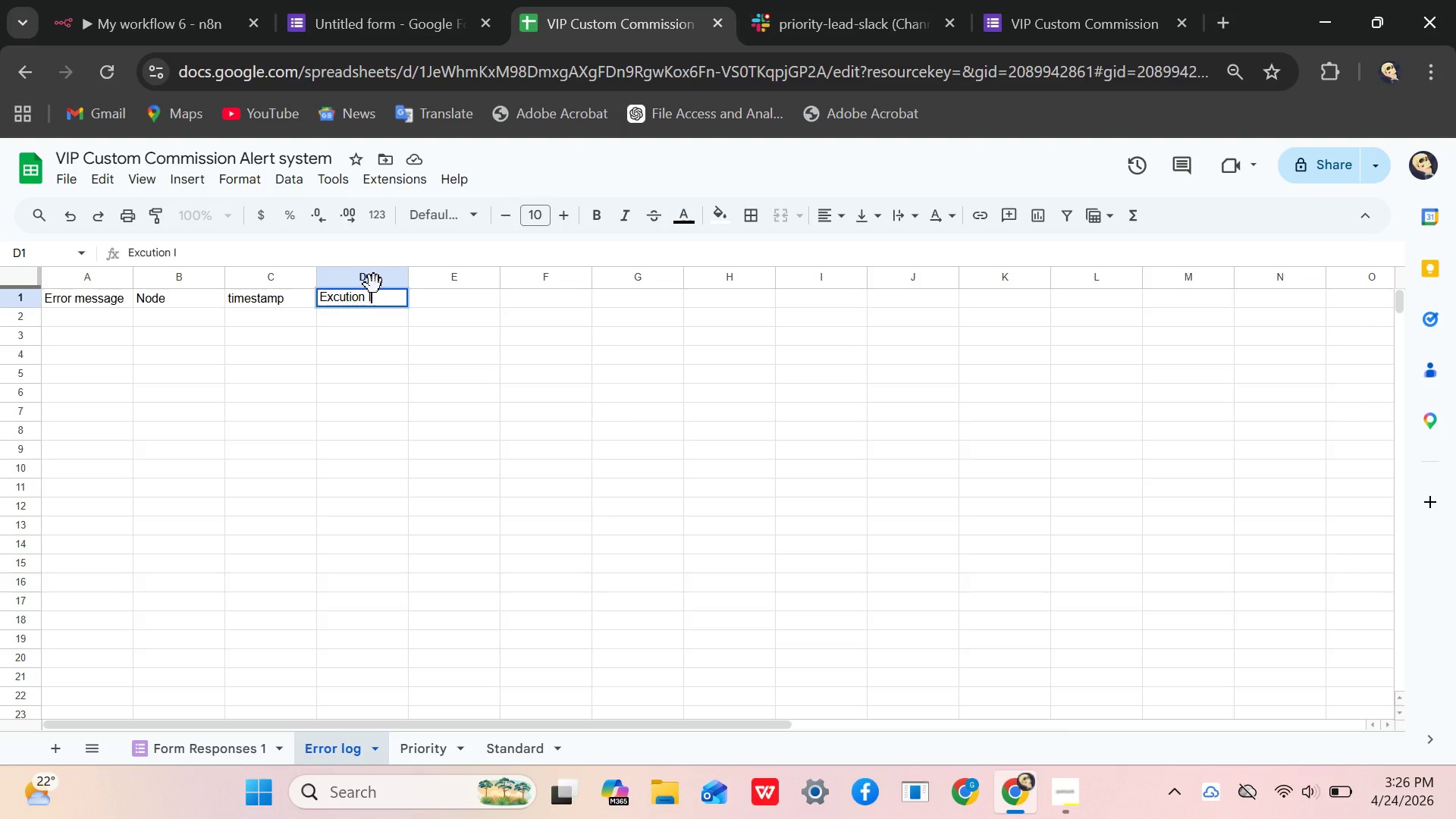 
key(CapsLock)
 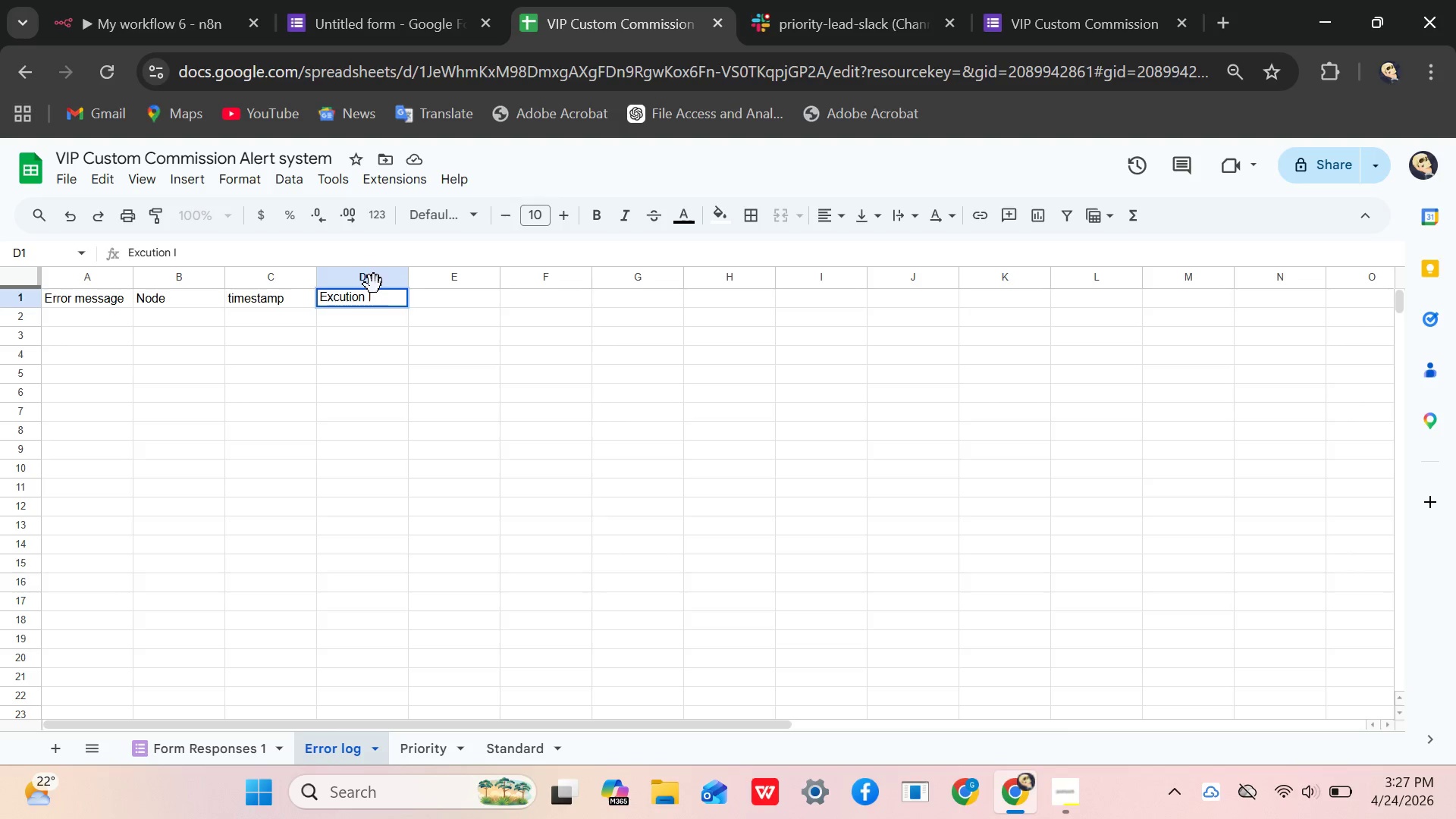 
key(D)
 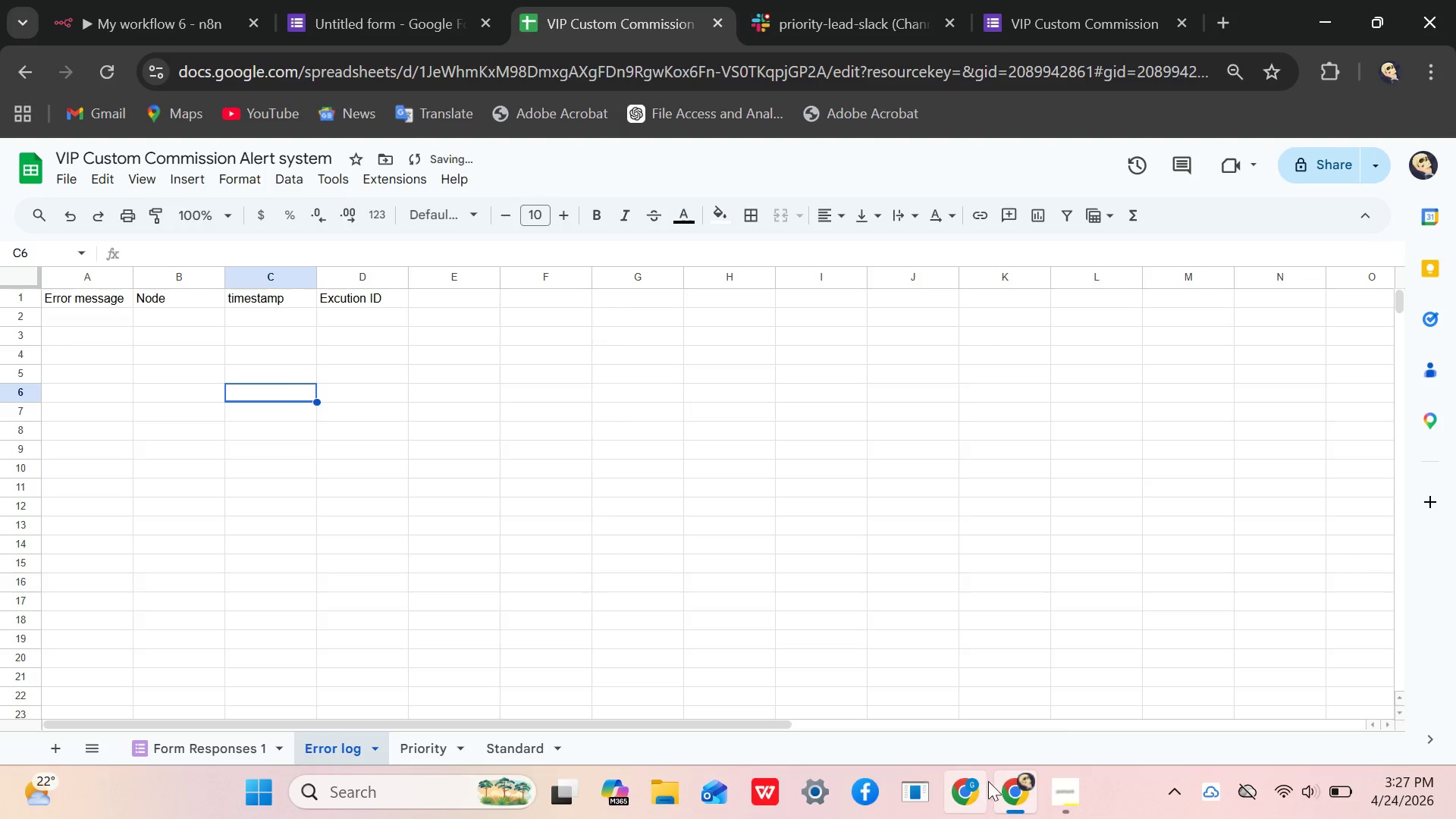 
wait(5.42)
 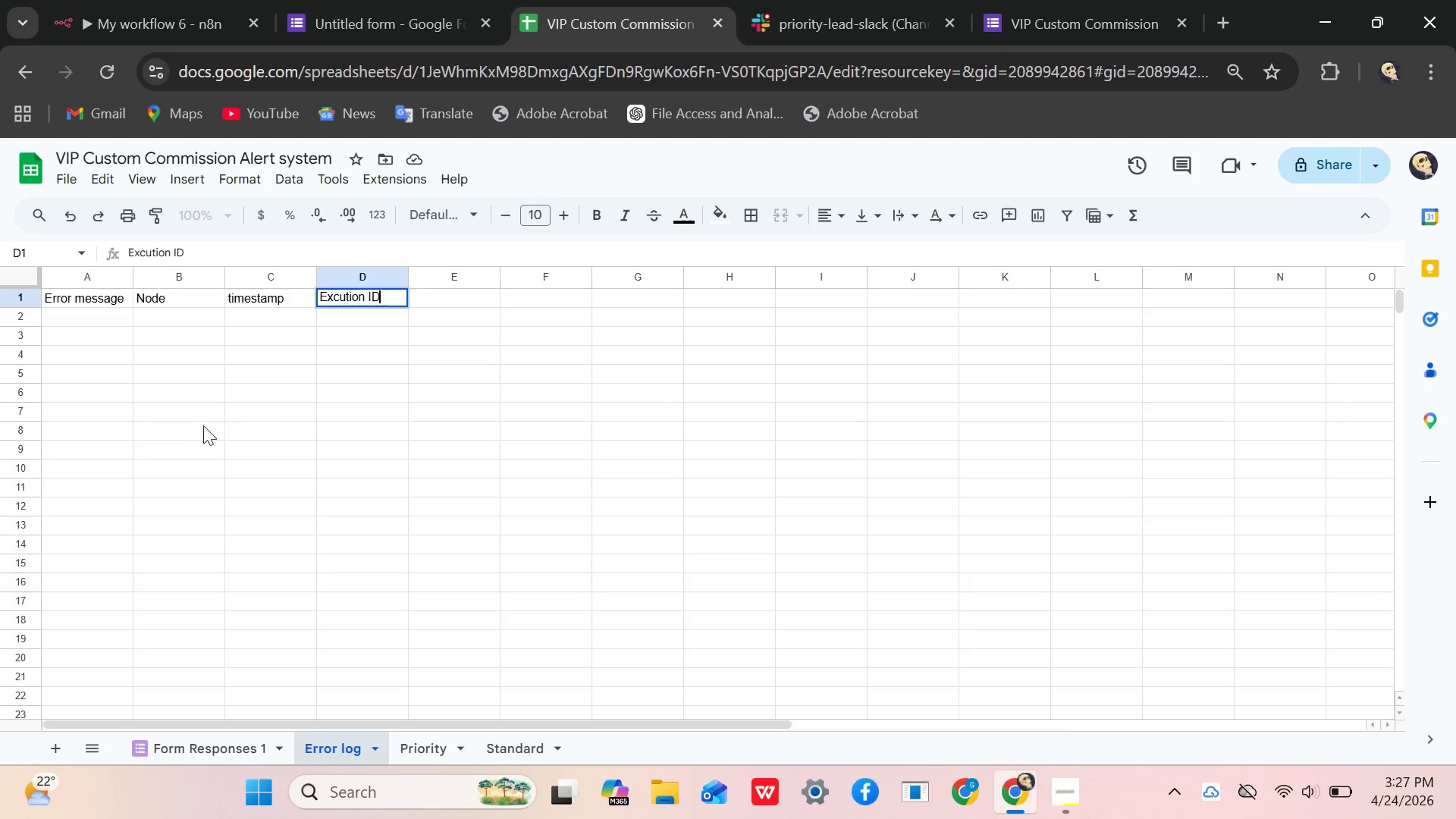 
left_click_drag(start_coordinate=[158, 19], to_coordinate=[162, 19])
 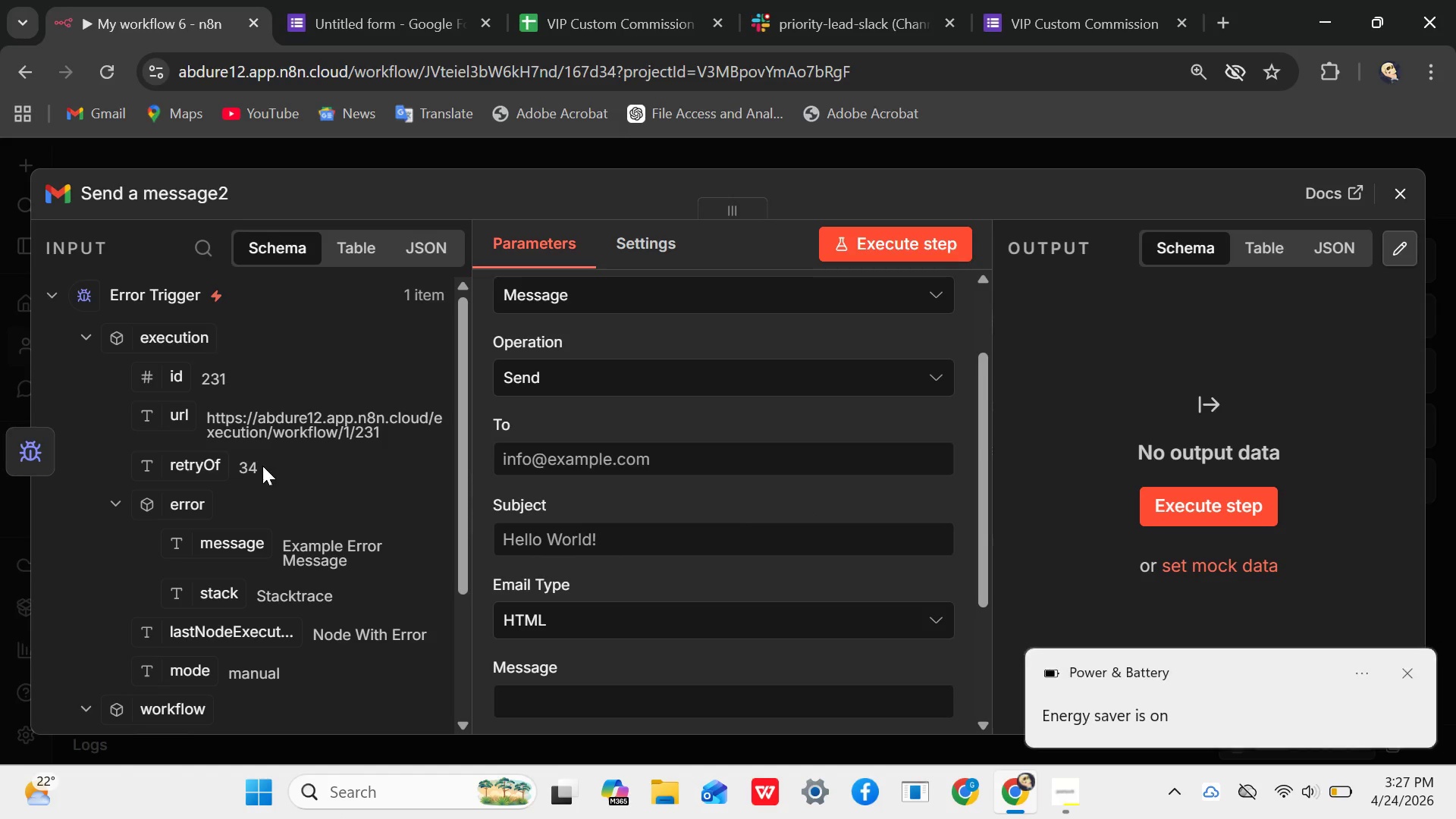 
scroll: coordinate [810, 464], scroll_direction: down, amount: 1.0
 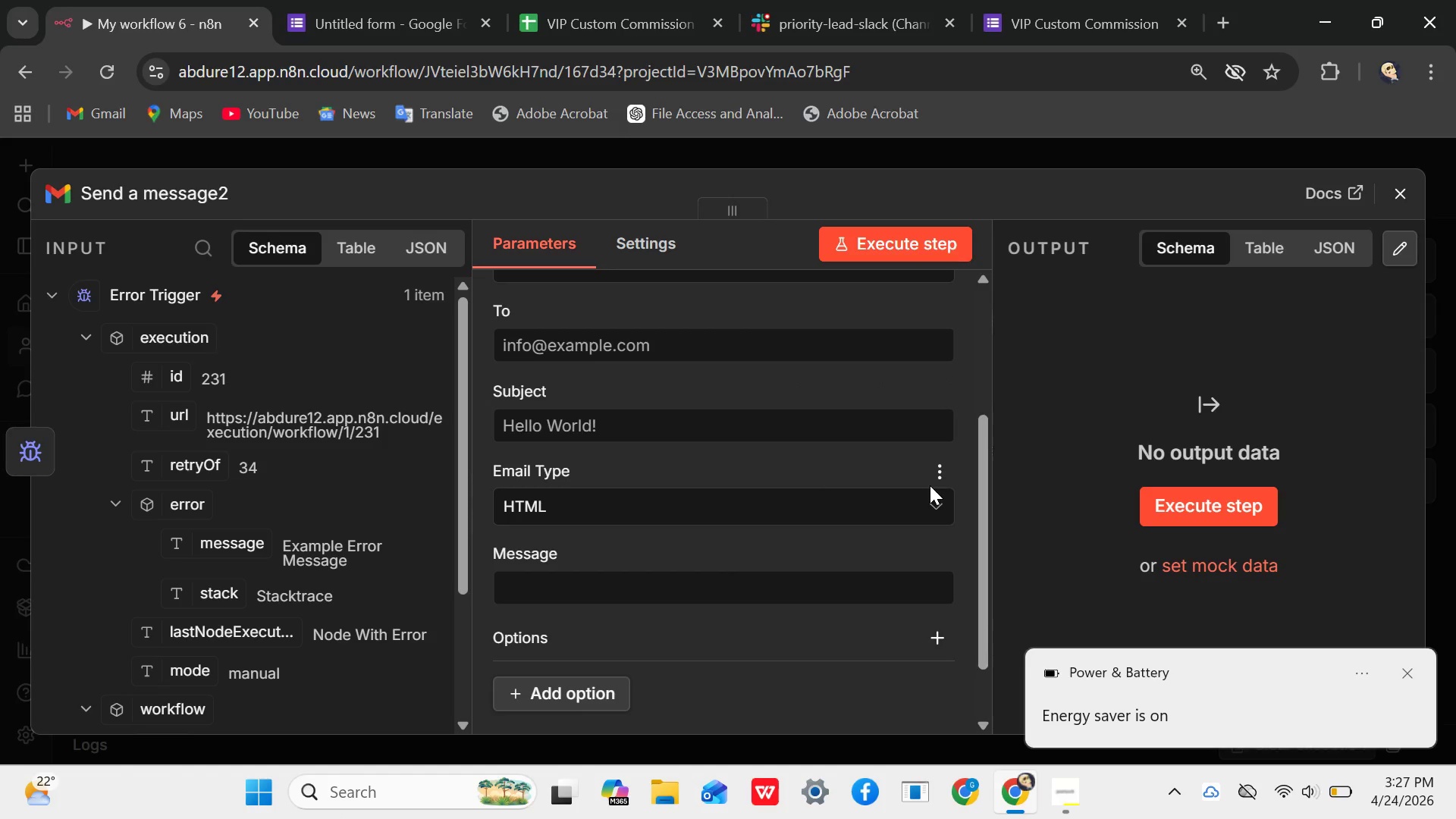 
wait(14.14)
 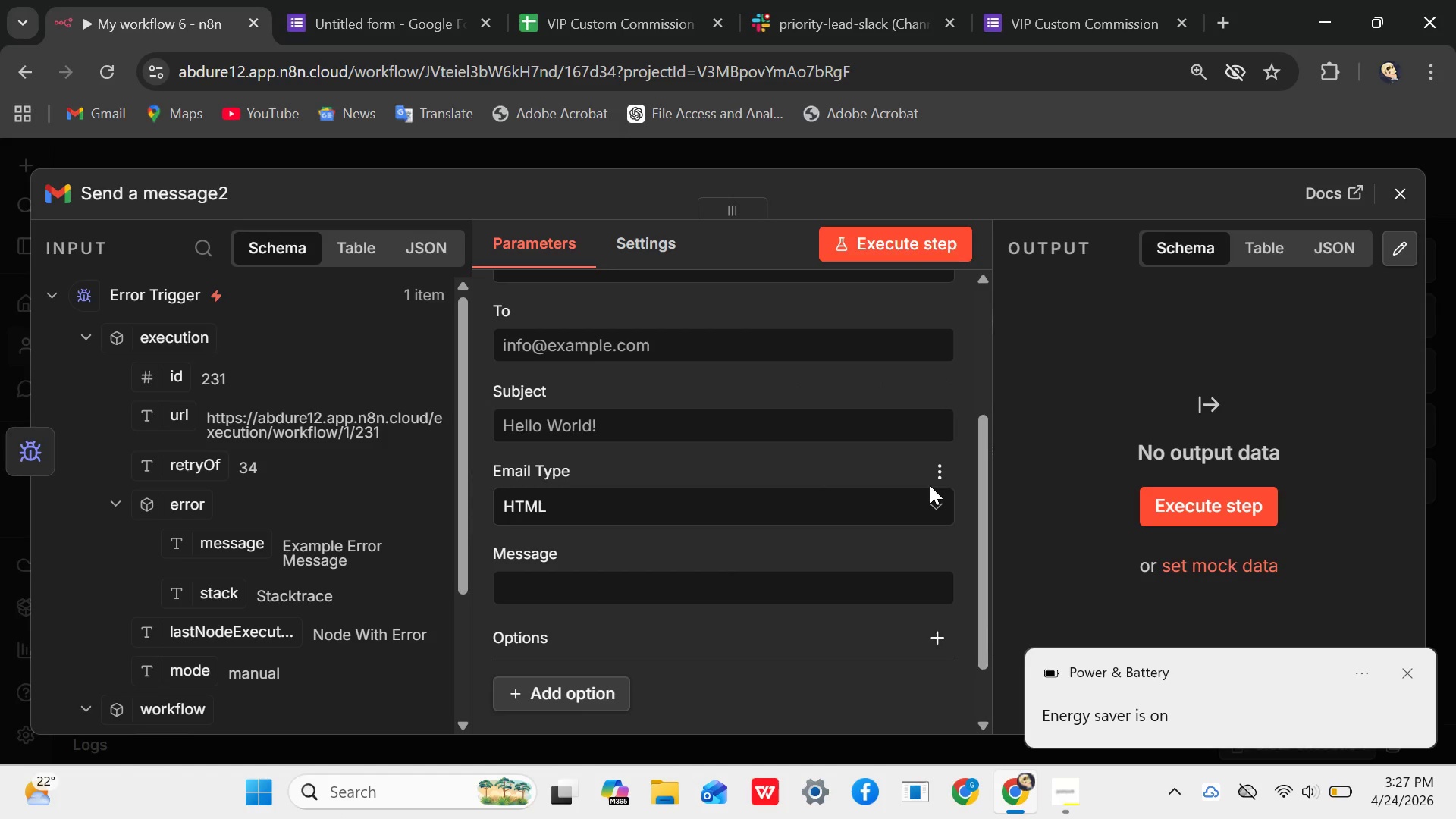 
left_click([628, 346])
 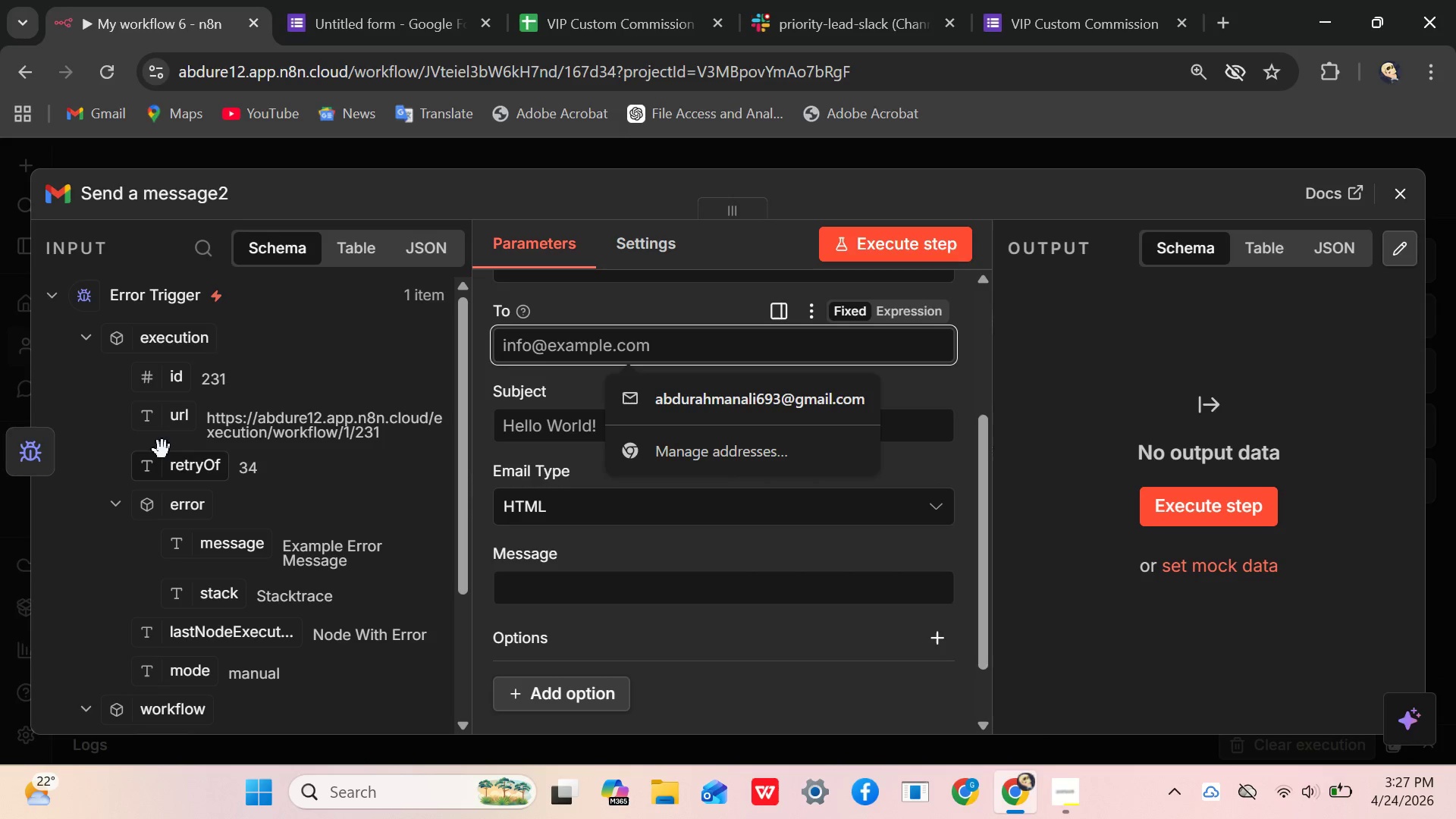 
scroll: coordinate [257, 463], scroll_direction: down, amount: 2.0
 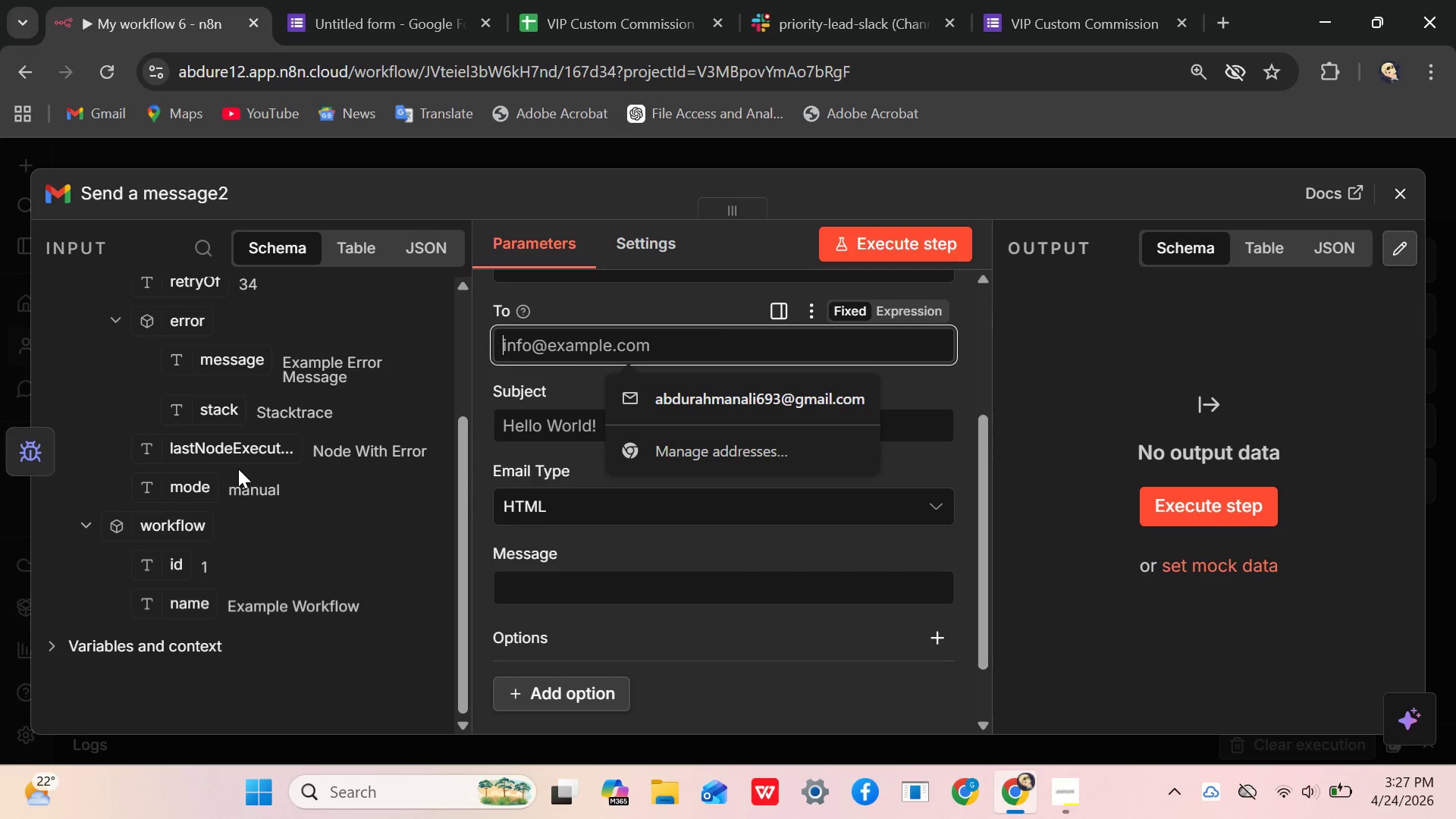 
scroll: coordinate [234, 445], scroll_direction: up, amount: 4.0
 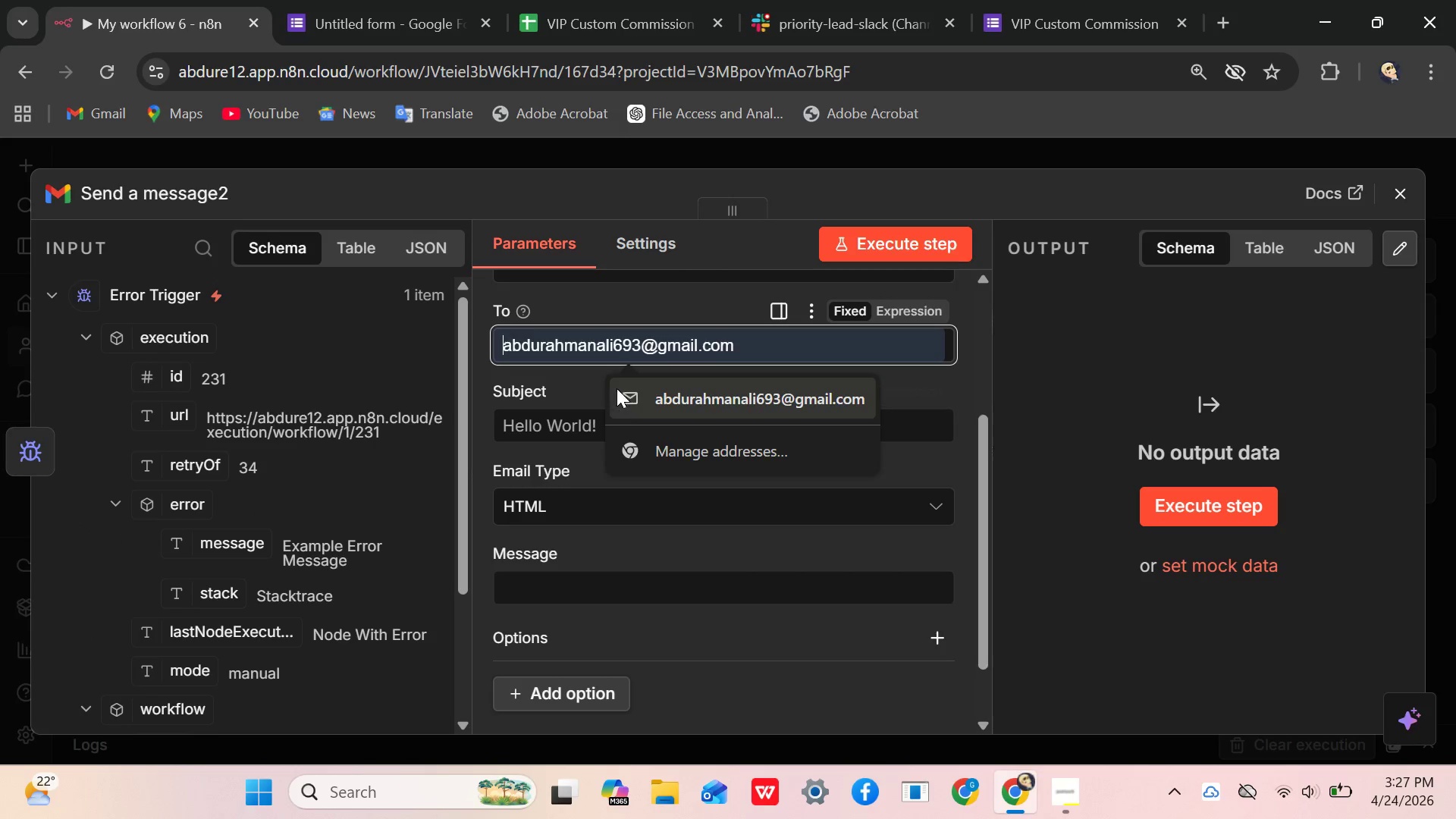 
wait(5.48)
 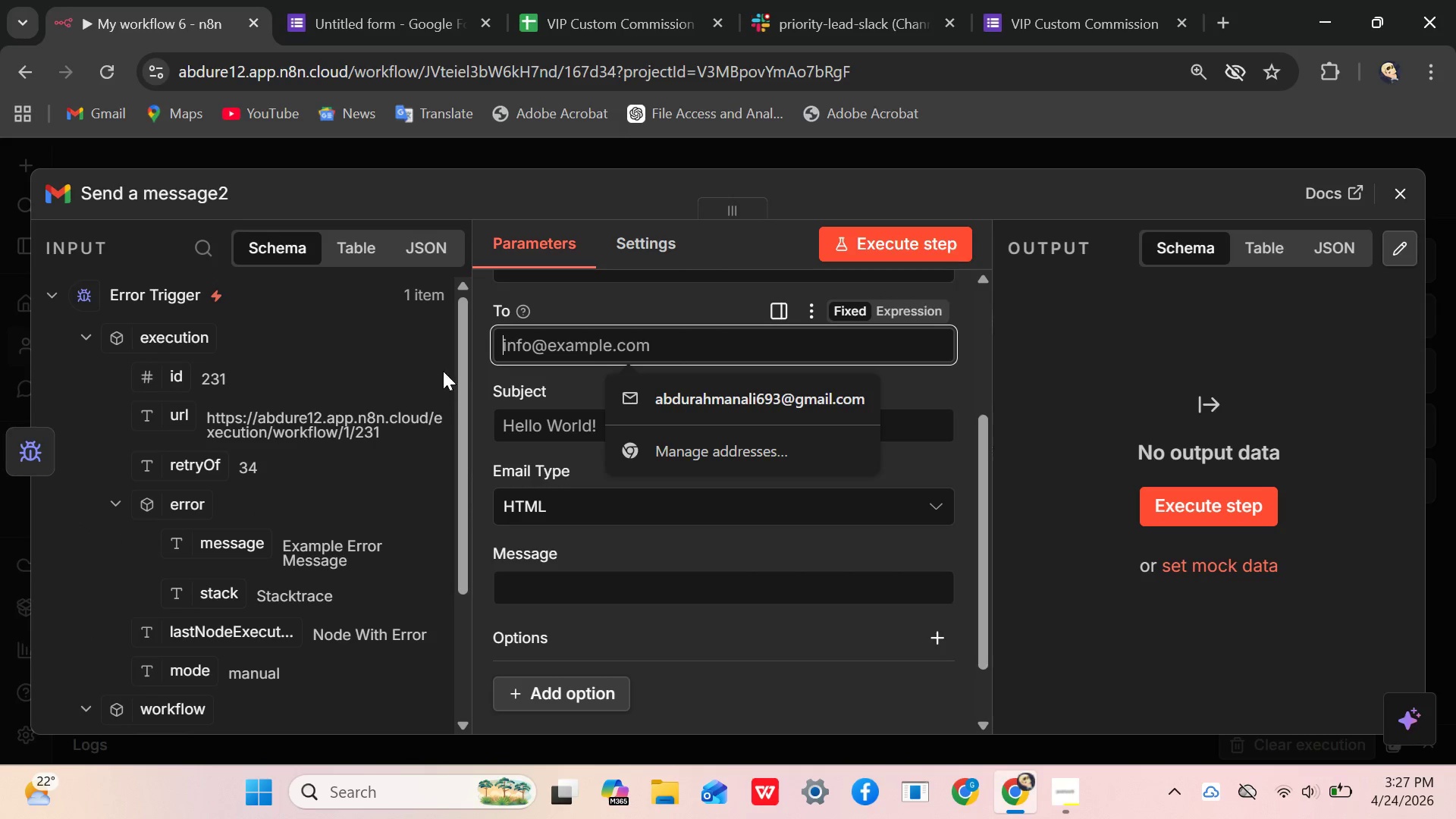 
scroll: coordinate [554, 496], scroll_direction: down, amount: 3.0
 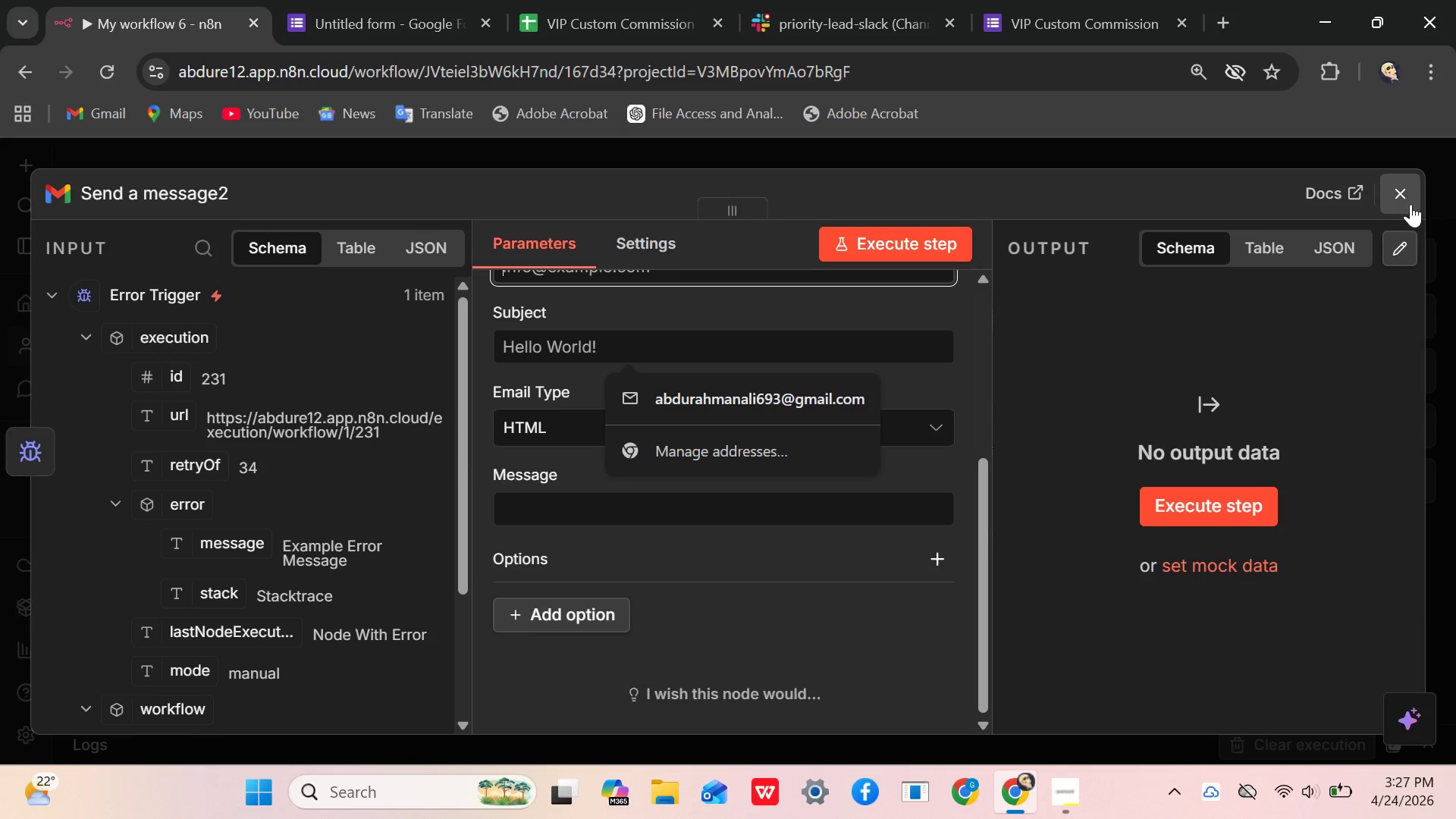 
left_click([1399, 191])
 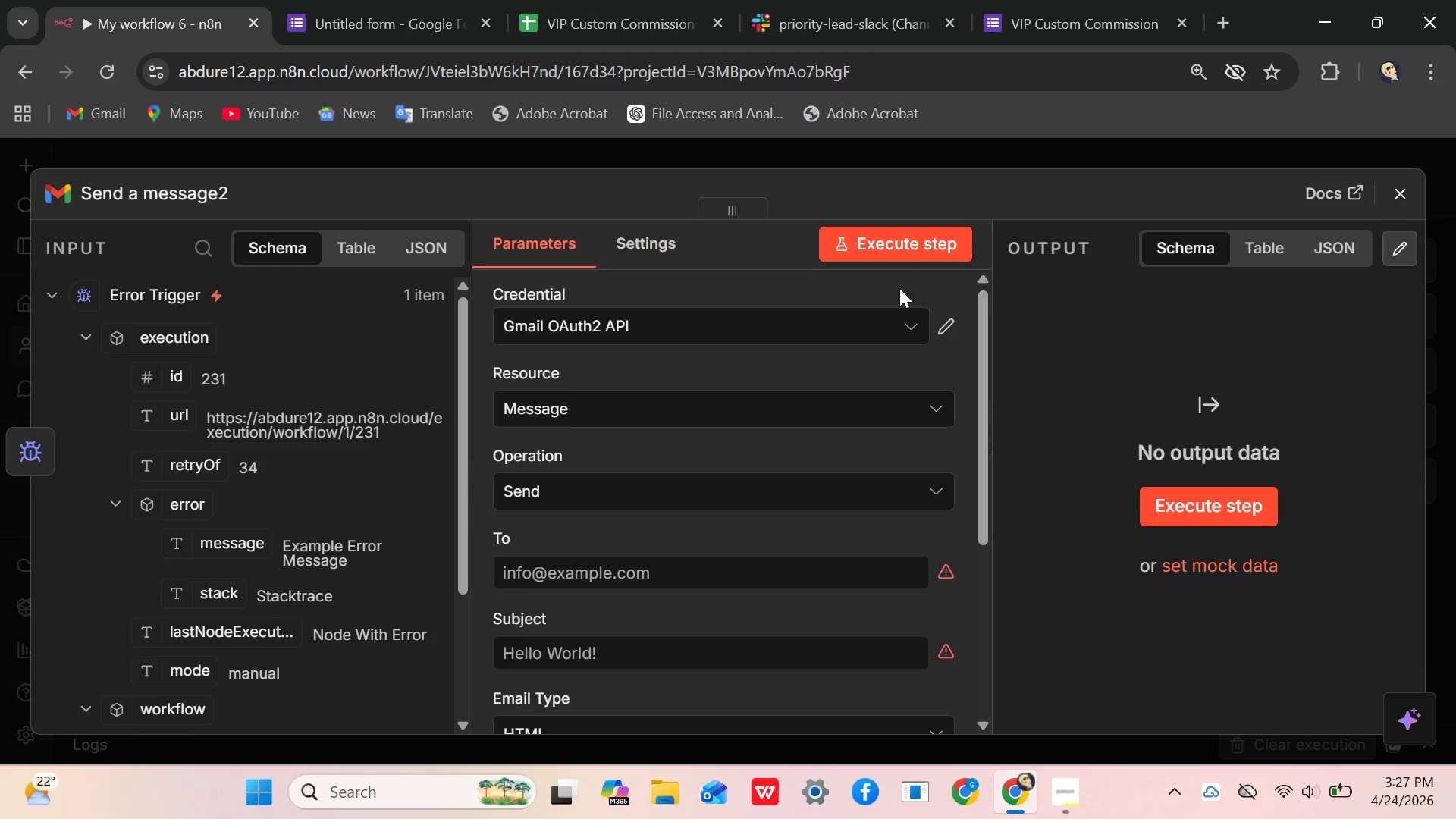 
scroll: coordinate [270, 420], scroll_direction: down, amount: 6.0
 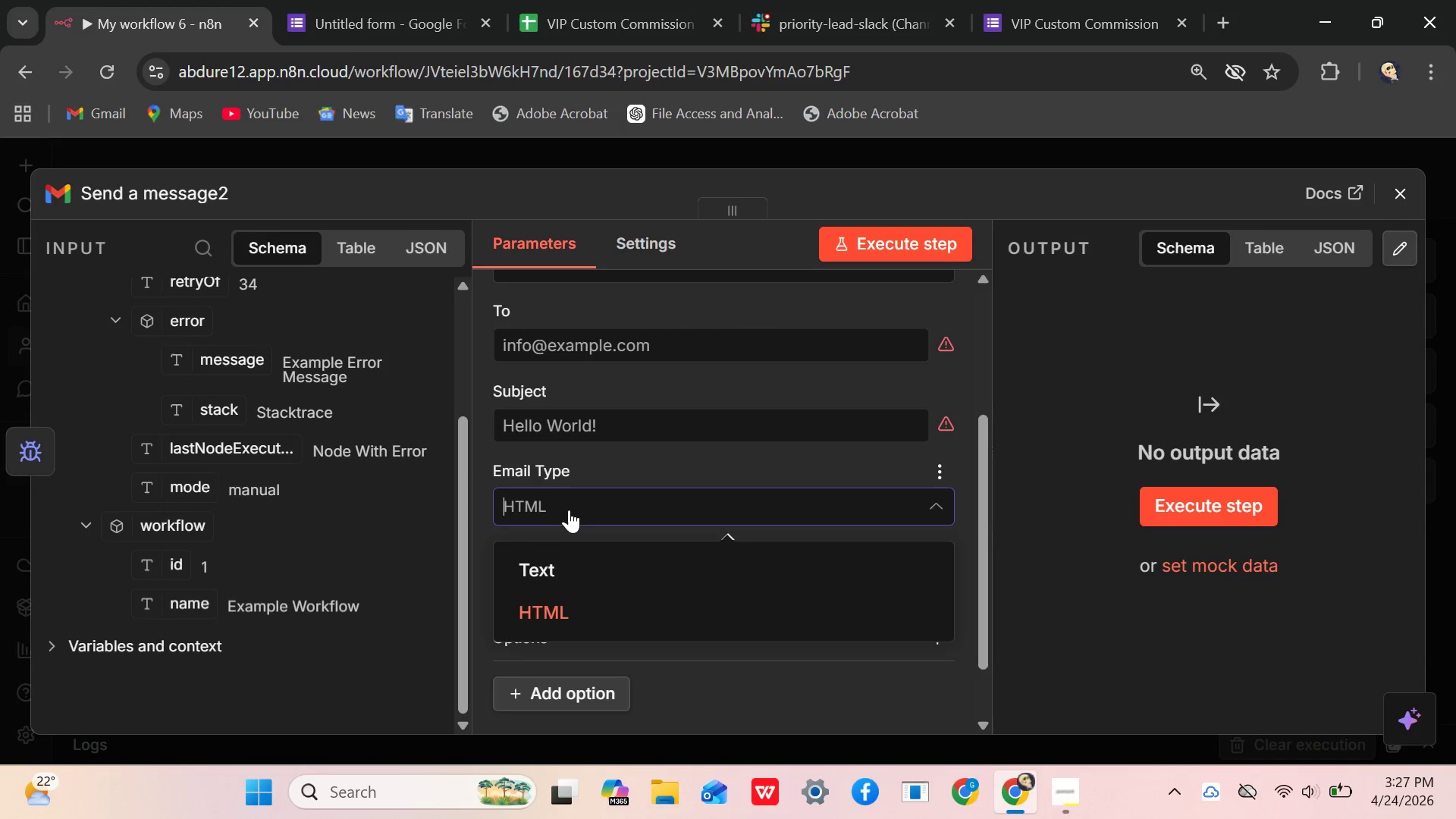 
left_click([562, 554])
 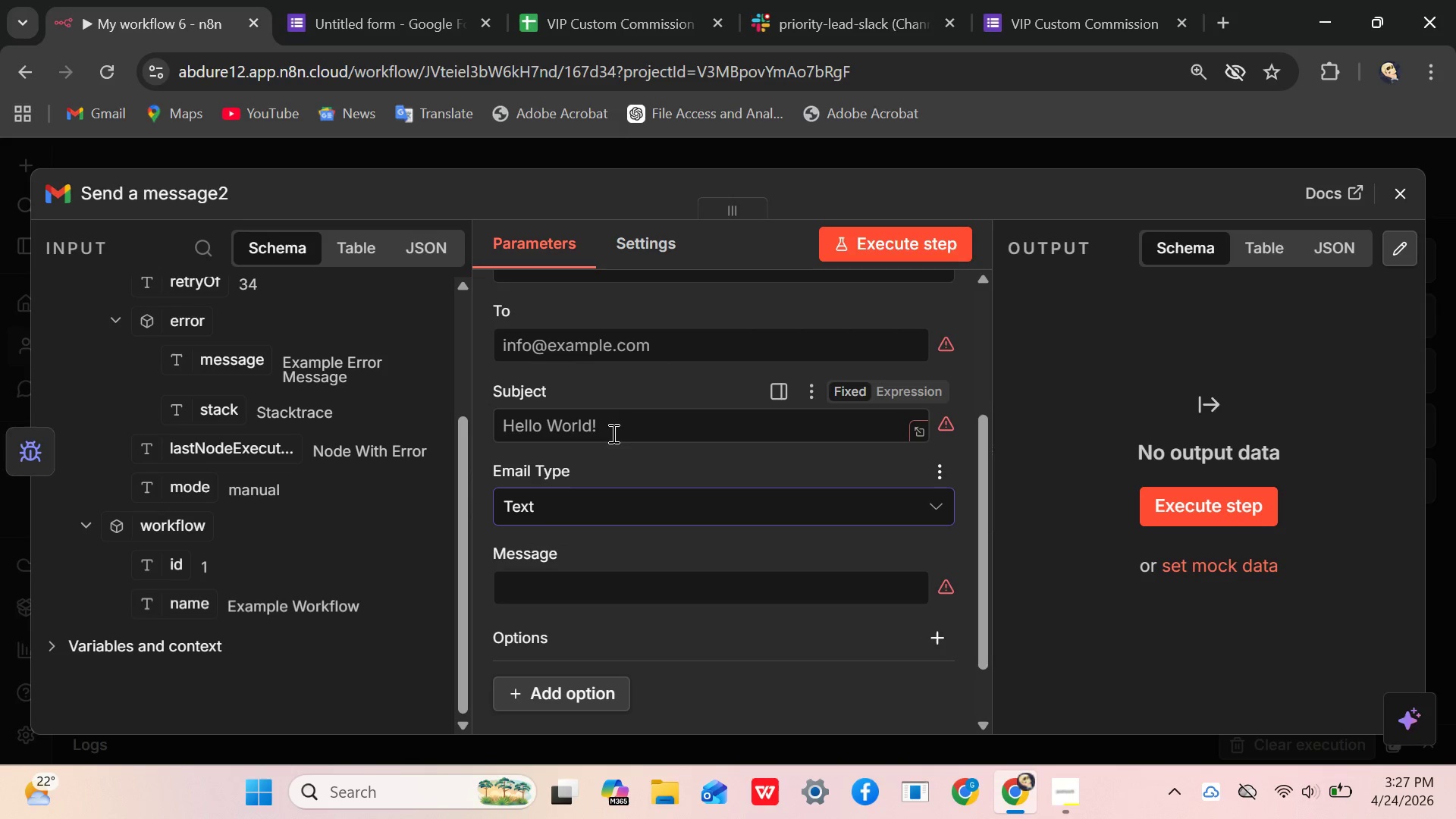 
left_click([613, 427])
 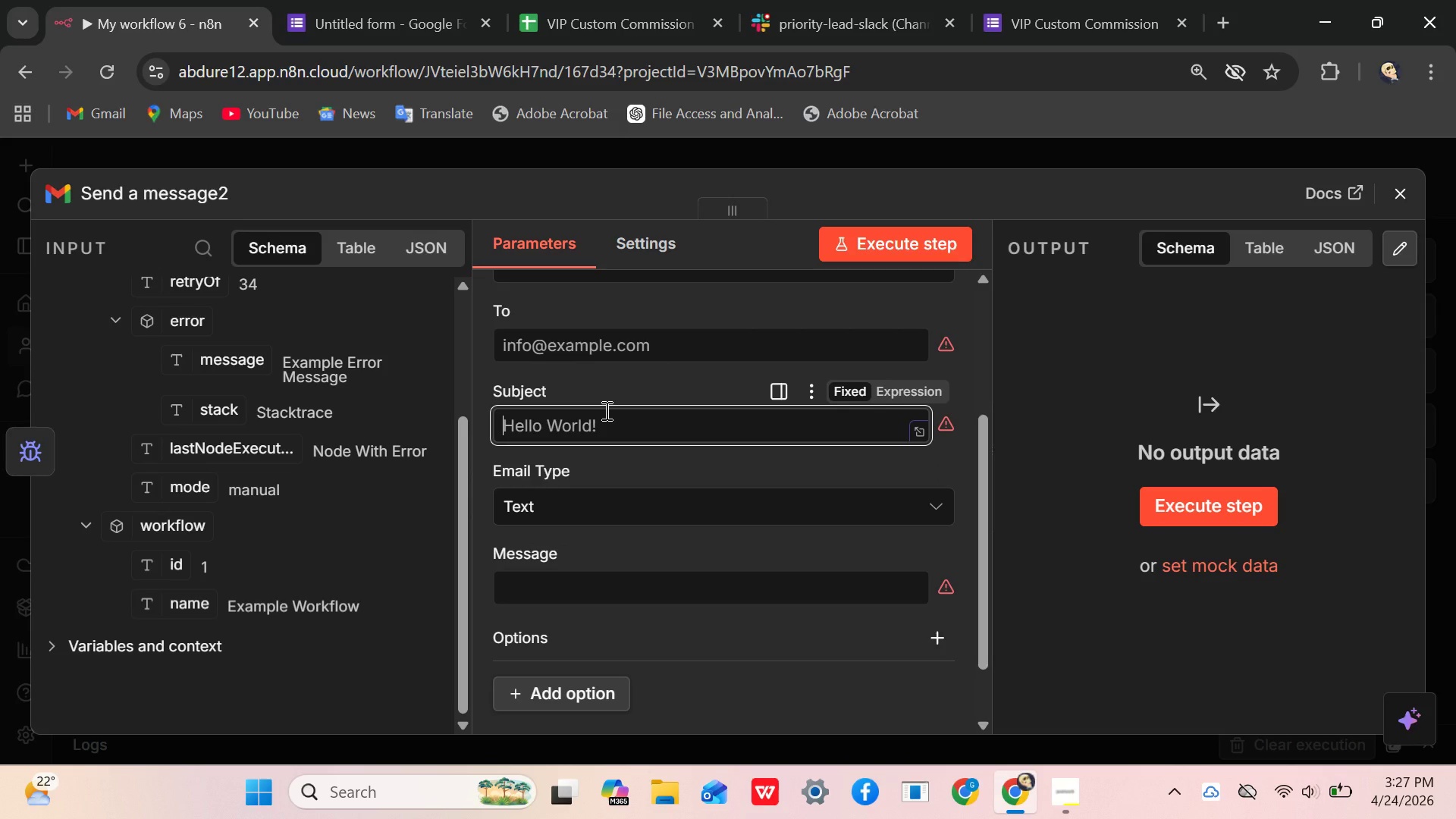 
wait(7.39)
 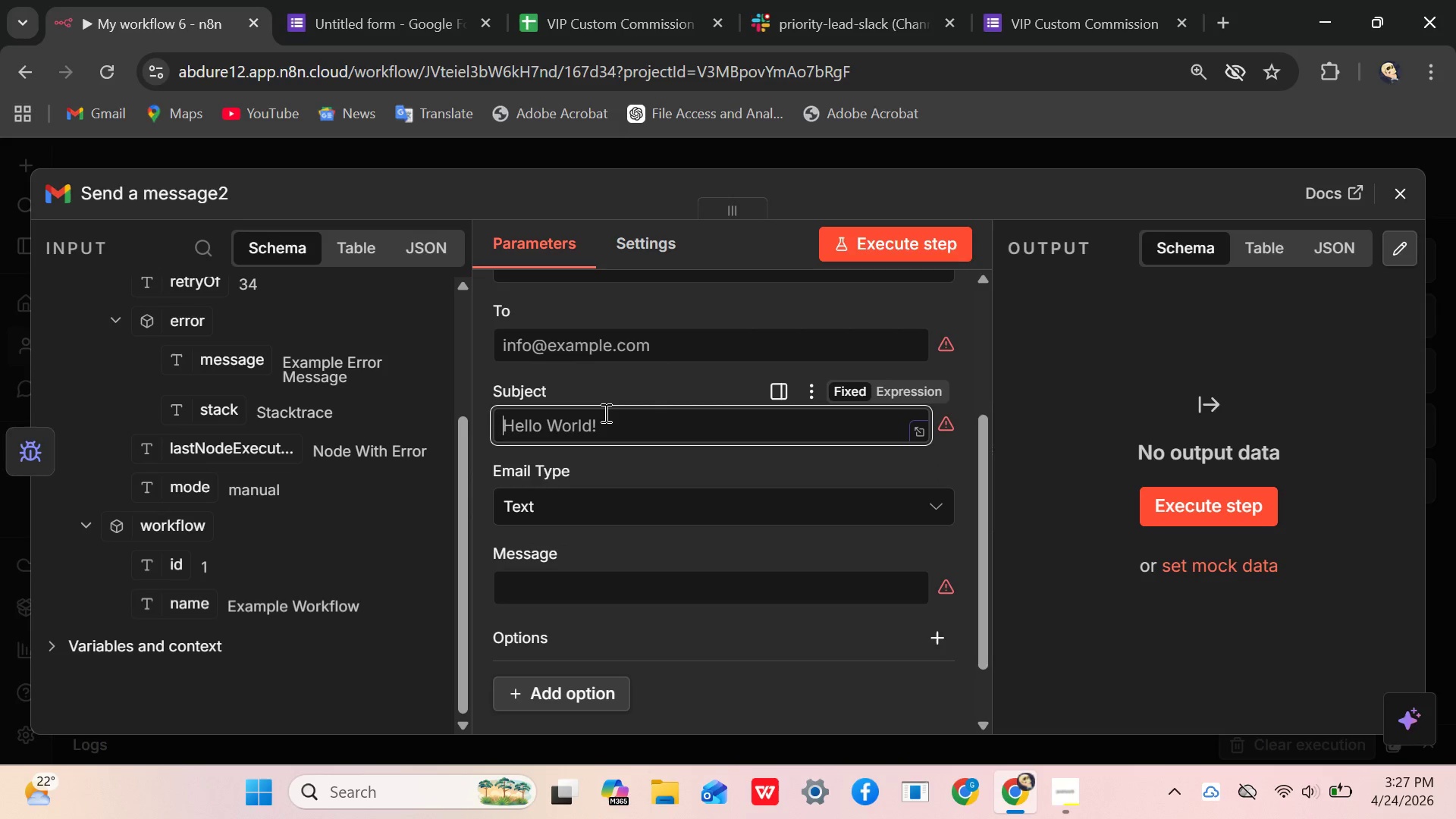 
scroll: coordinate [625, 384], scroll_direction: up, amount: 2.0
 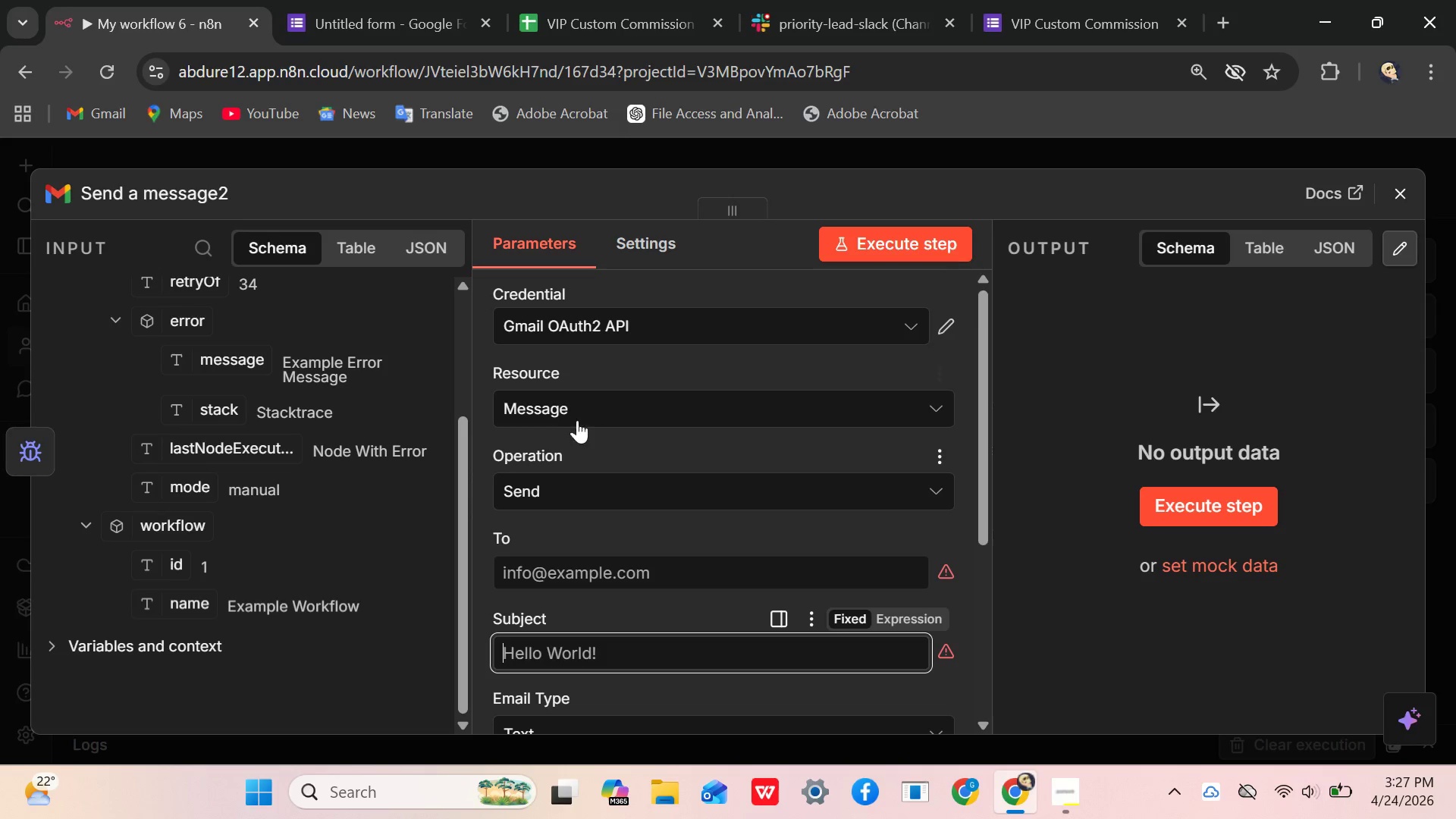 
left_click([592, 402])
 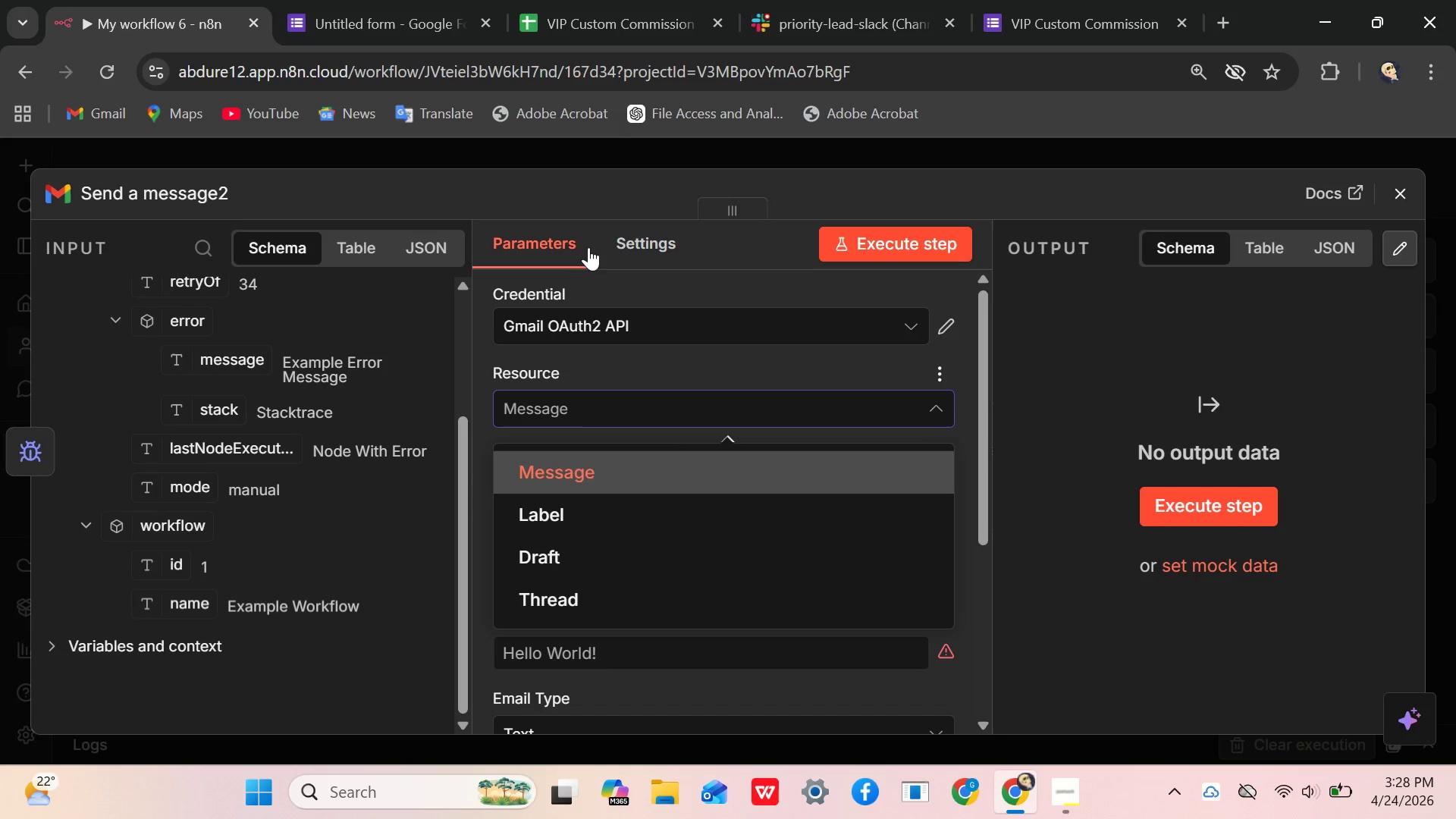 
wait(8.77)
 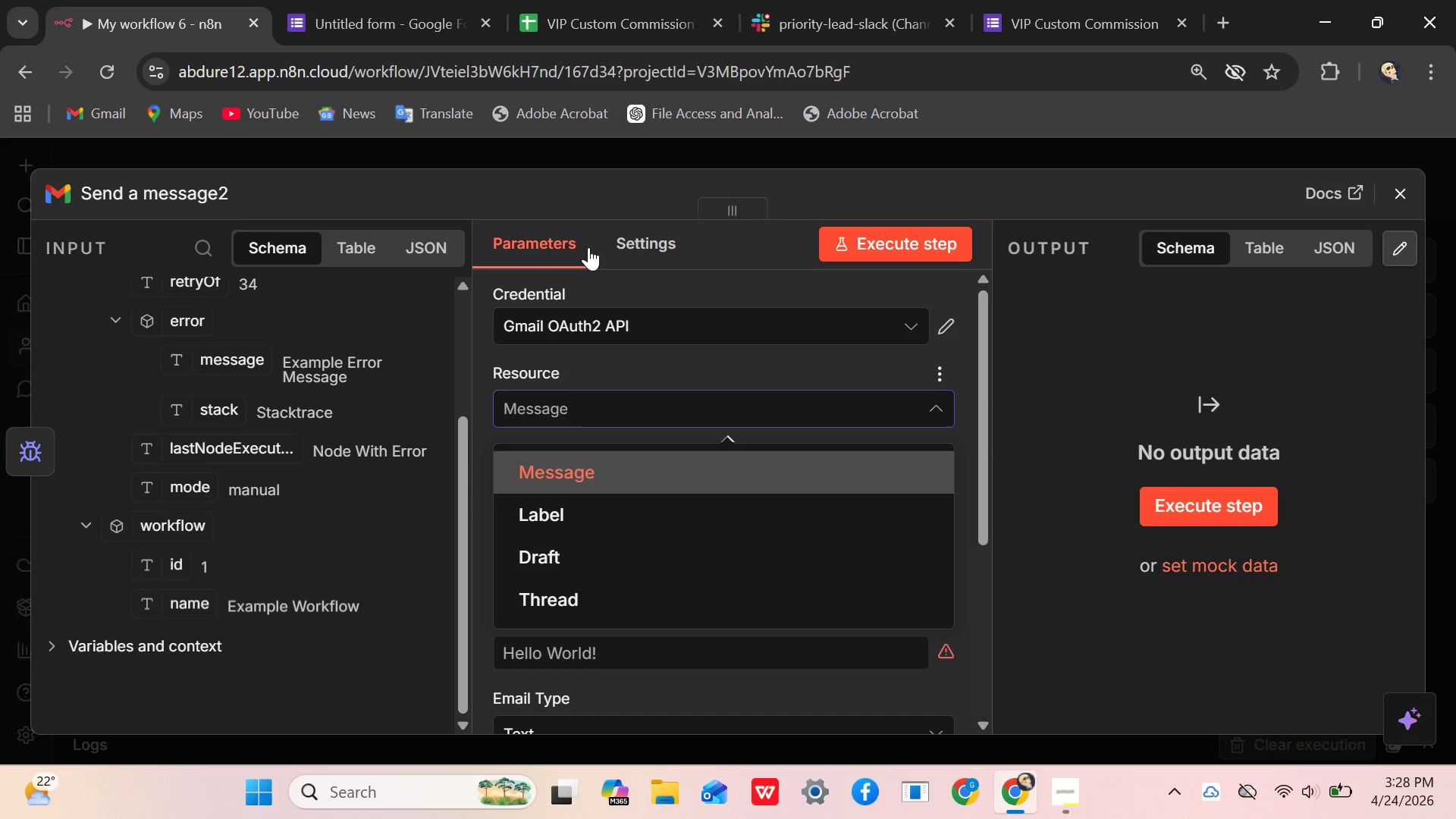 
left_click([1406, 192])
 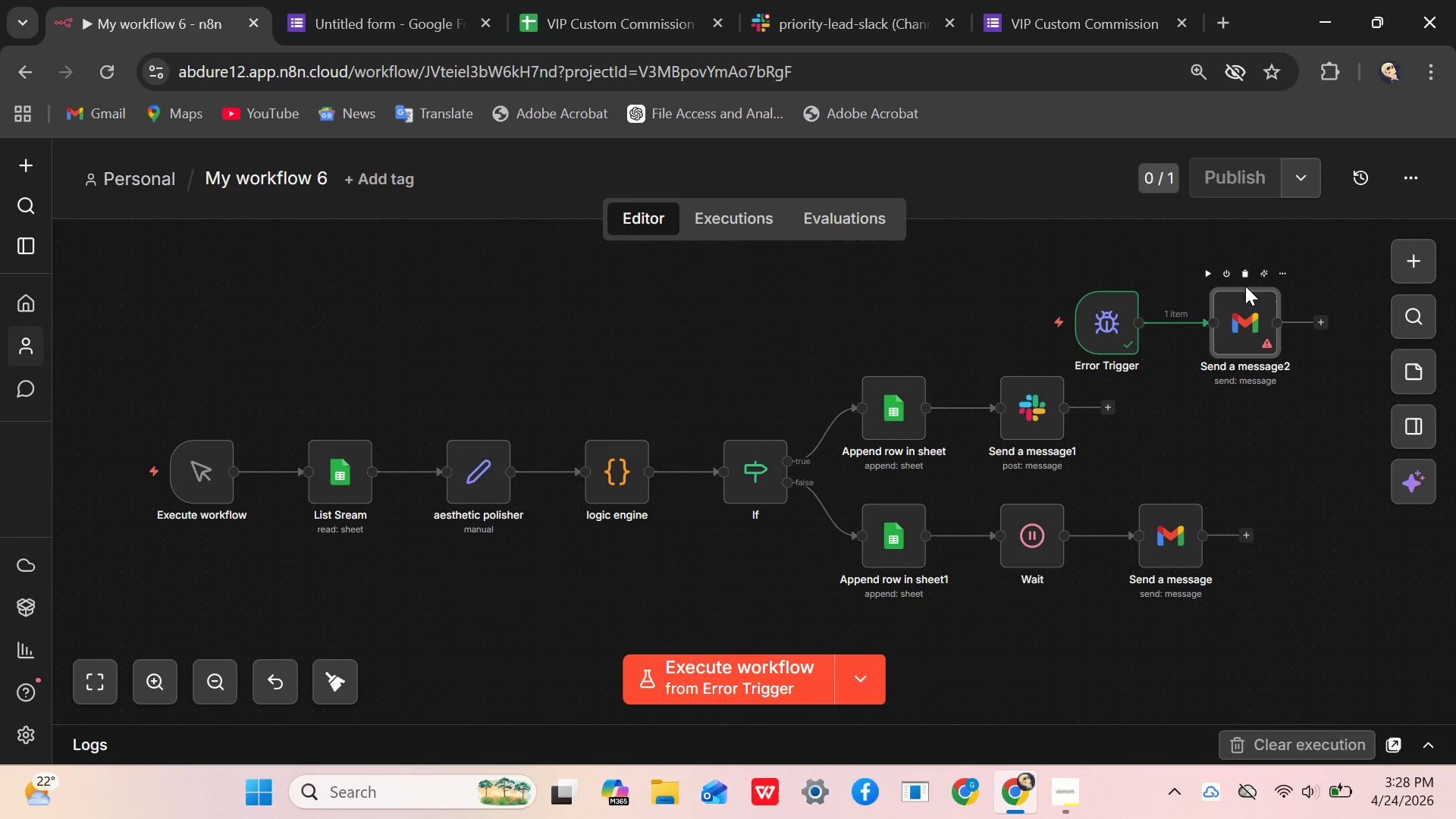 
left_click([1244, 270])
 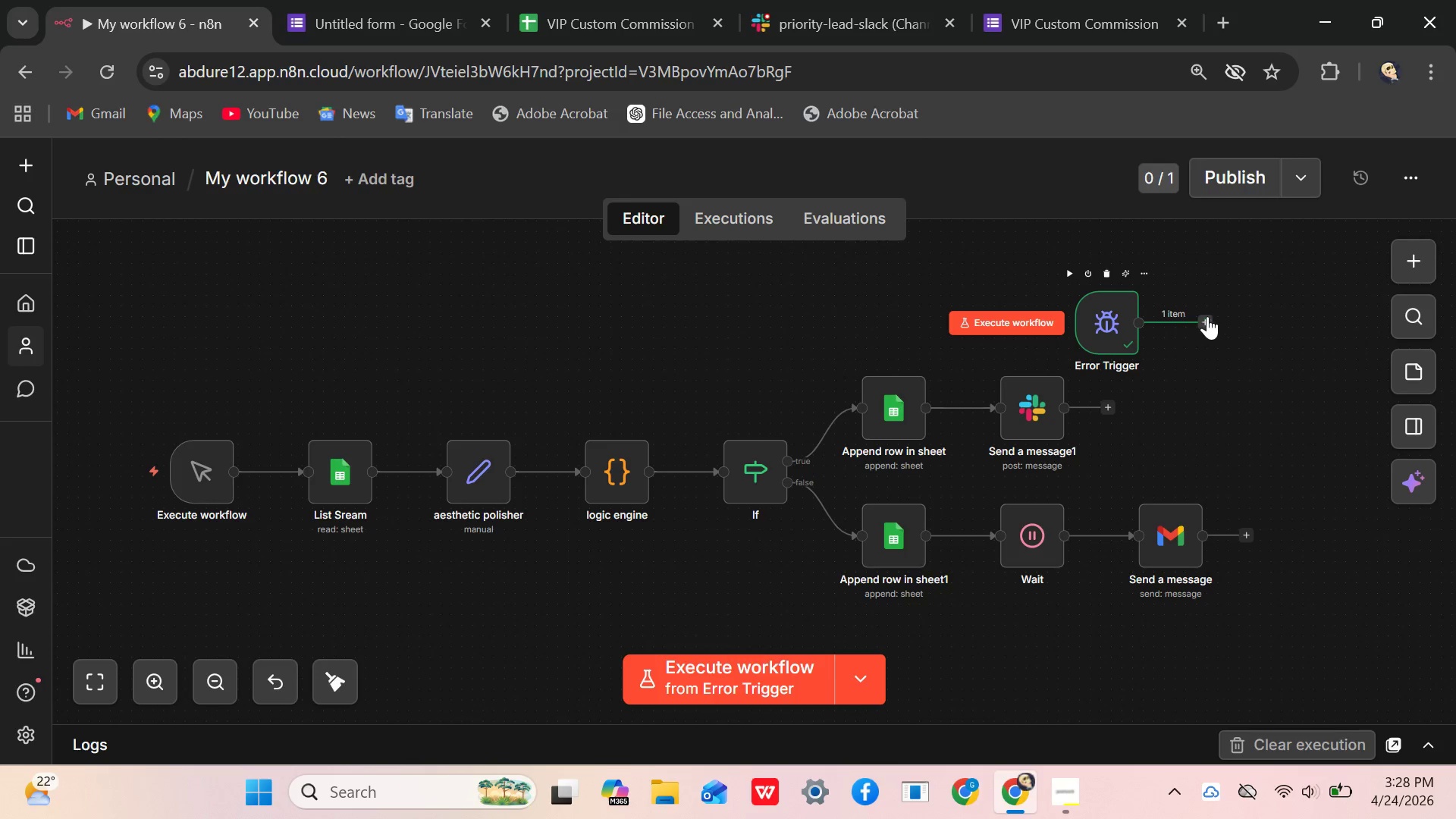 
left_click([1207, 316])
 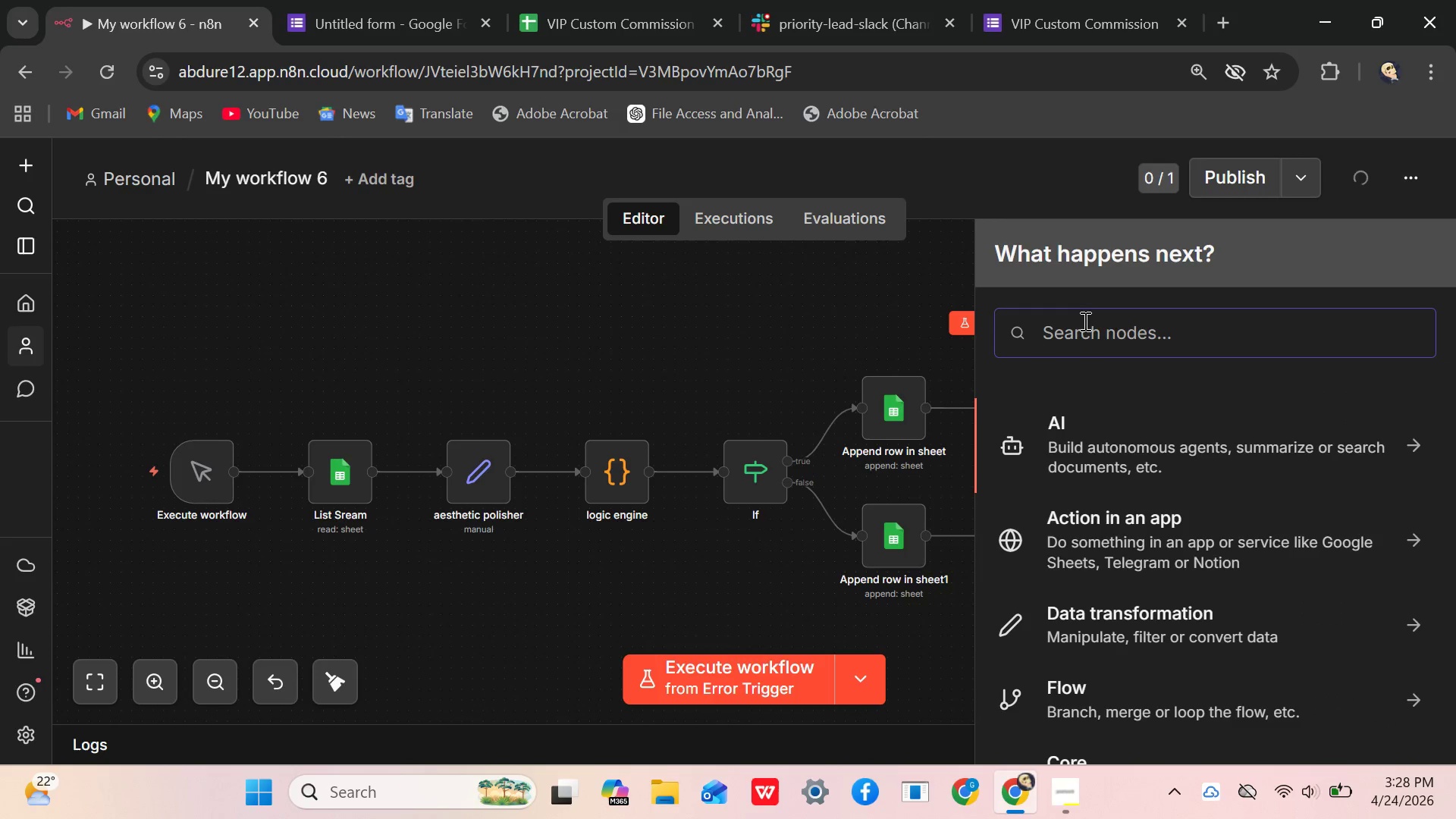 
type(gm)
 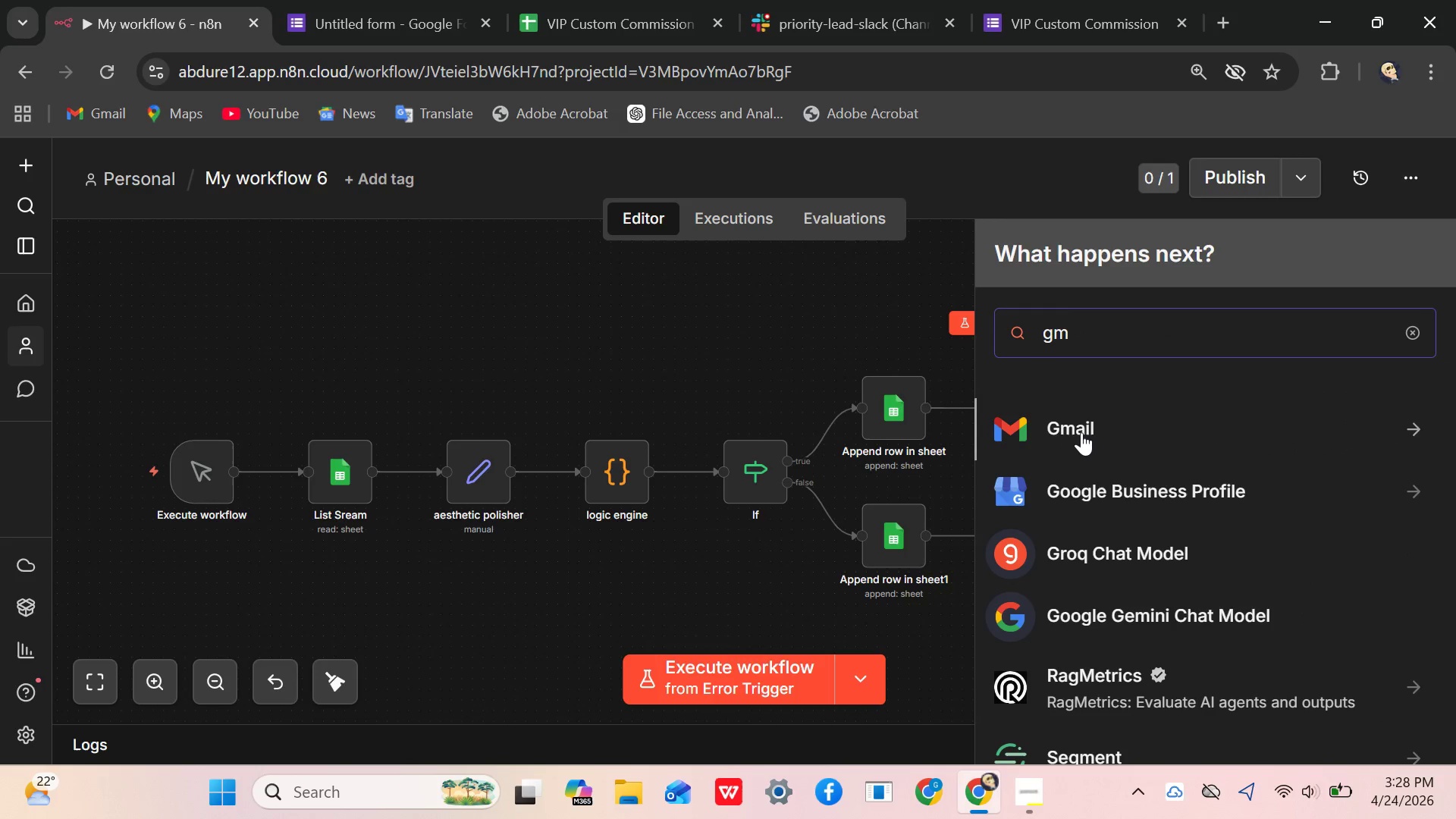 
left_click([1081, 429])
 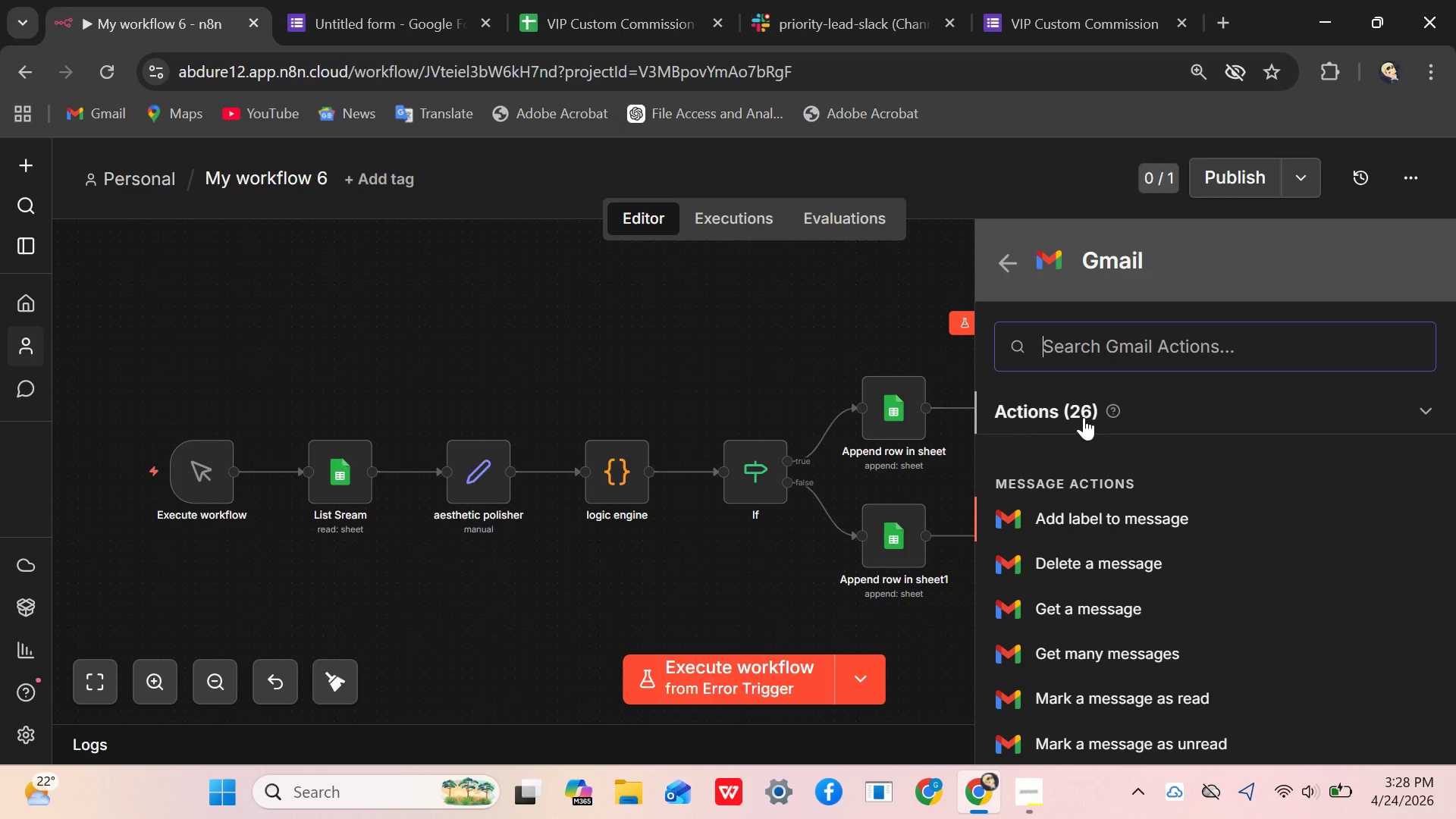 
scroll: coordinate [1084, 417], scroll_direction: down, amount: 1.0
 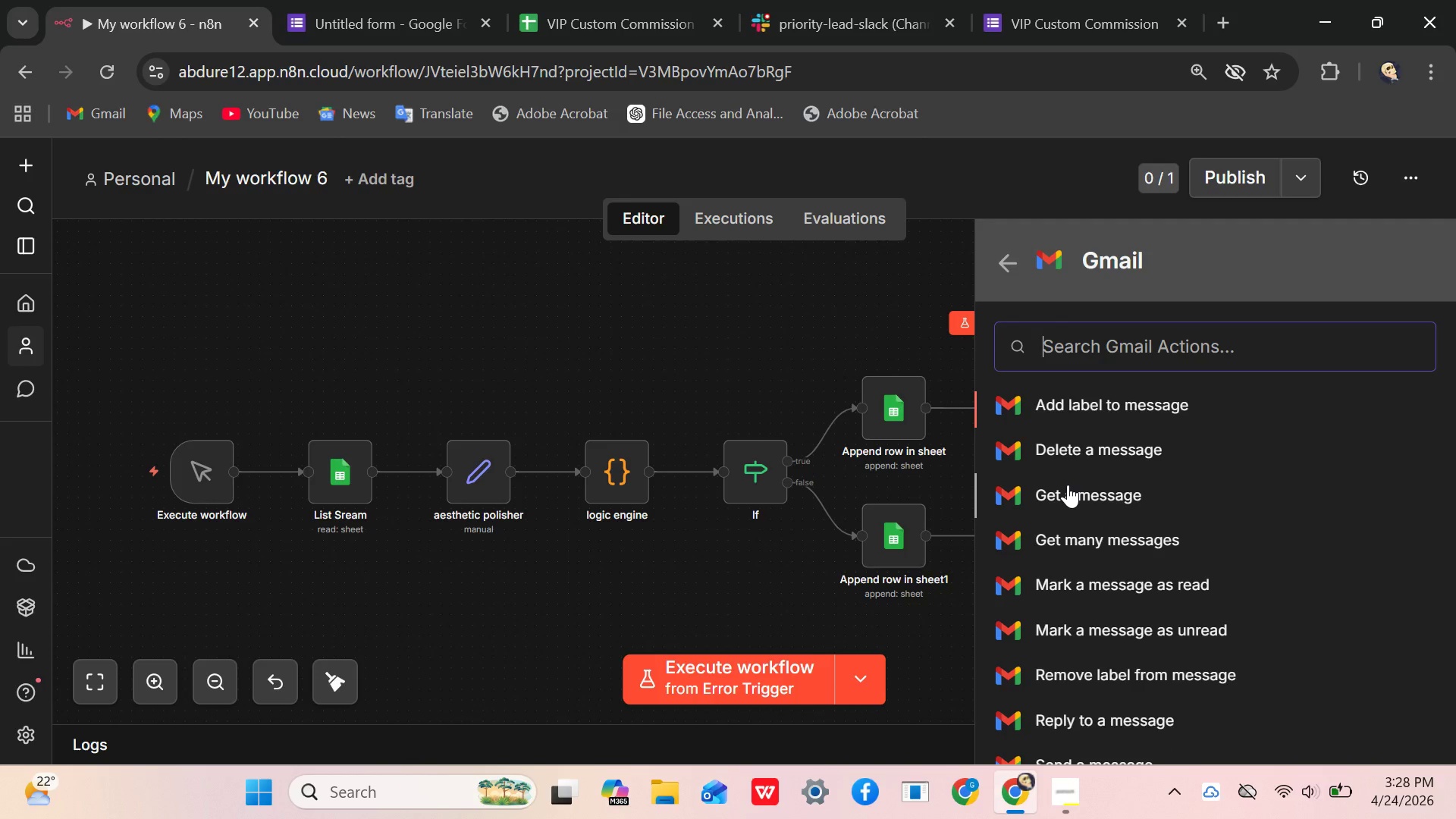 
left_click([1072, 493])
 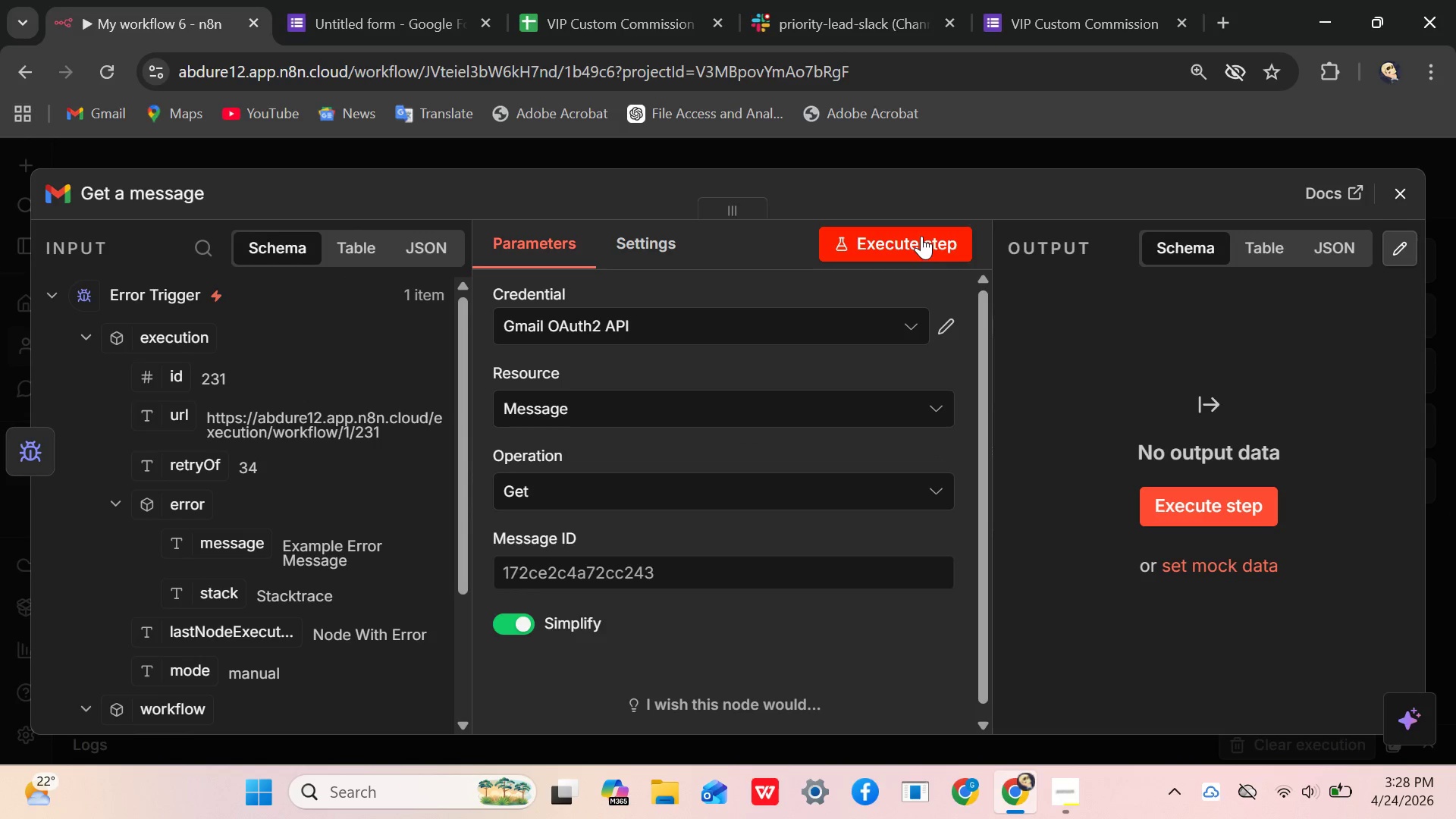 
wait(10.45)
 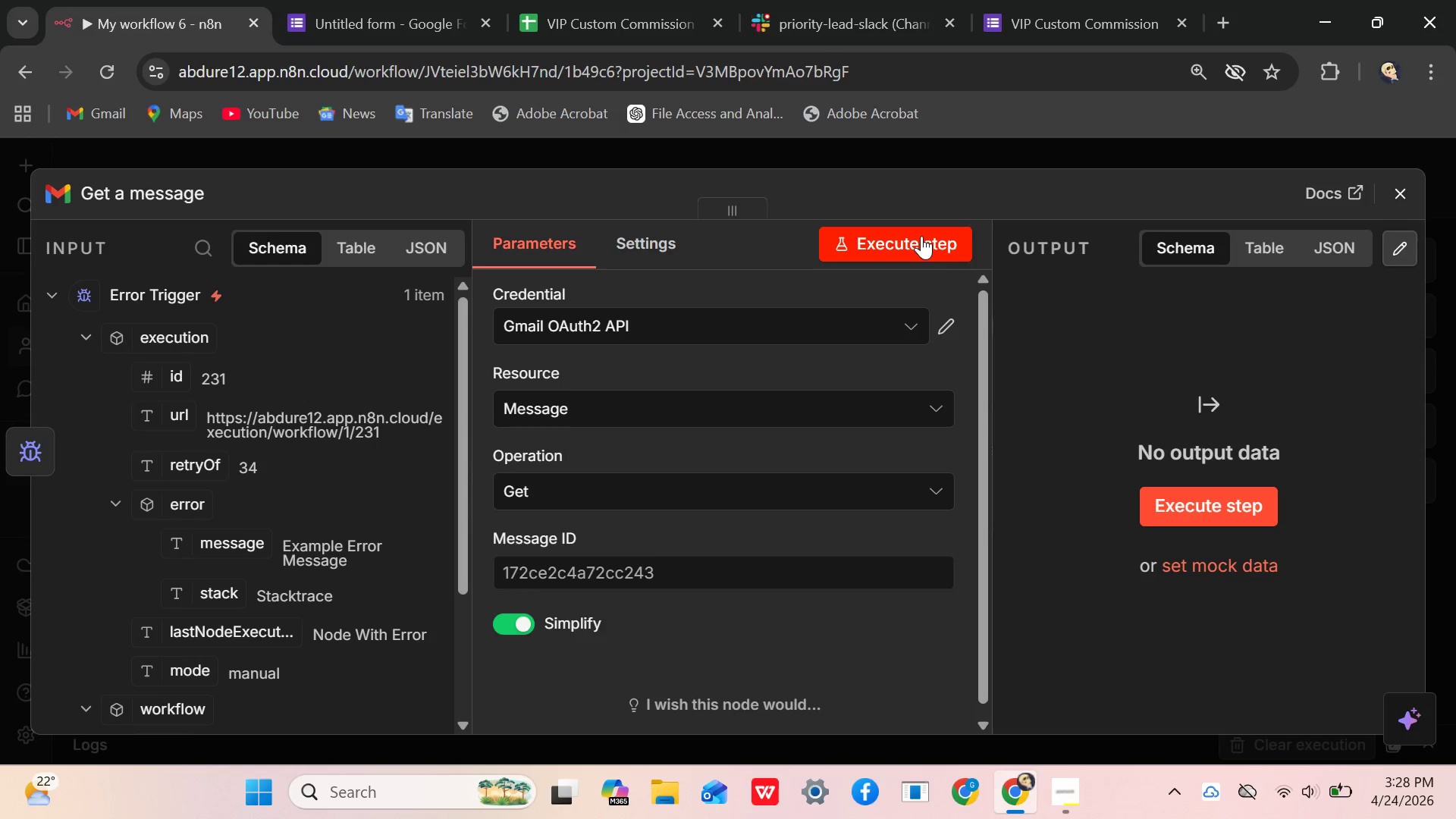 
scroll: coordinate [1107, 448], scroll_direction: down, amount: 6.0
 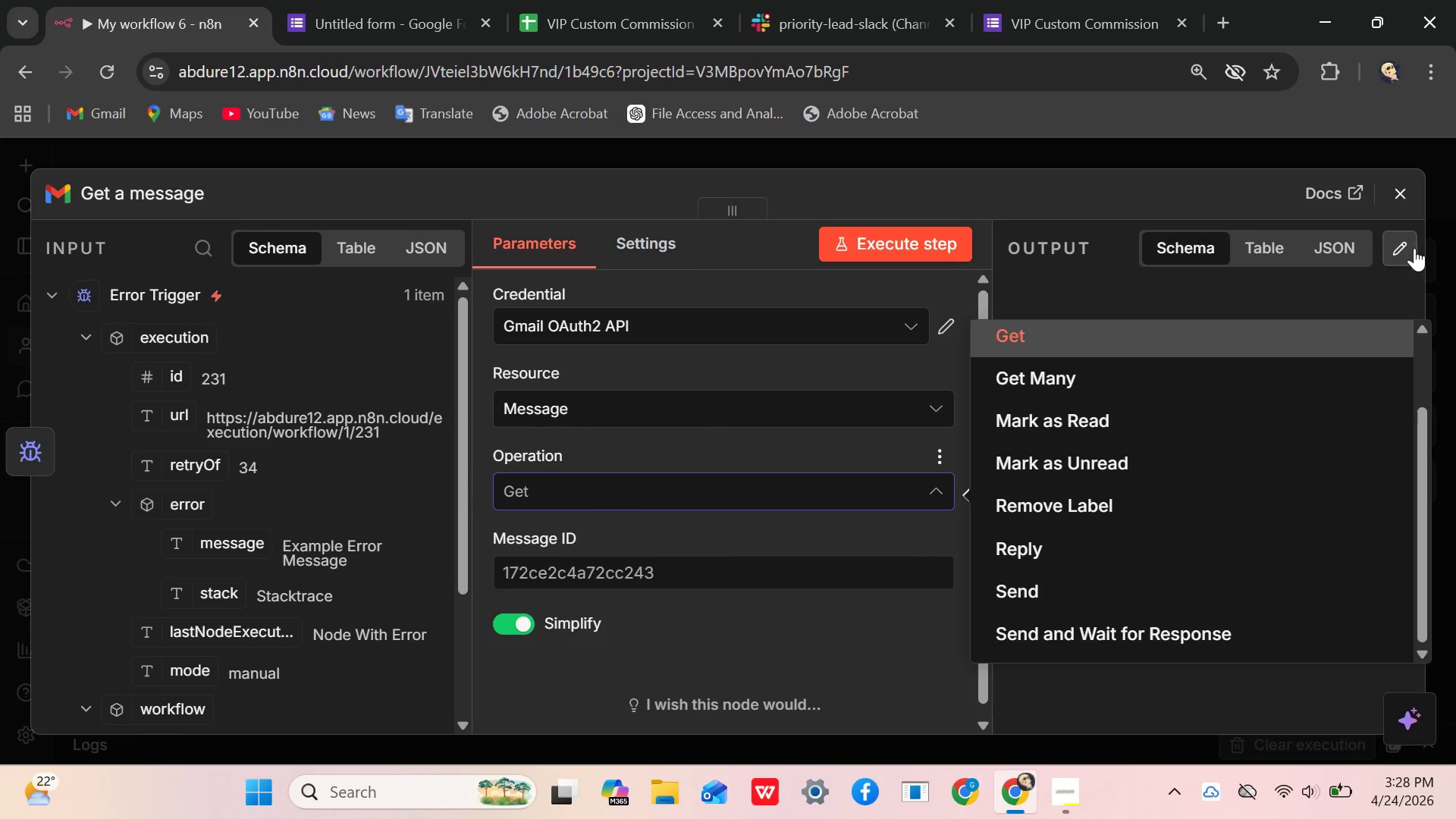 
left_click([1409, 190])